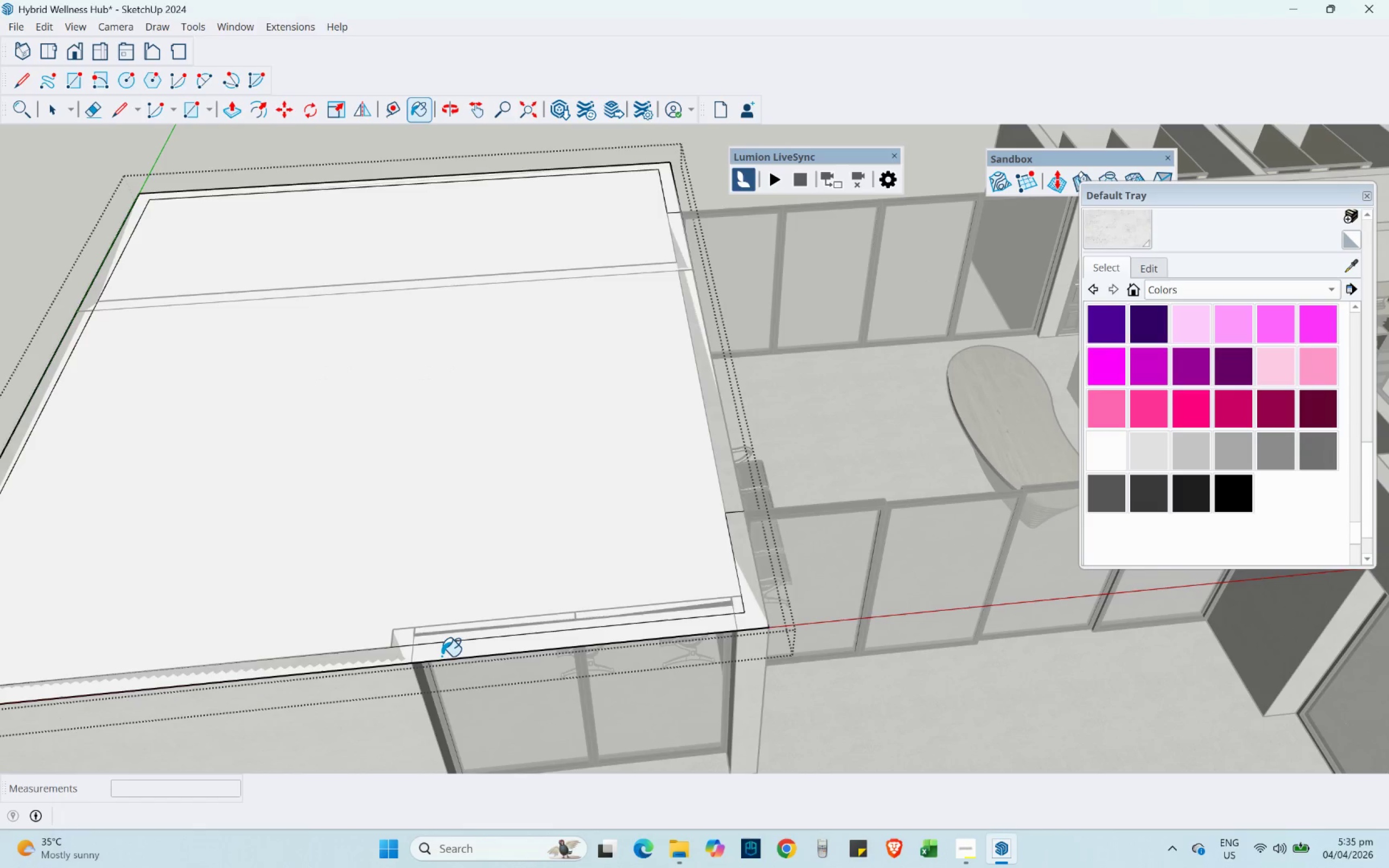 
left_click([438, 653])
 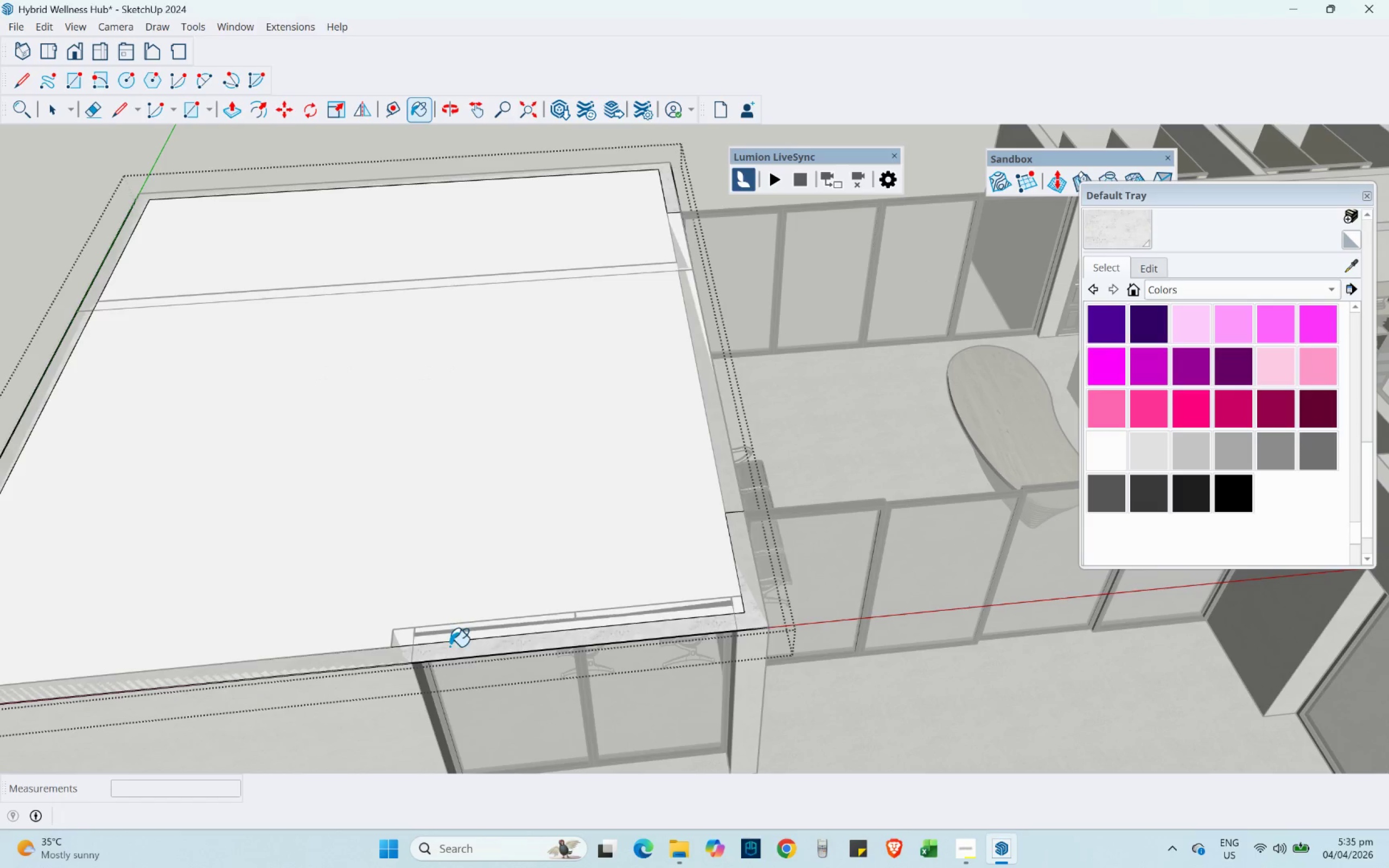 
scroll: coordinate [726, 633], scroll_direction: down, amount: 2.0
 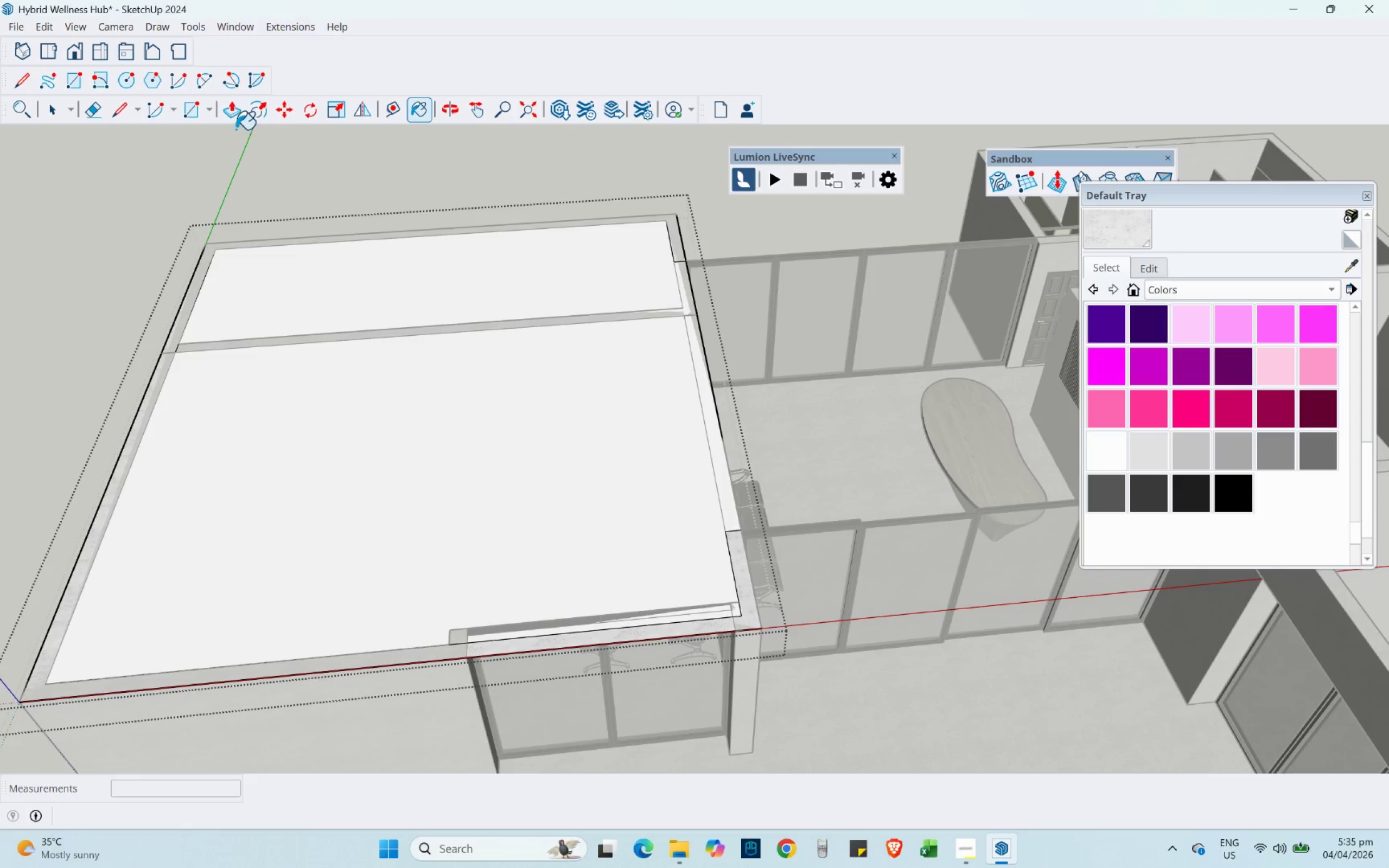 
left_click([226, 115])
 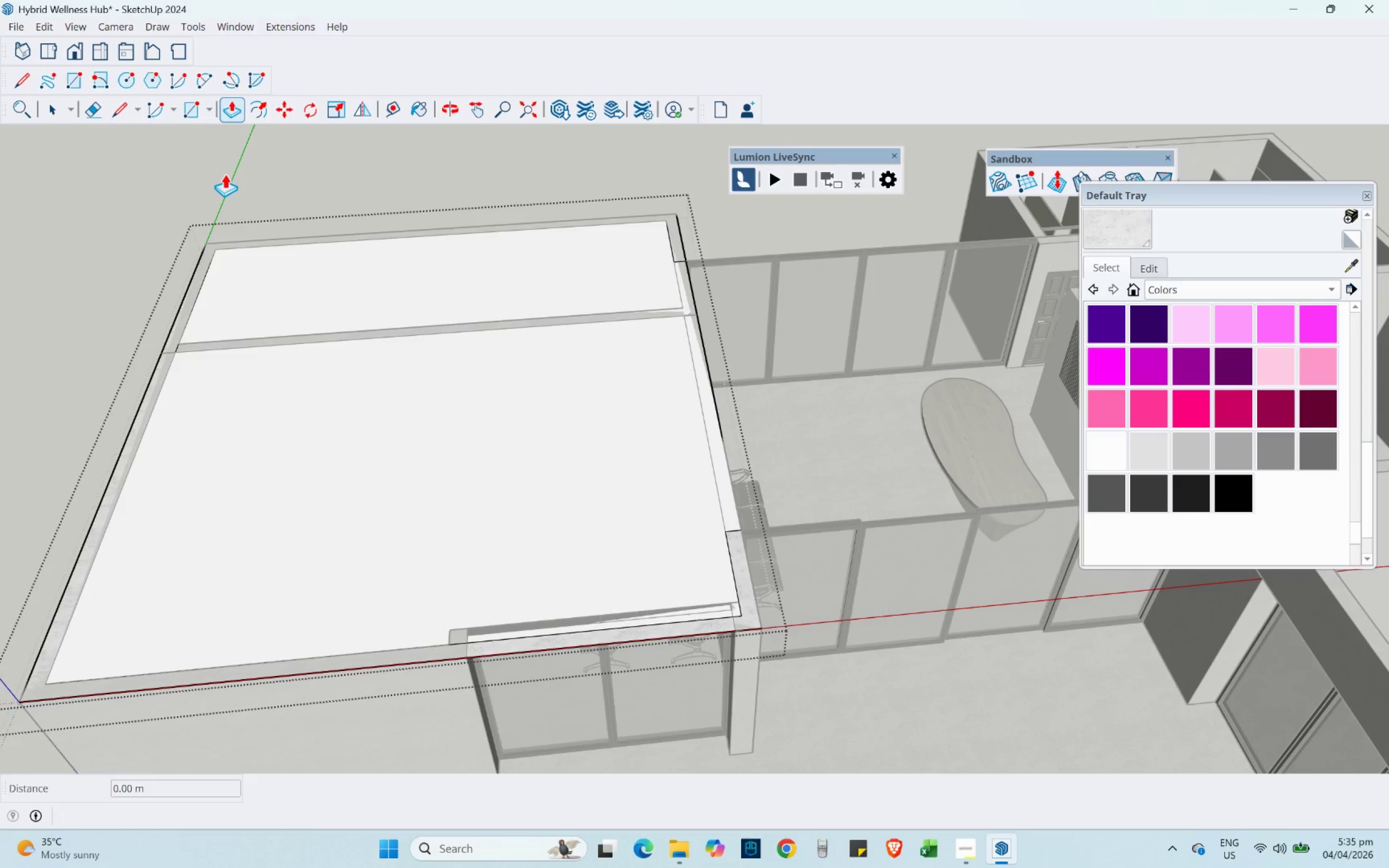 
scroll: coordinate [209, 248], scroll_direction: down, amount: 4.0
 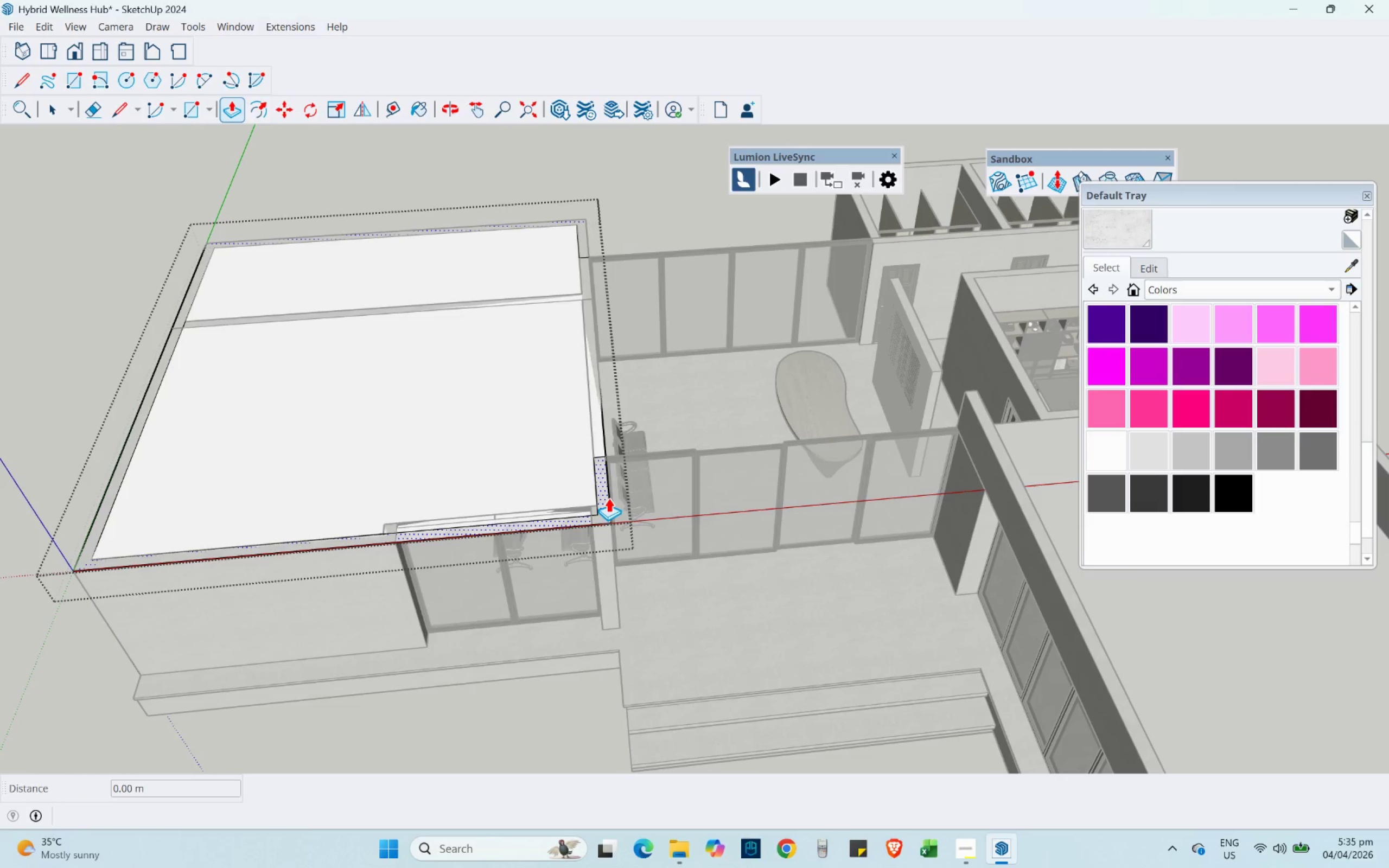 
left_click_drag(start_coordinate=[608, 499], to_coordinate=[1050, 563])
 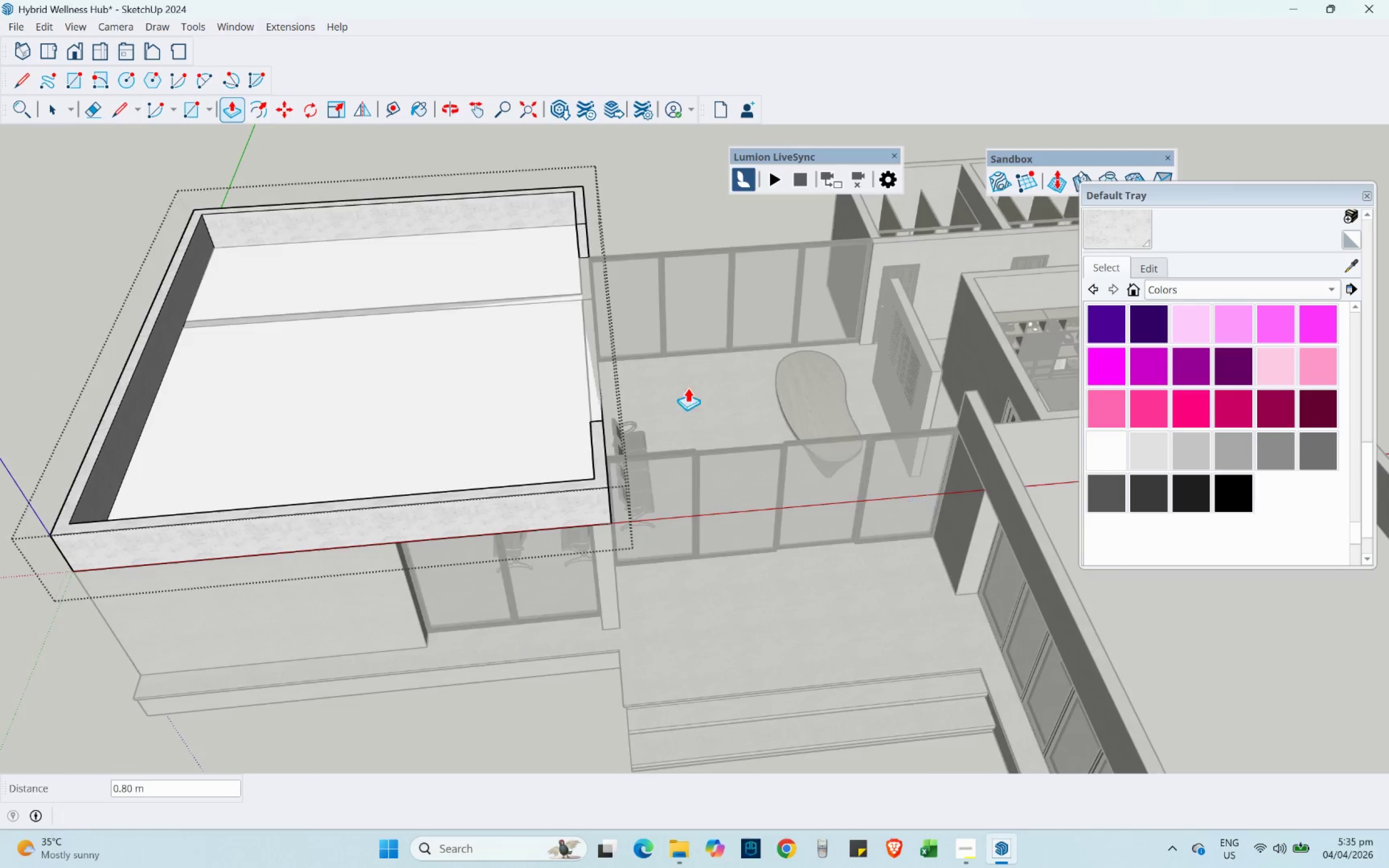 
scroll: coordinate [660, 385], scroll_direction: down, amount: 4.0
 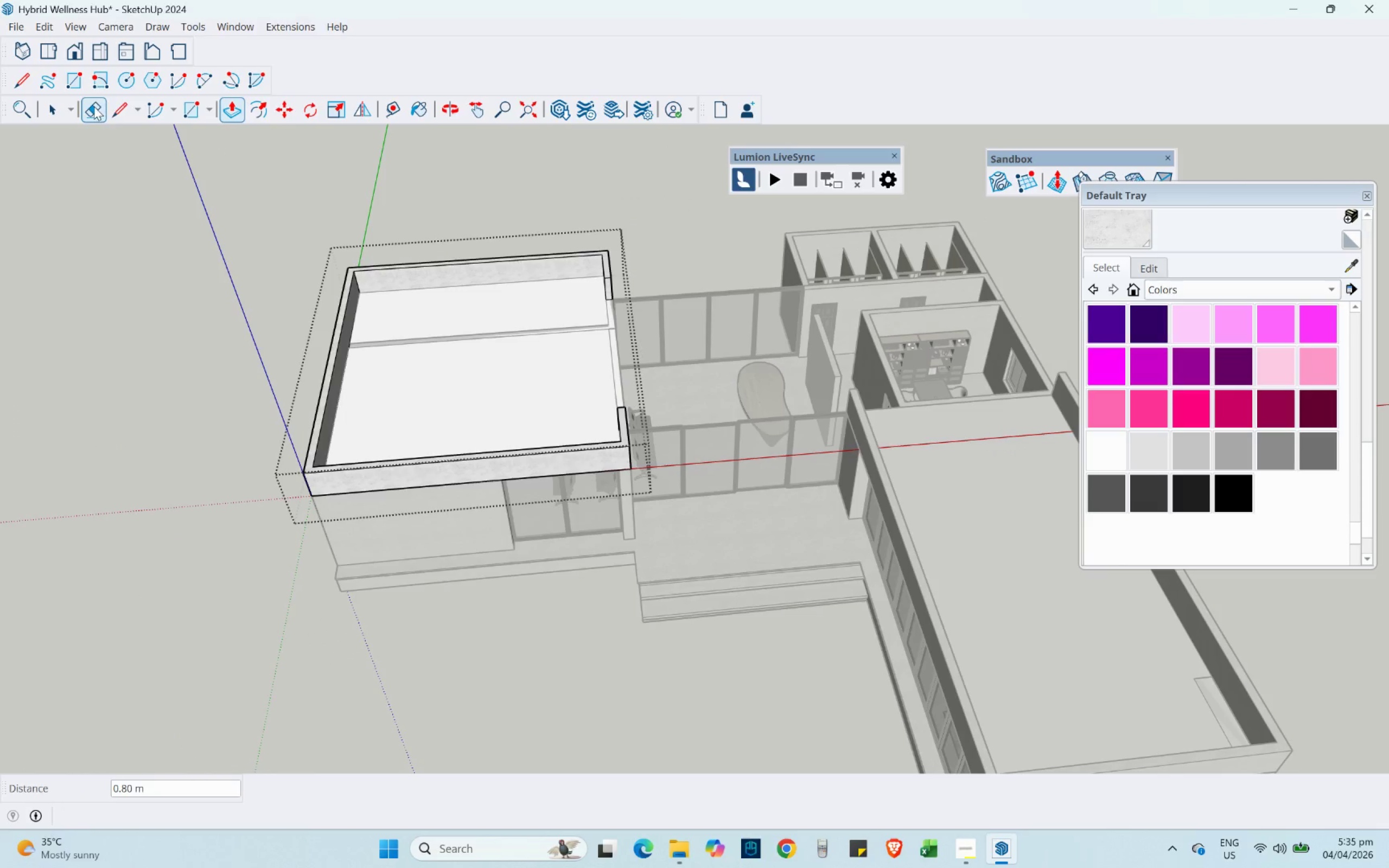 
left_click([53, 108])
 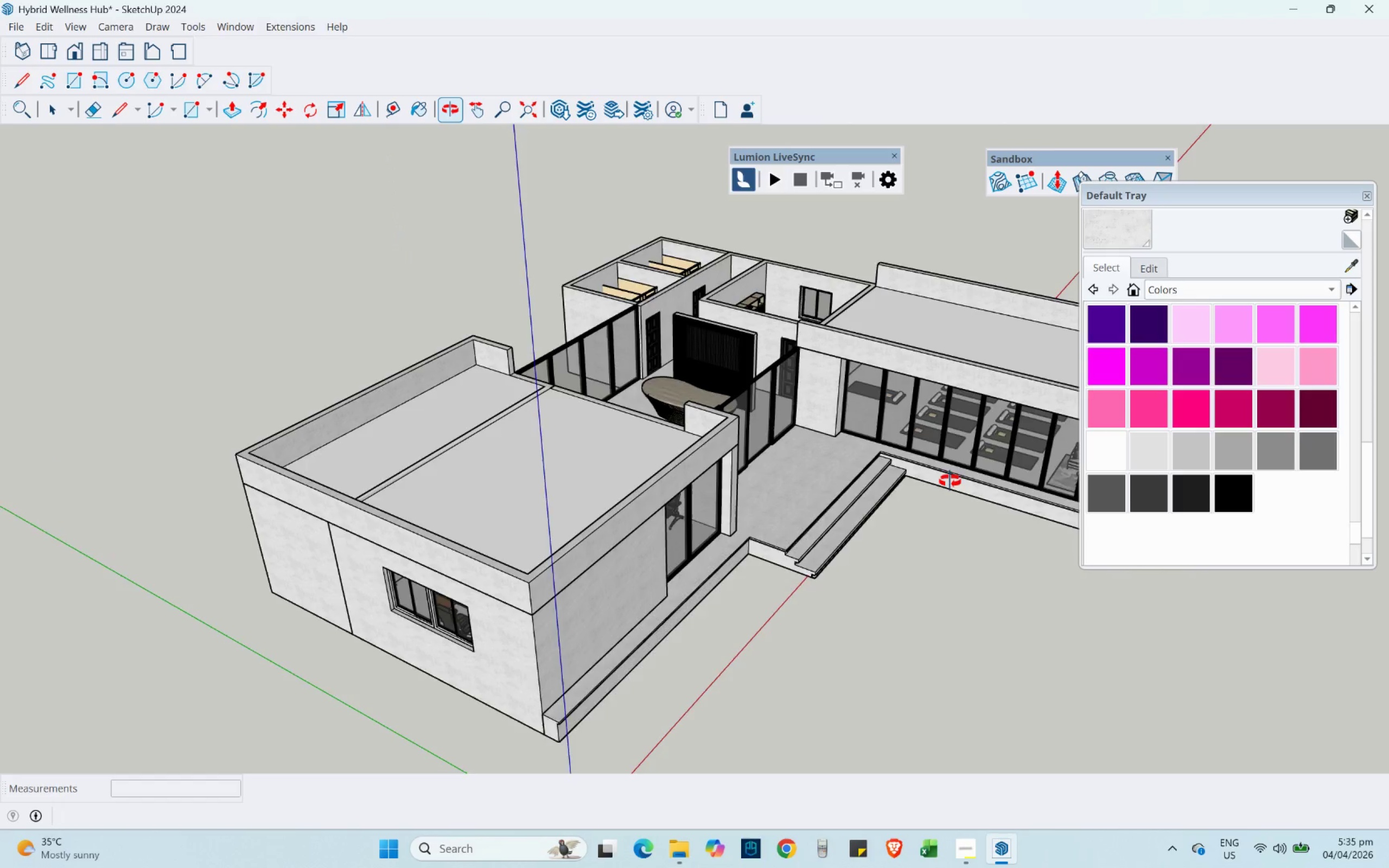 
hold_key(key=ShiftLeft, duration=0.41)
 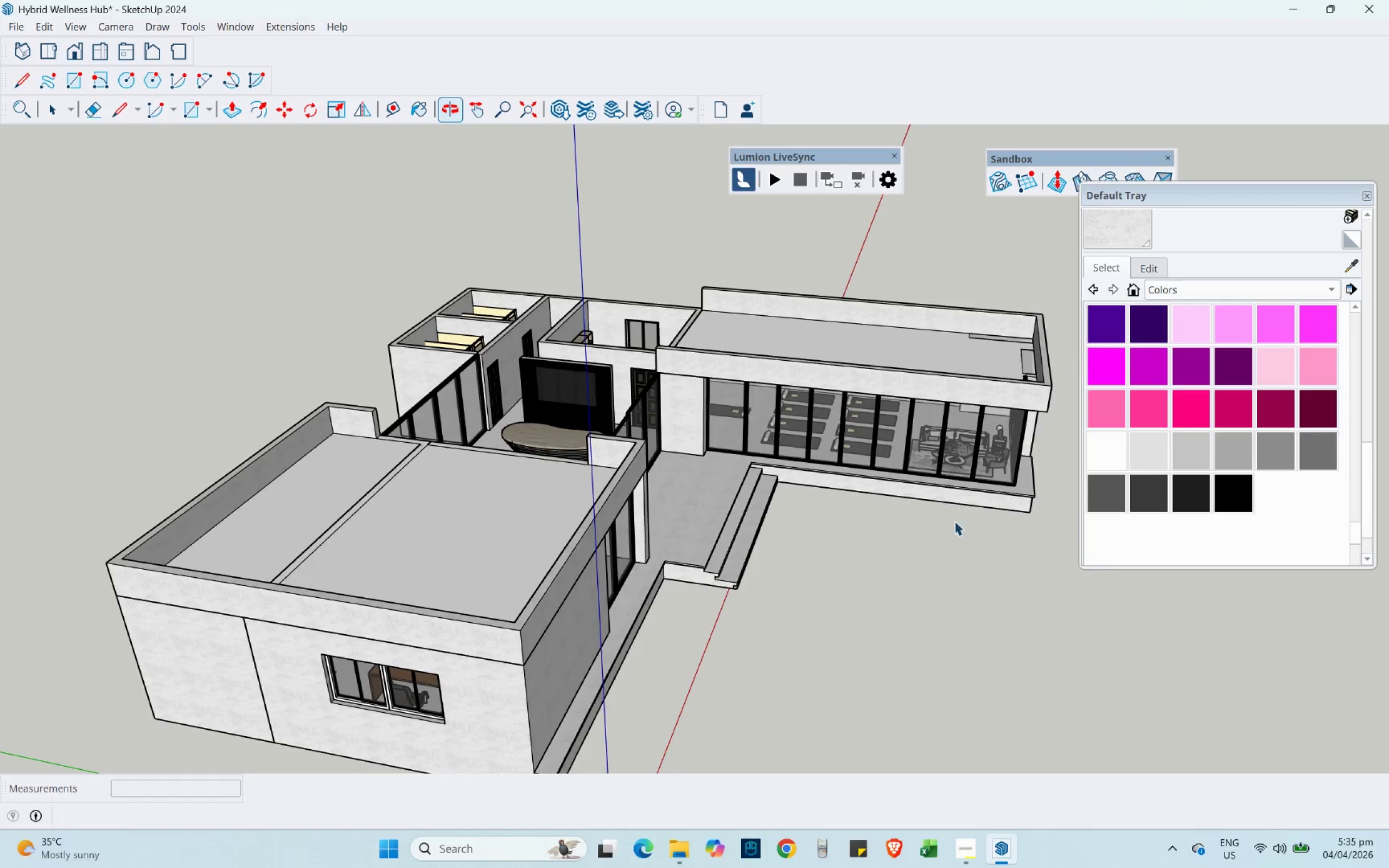 
hold_key(key=ShiftLeft, duration=0.48)
 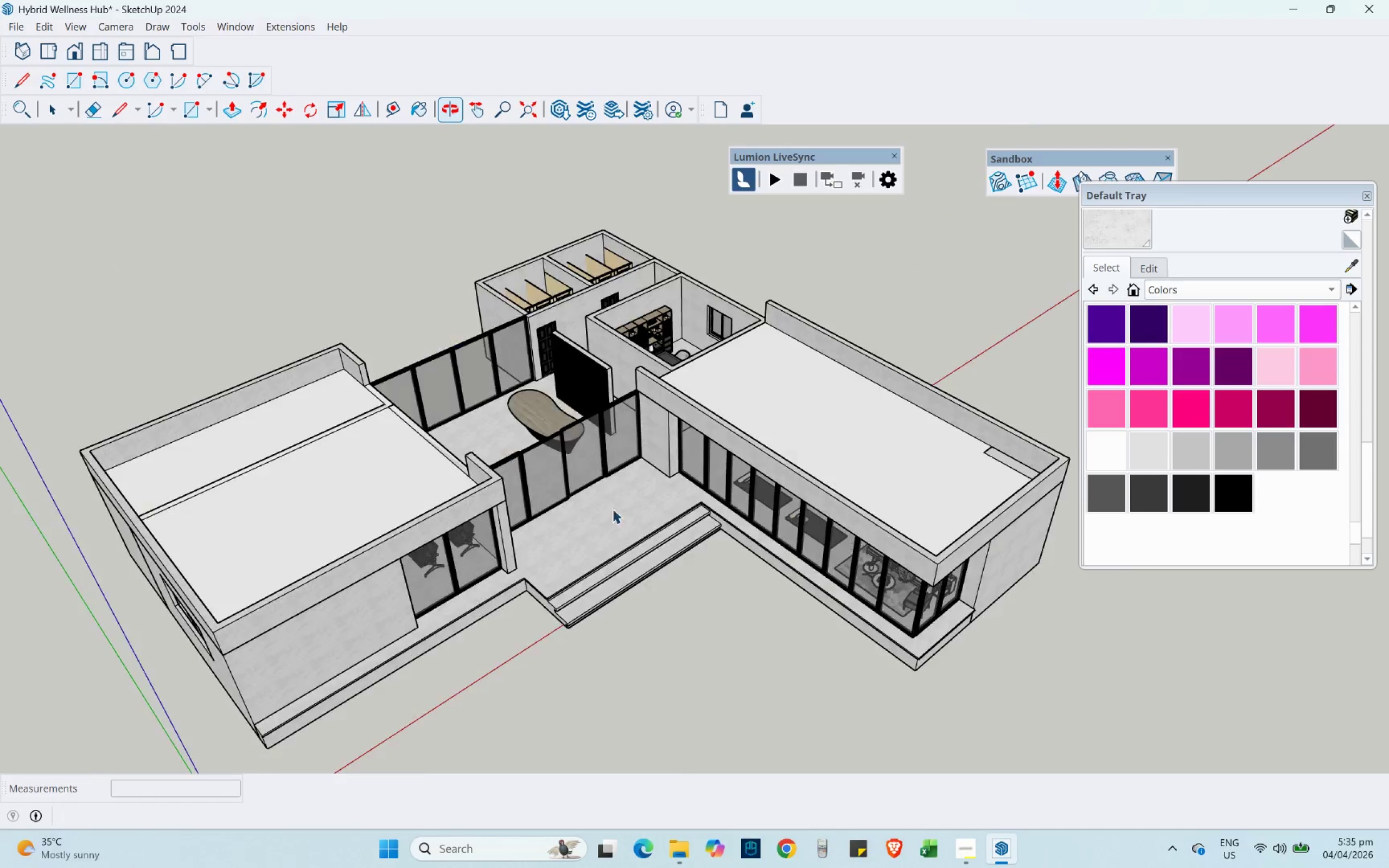 
scroll: coordinate [684, 339], scroll_direction: up, amount: 6.0
 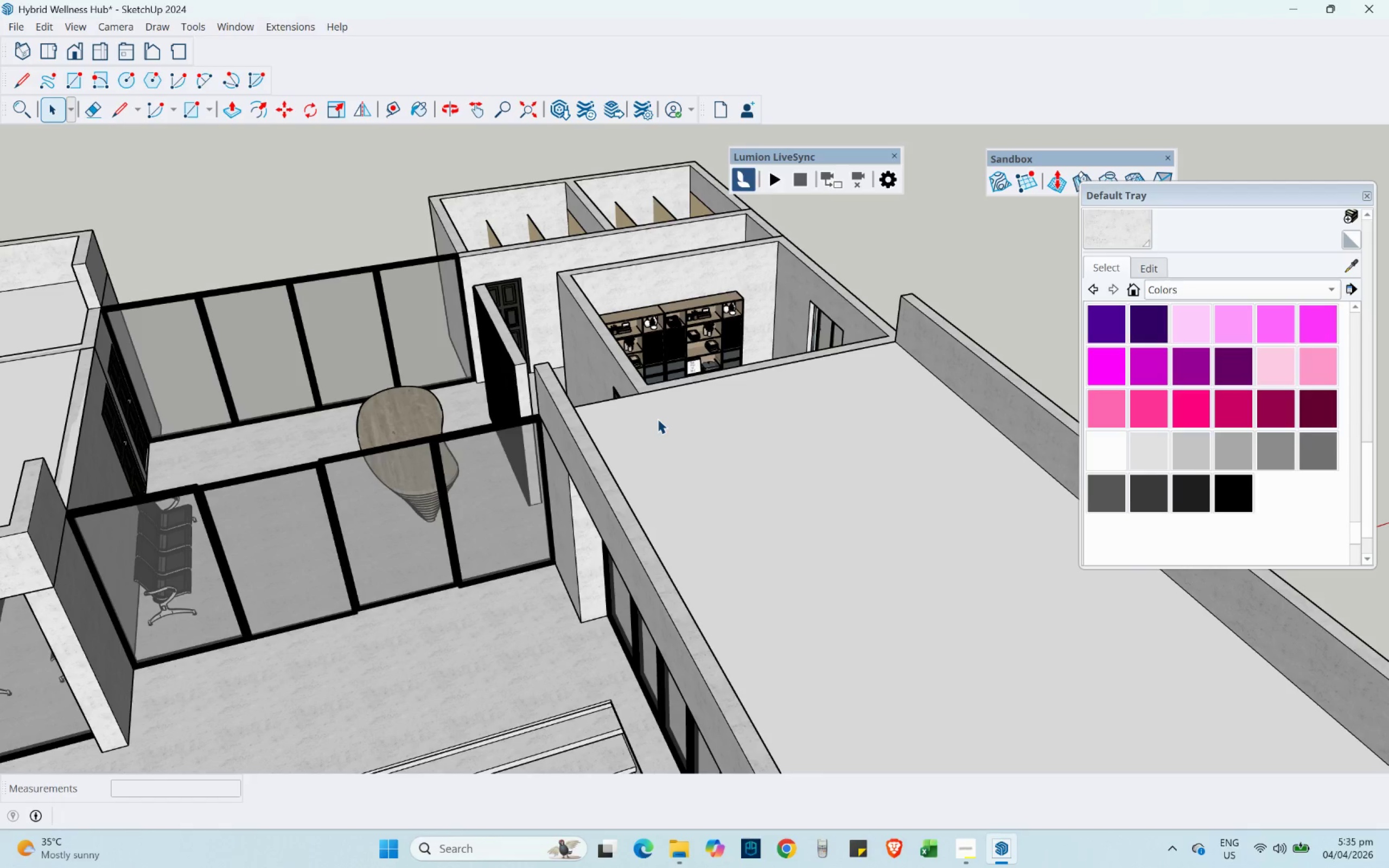 
scroll: coordinate [603, 550], scroll_direction: down, amount: 8.0
 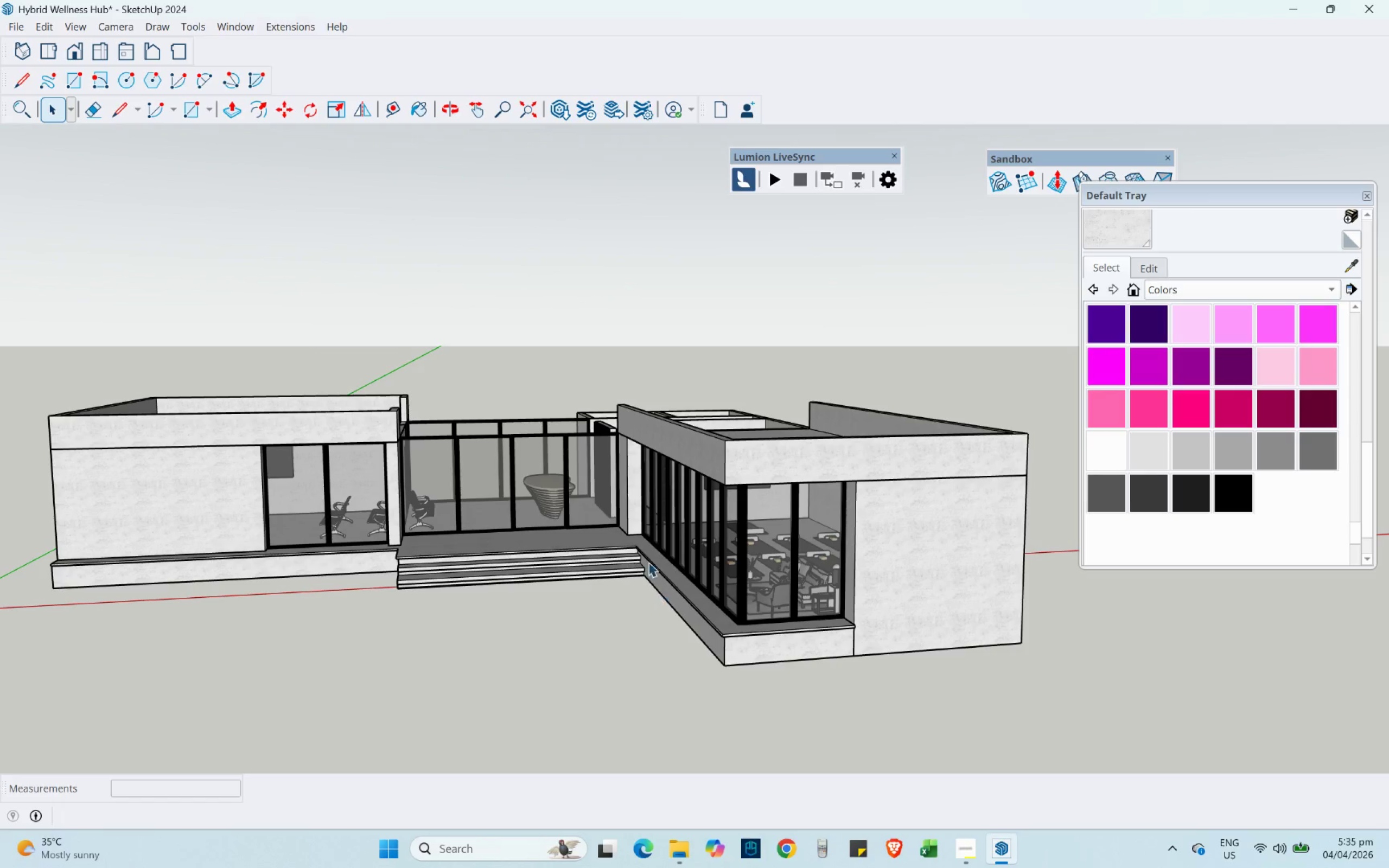 
scroll: coordinate [619, 399], scroll_direction: up, amount: 6.0
 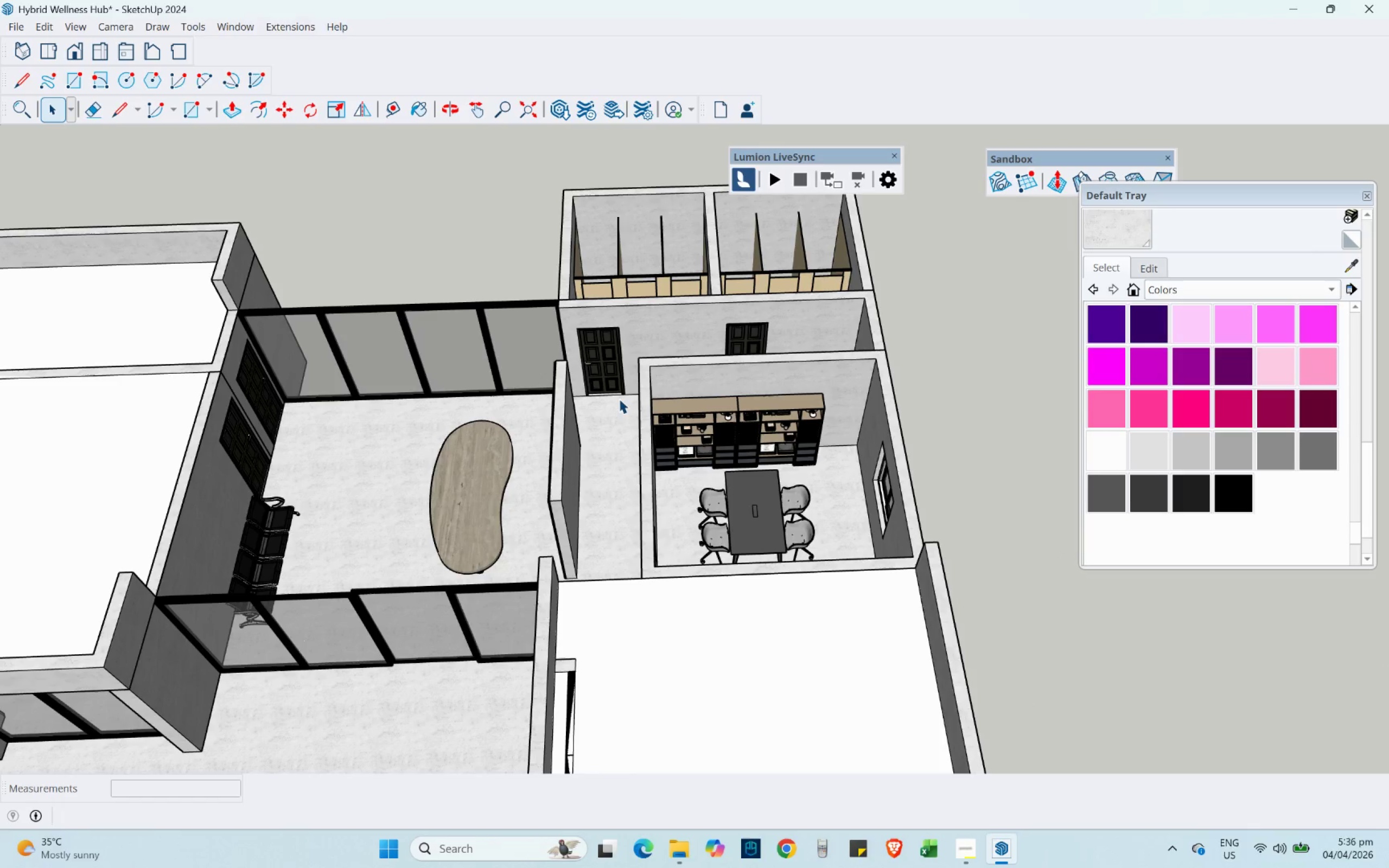 
scroll: coordinate [598, 348], scroll_direction: down, amount: 4.0
 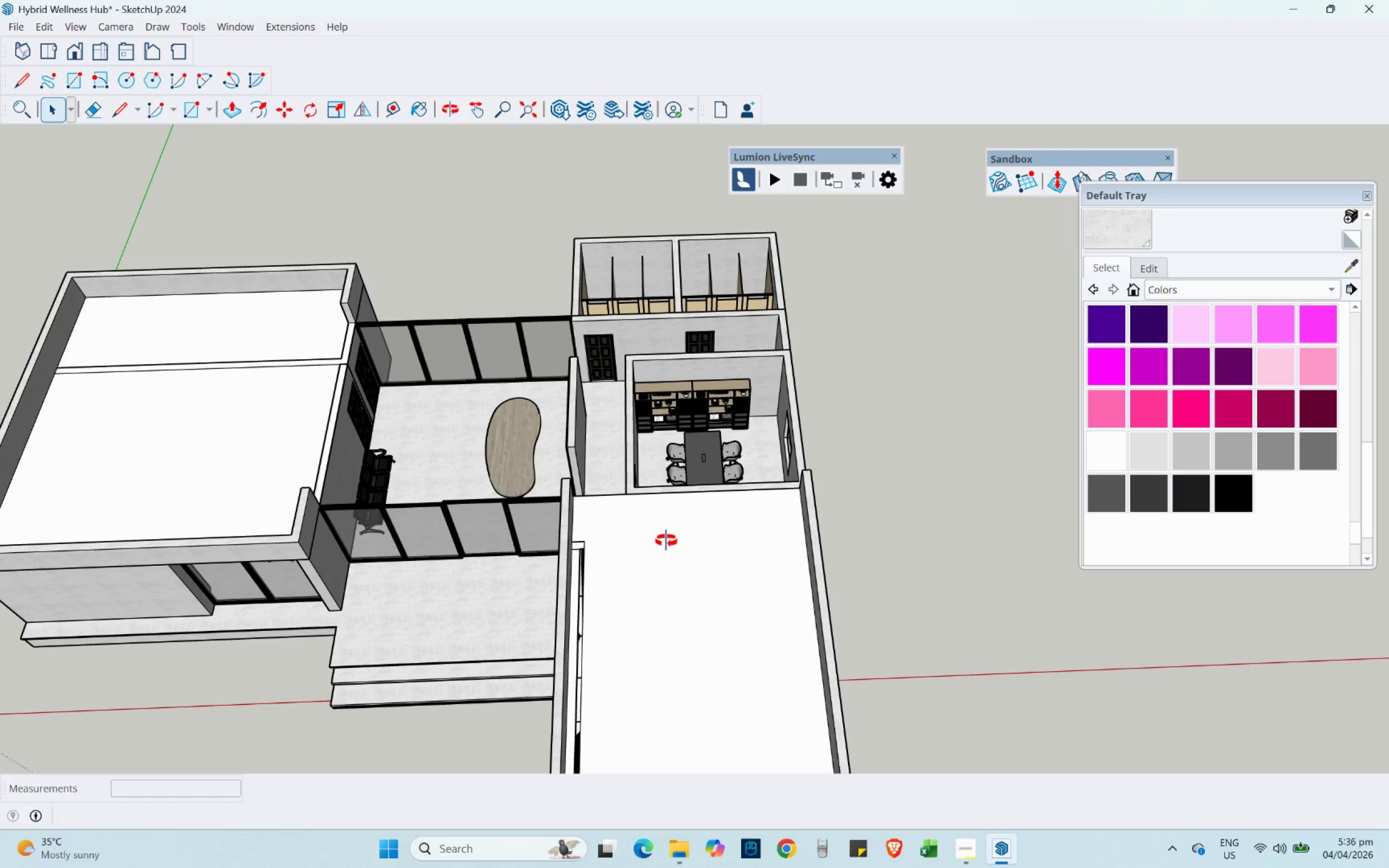 
hold_key(key=ShiftLeft, duration=0.39)
 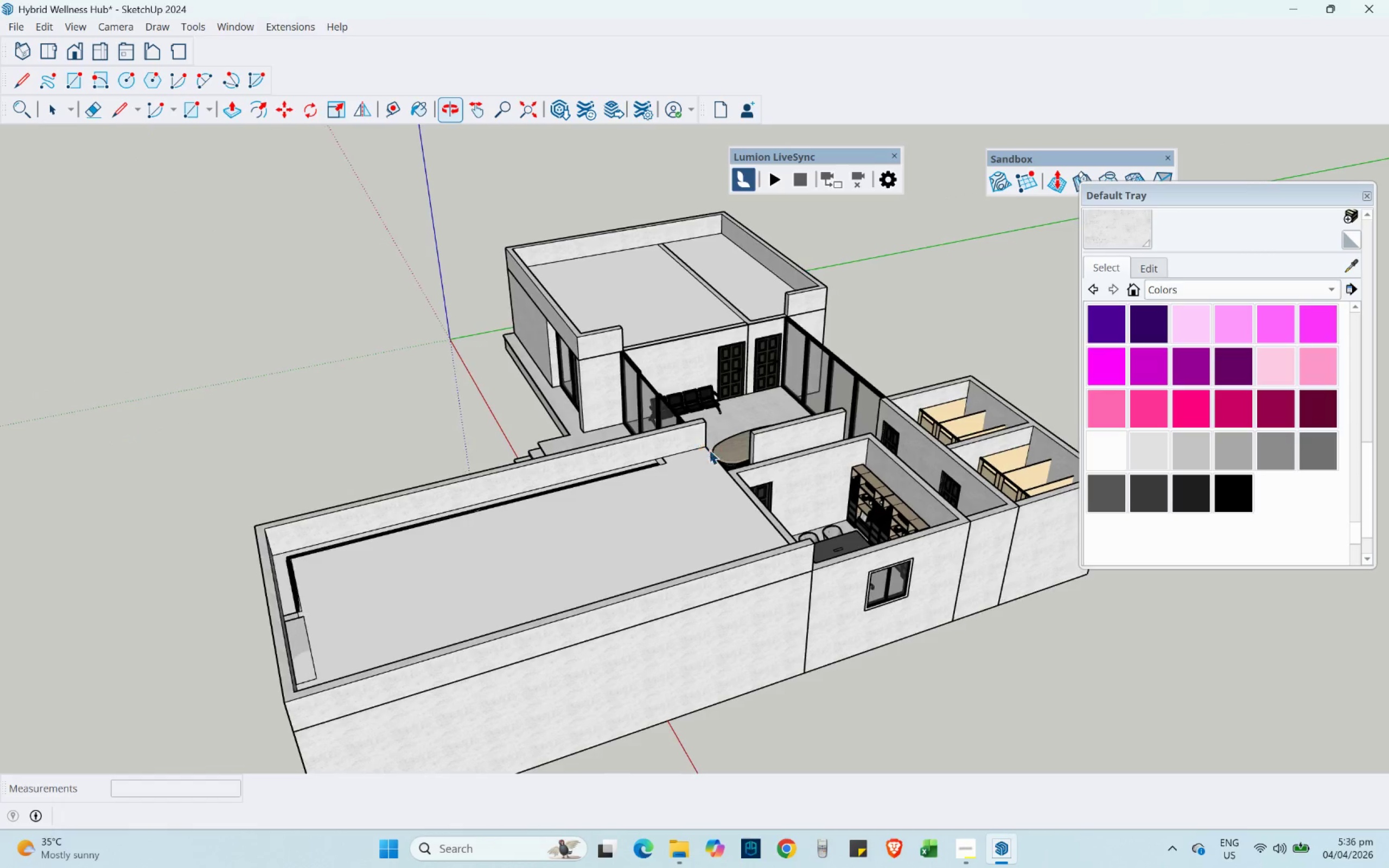 
hold_key(key=ShiftLeft, duration=0.52)
 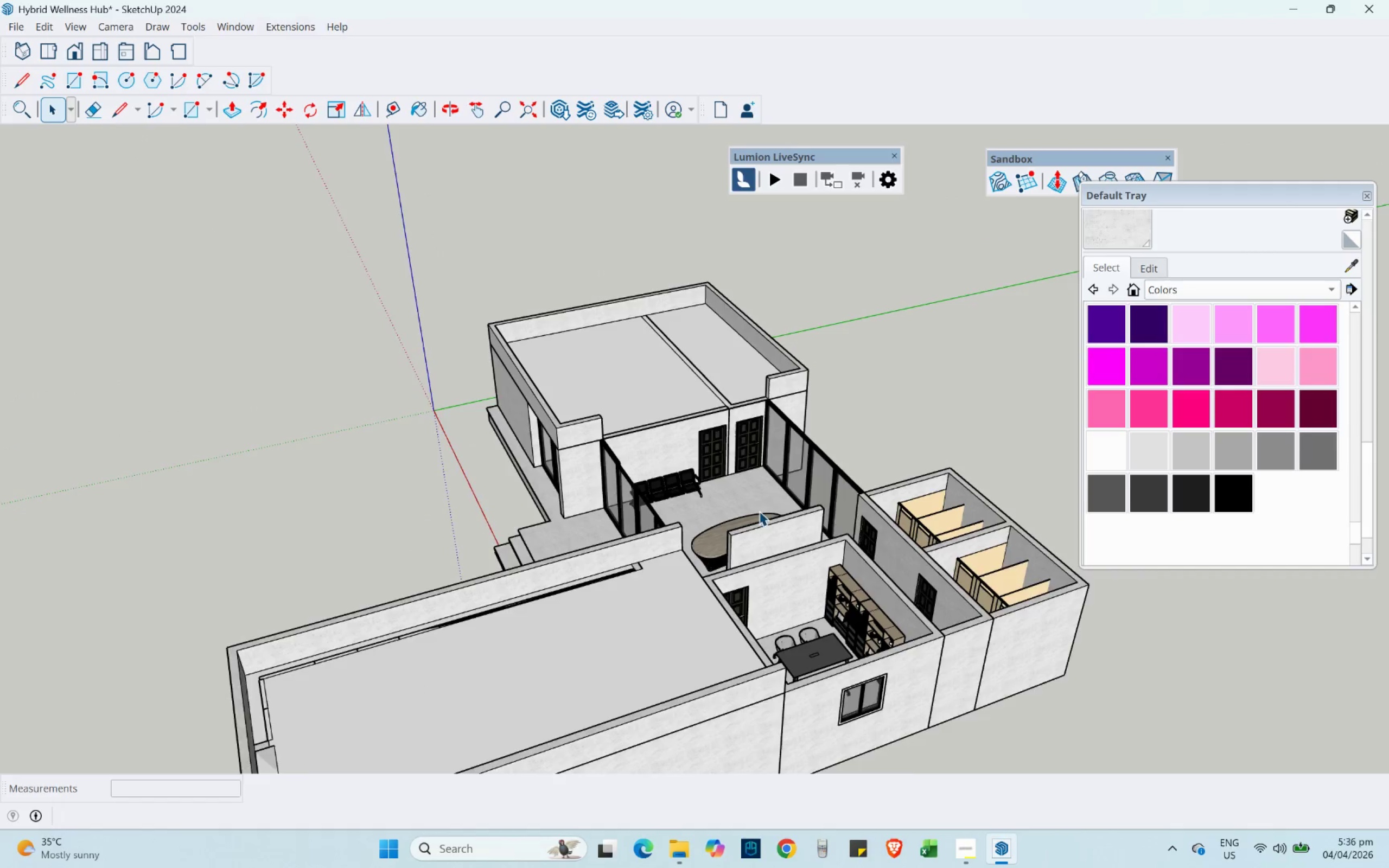 
scroll: coordinate [763, 511], scroll_direction: up, amount: 2.0
 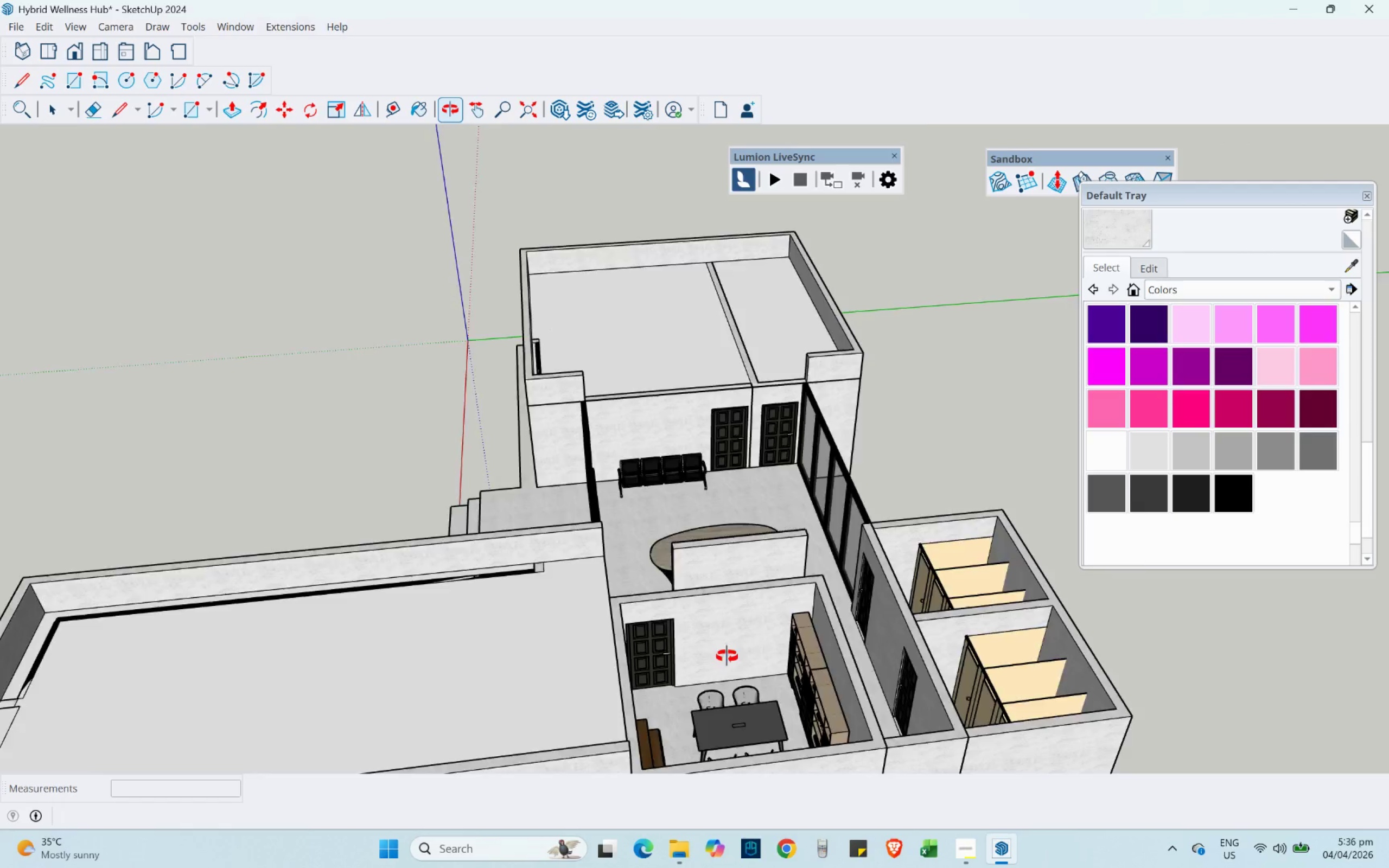 
hold_key(key=ShiftLeft, duration=0.5)
 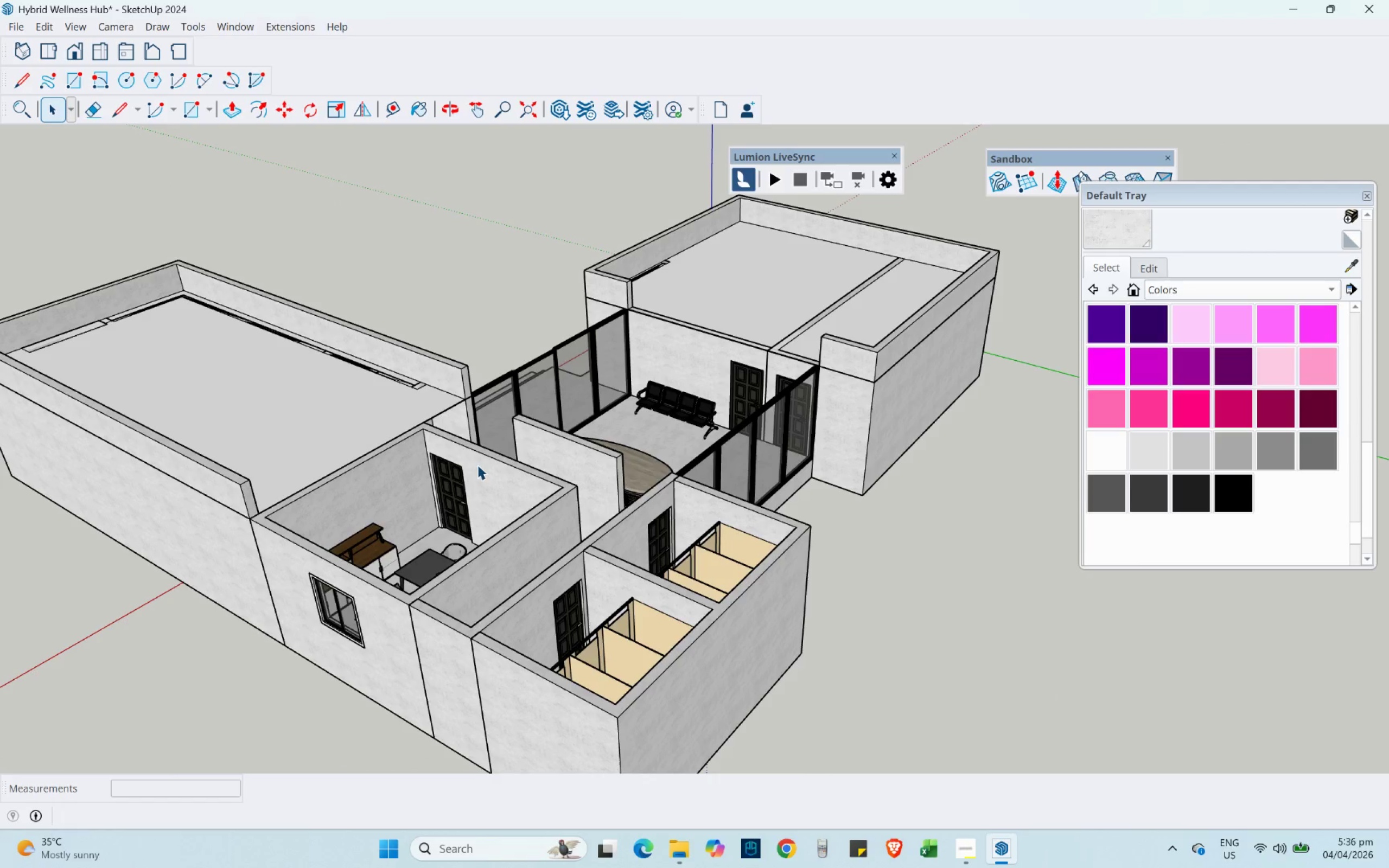 
scroll: coordinate [532, 375], scroll_direction: up, amount: 14.0
 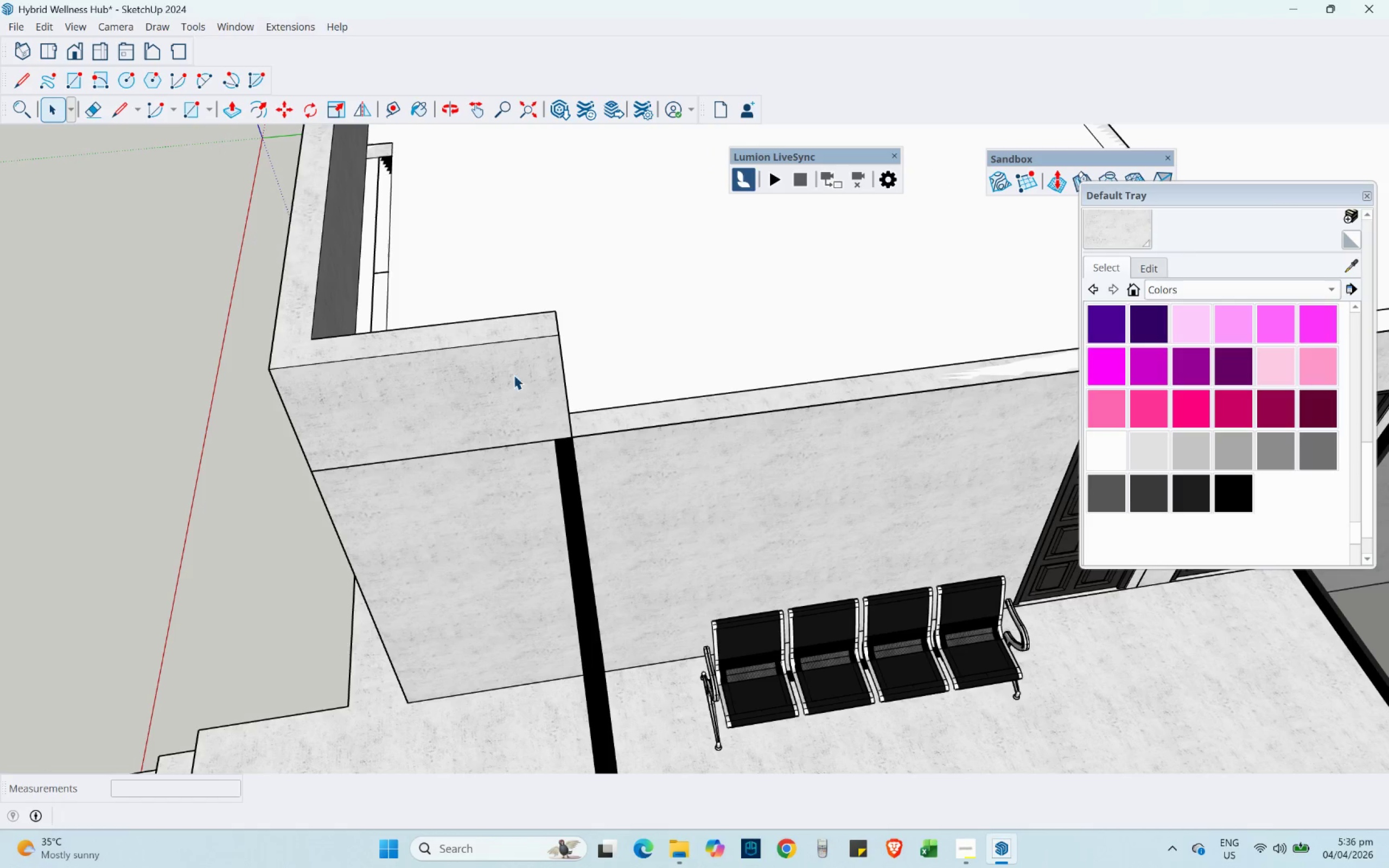 
scroll: coordinate [445, 335], scroll_direction: down, amount: 4.0
 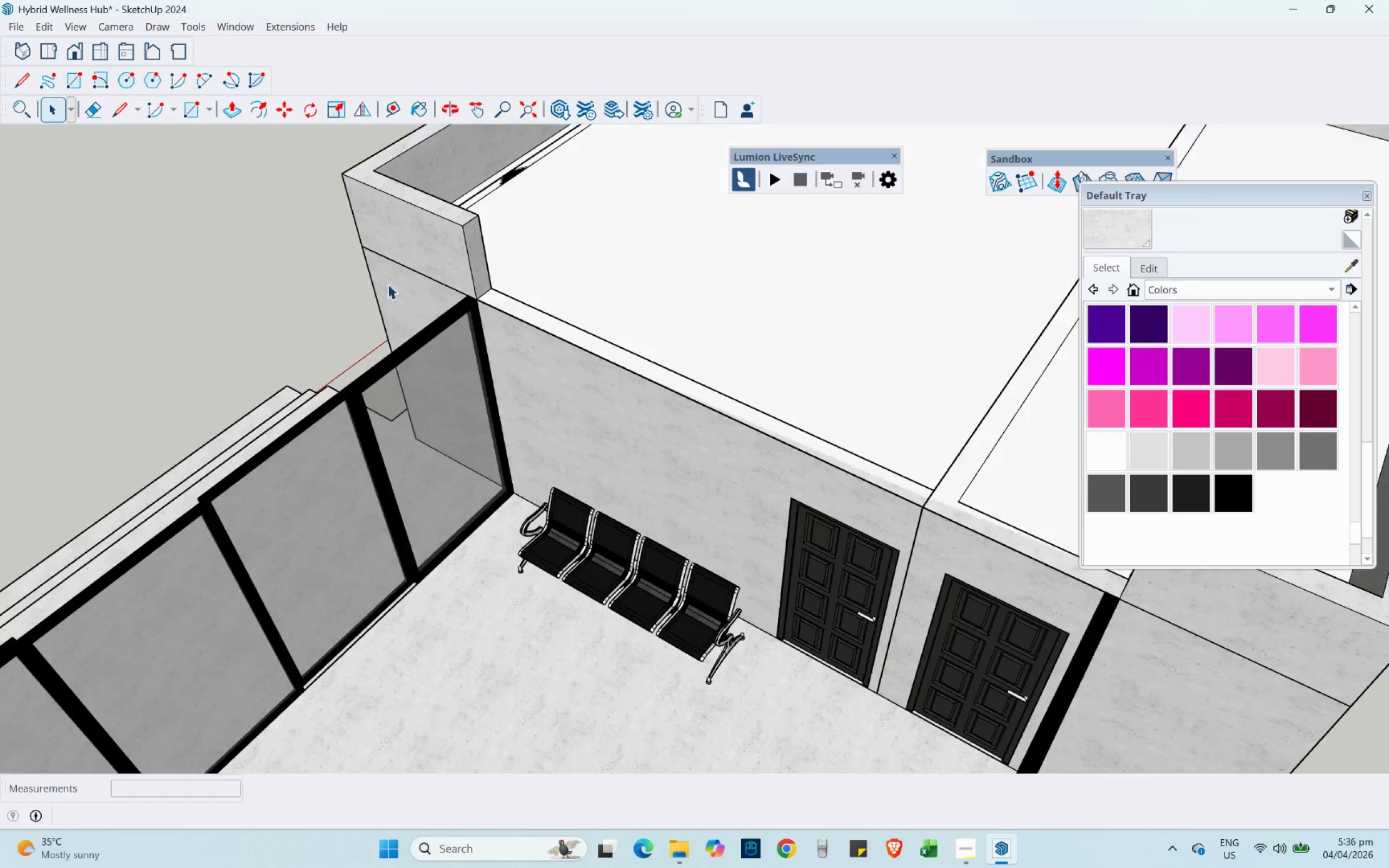 
double_click([441, 256])
 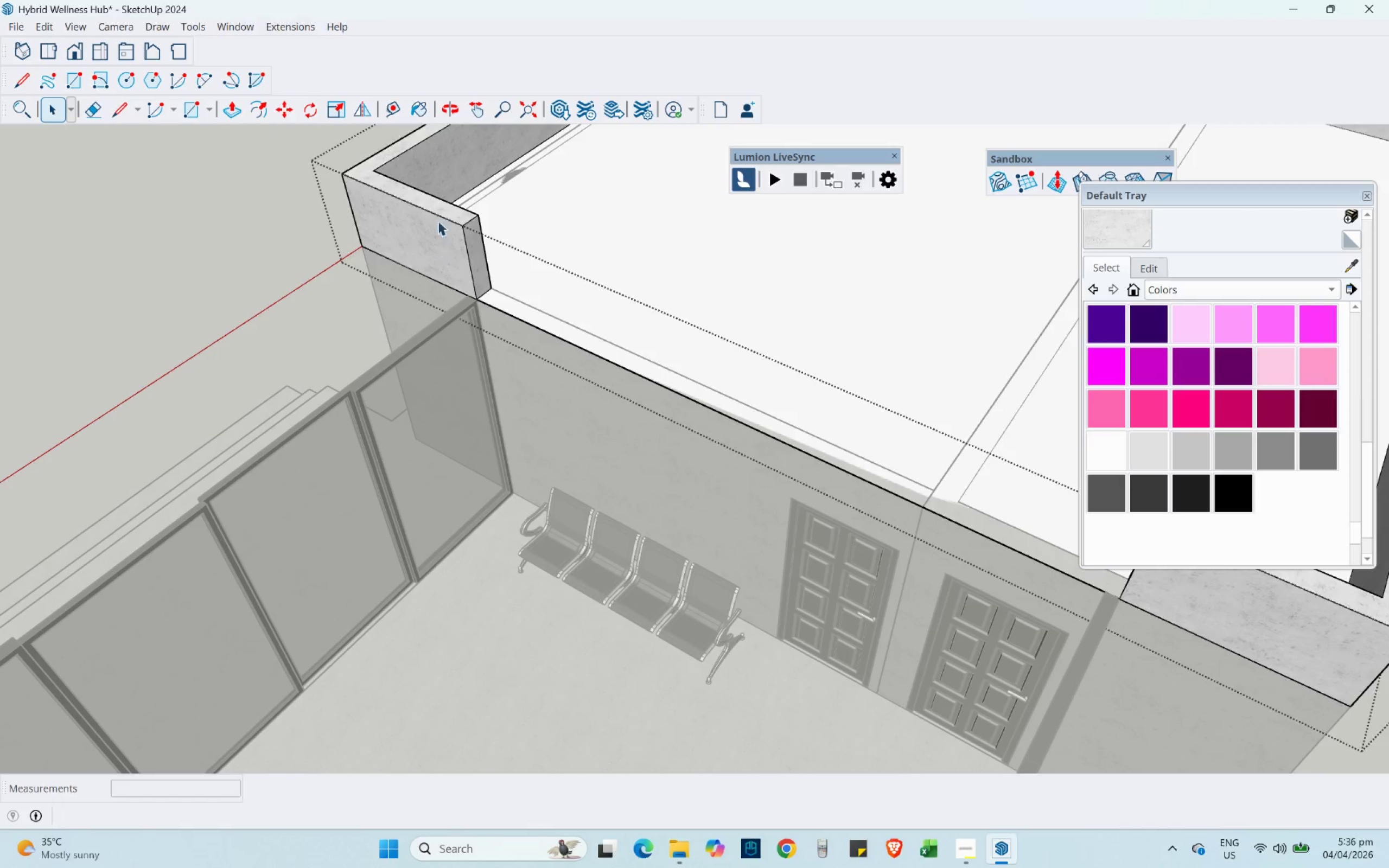 
scroll: coordinate [434, 127], scroll_direction: up, amount: 2.0
 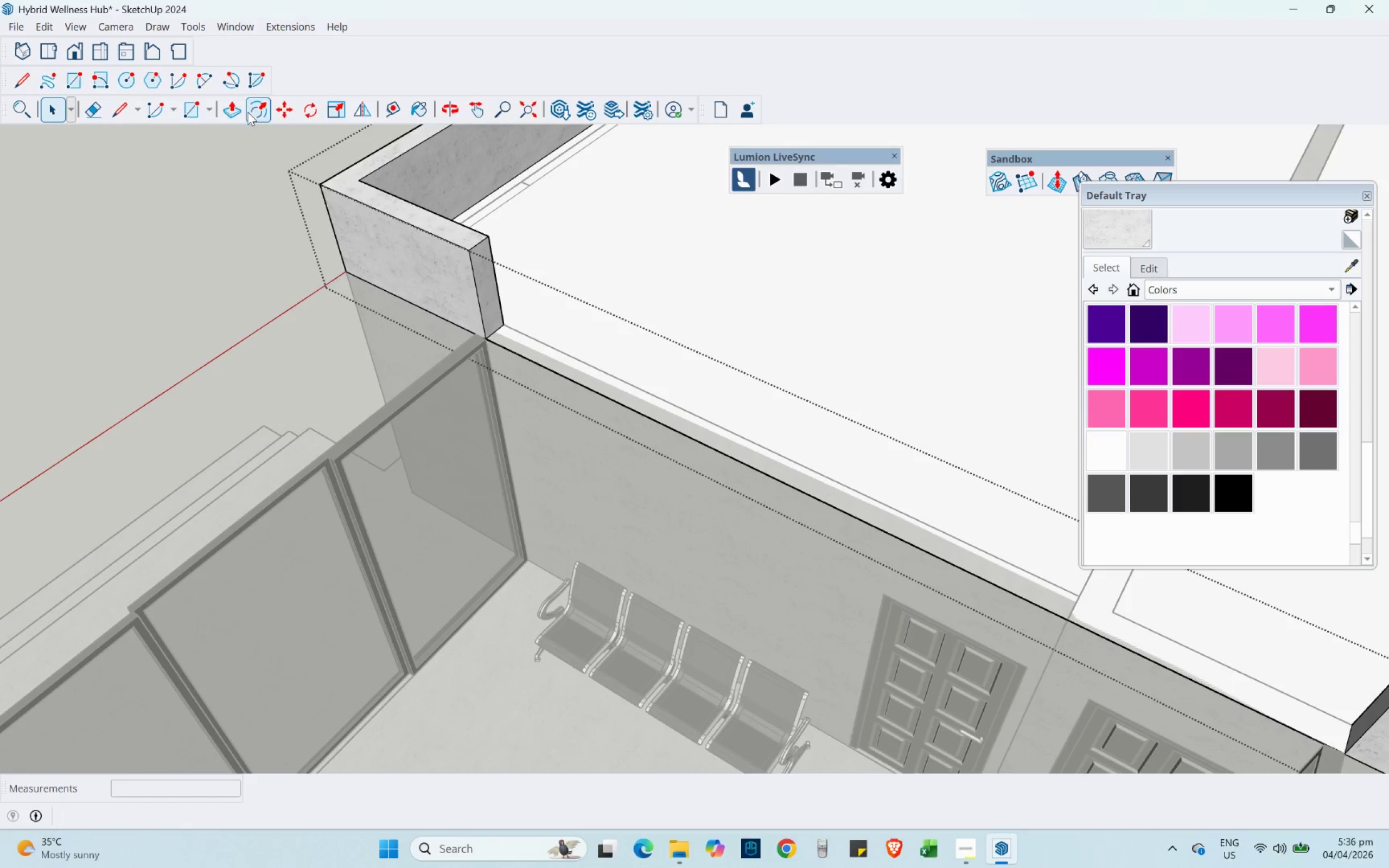 
left_click([228, 102])
 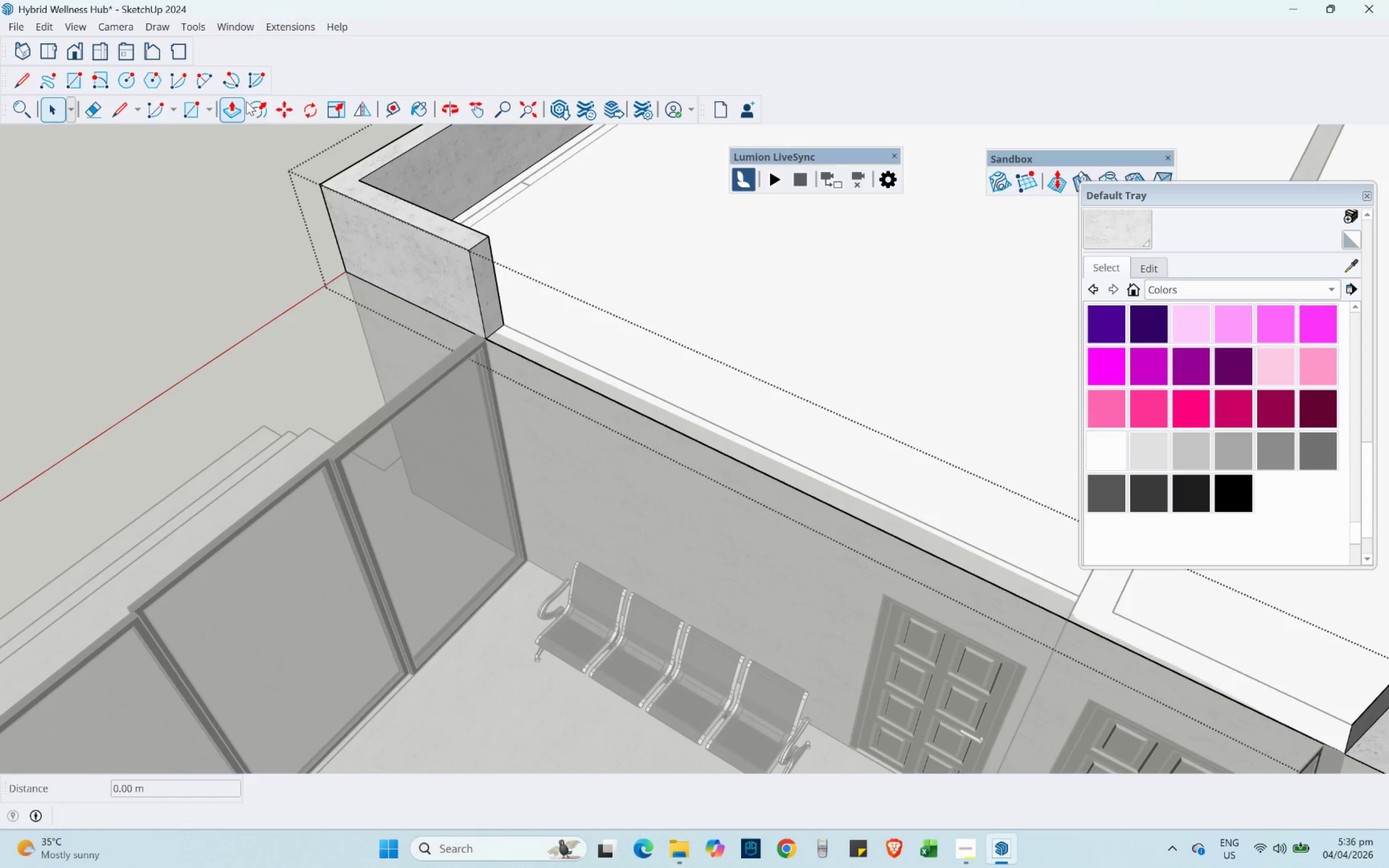 
scroll: coordinate [279, 126], scroll_direction: up, amount: 3.0
 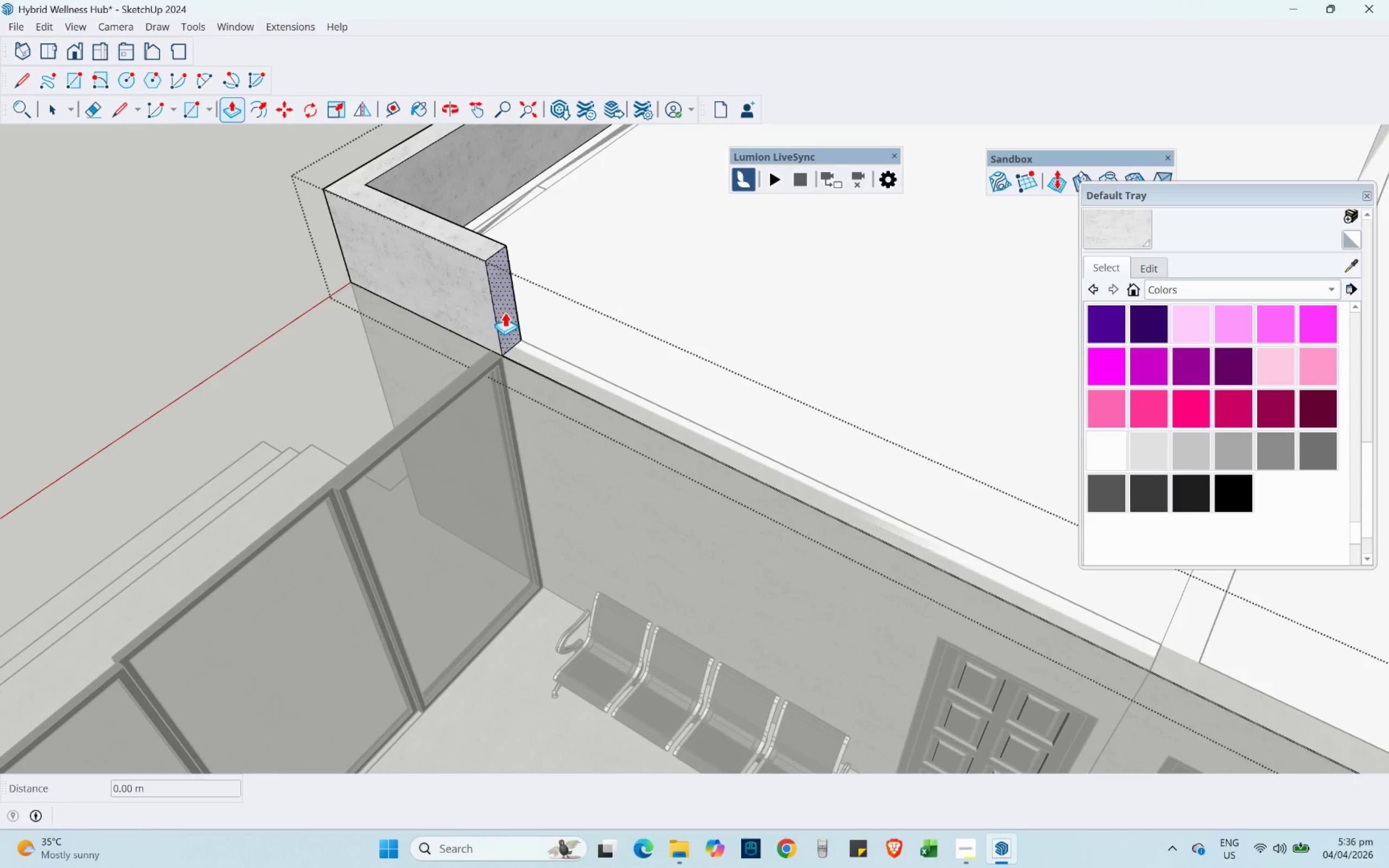 
left_click_drag(start_coordinate=[506, 329], to_coordinate=[488, 350])
 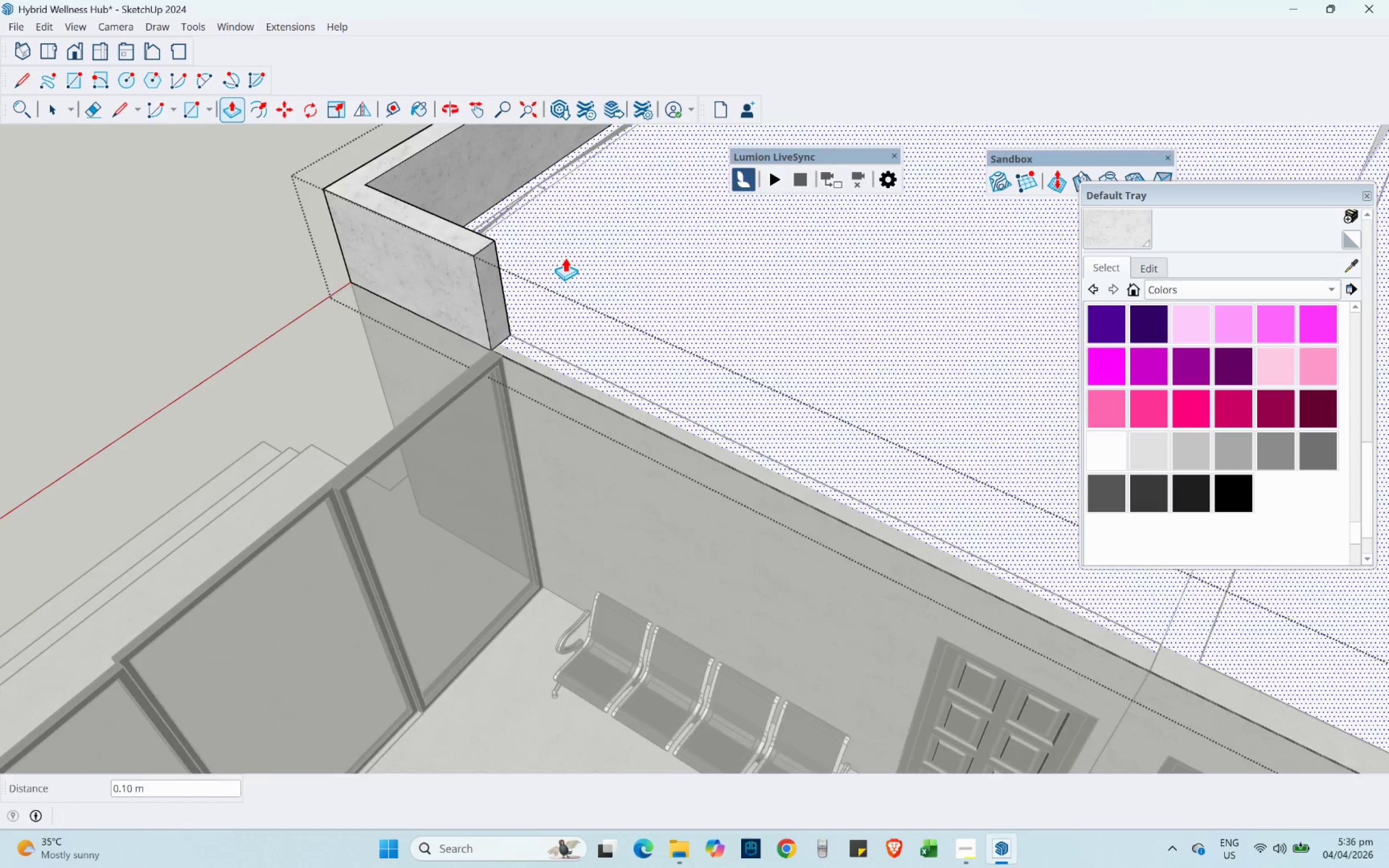 
scroll: coordinate [401, 247], scroll_direction: down, amount: 9.0
 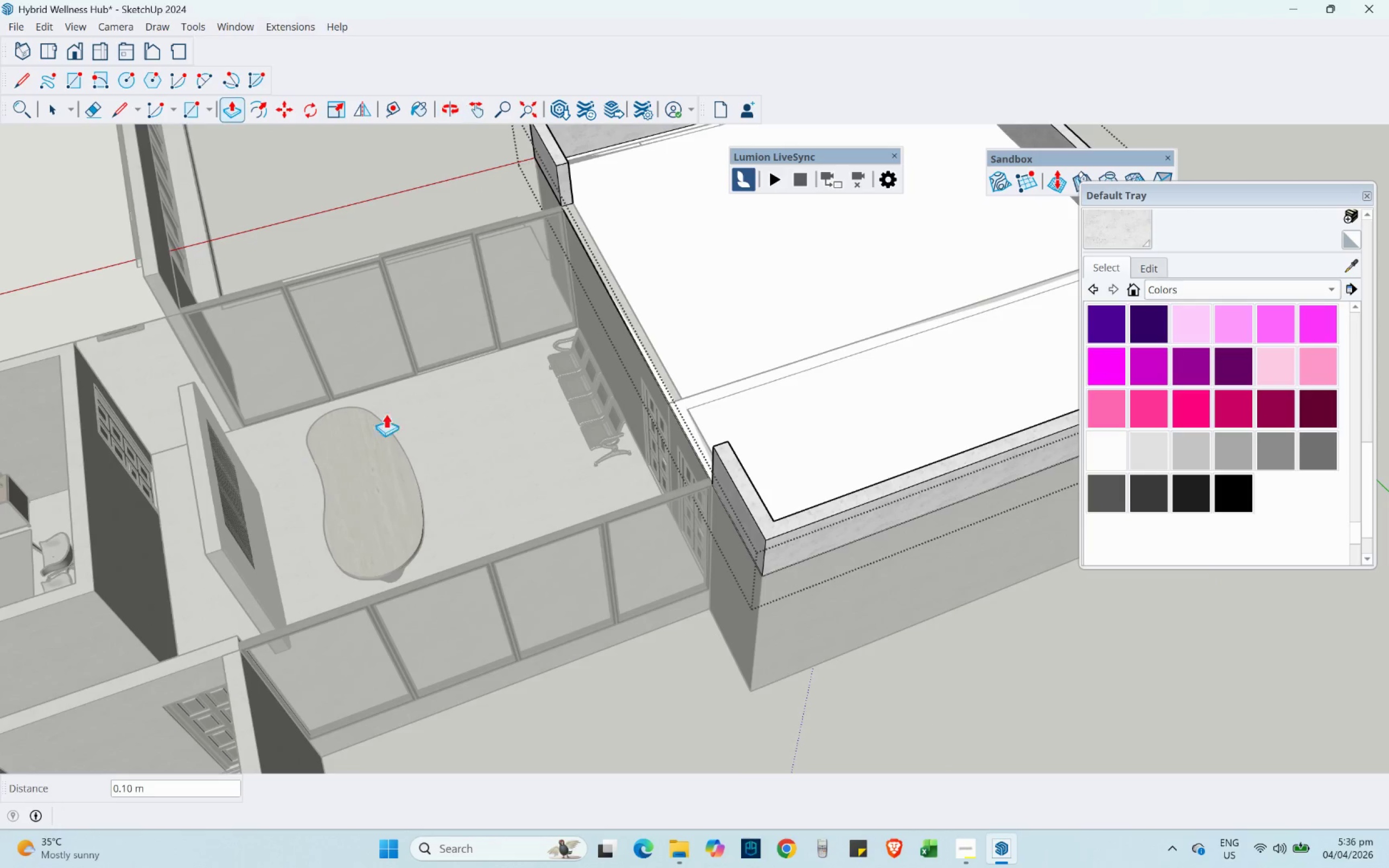 
left_click([54, 110])
 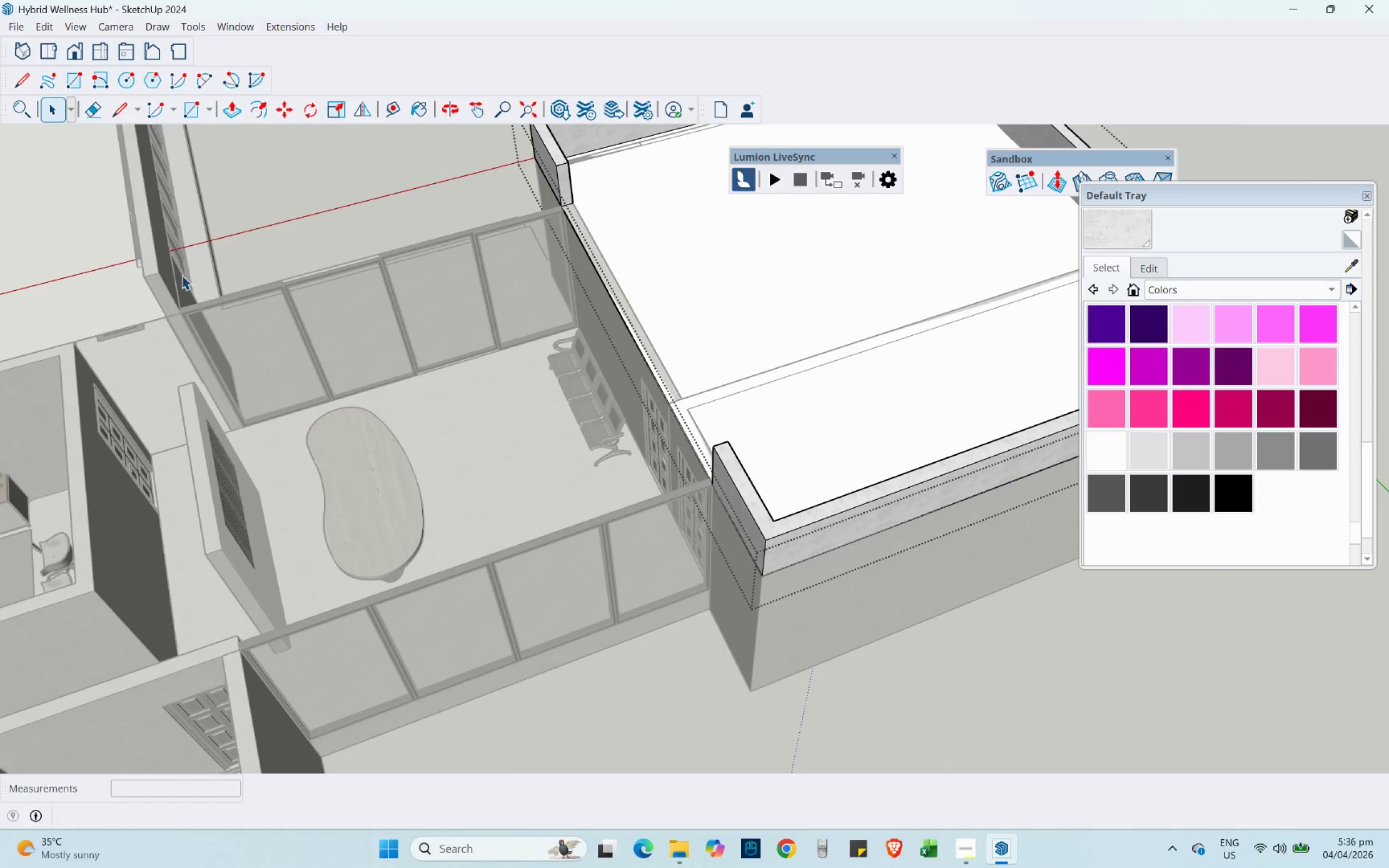 
hold_key(key=ShiftLeft, duration=0.31)
 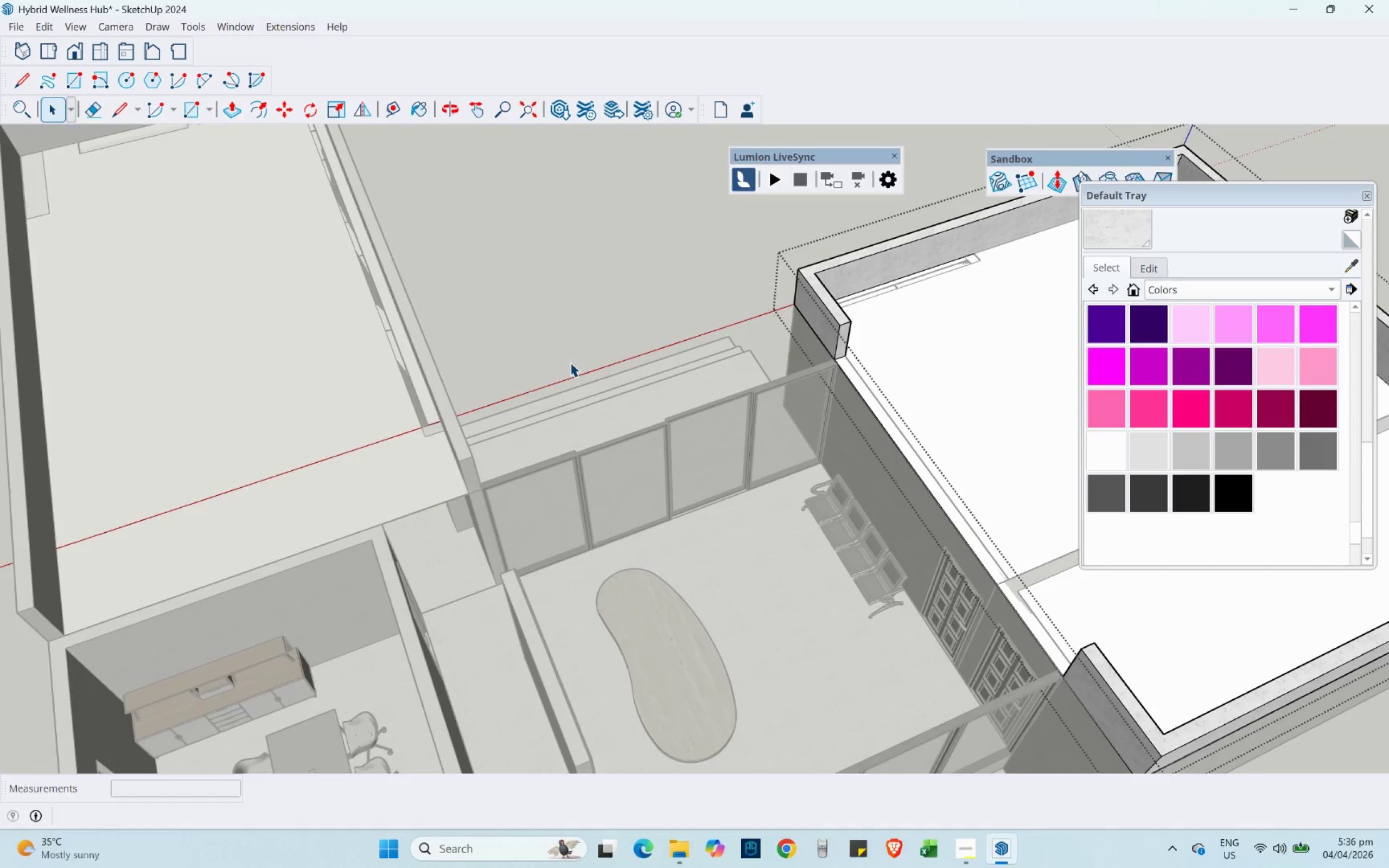 
left_click([570, 362])
 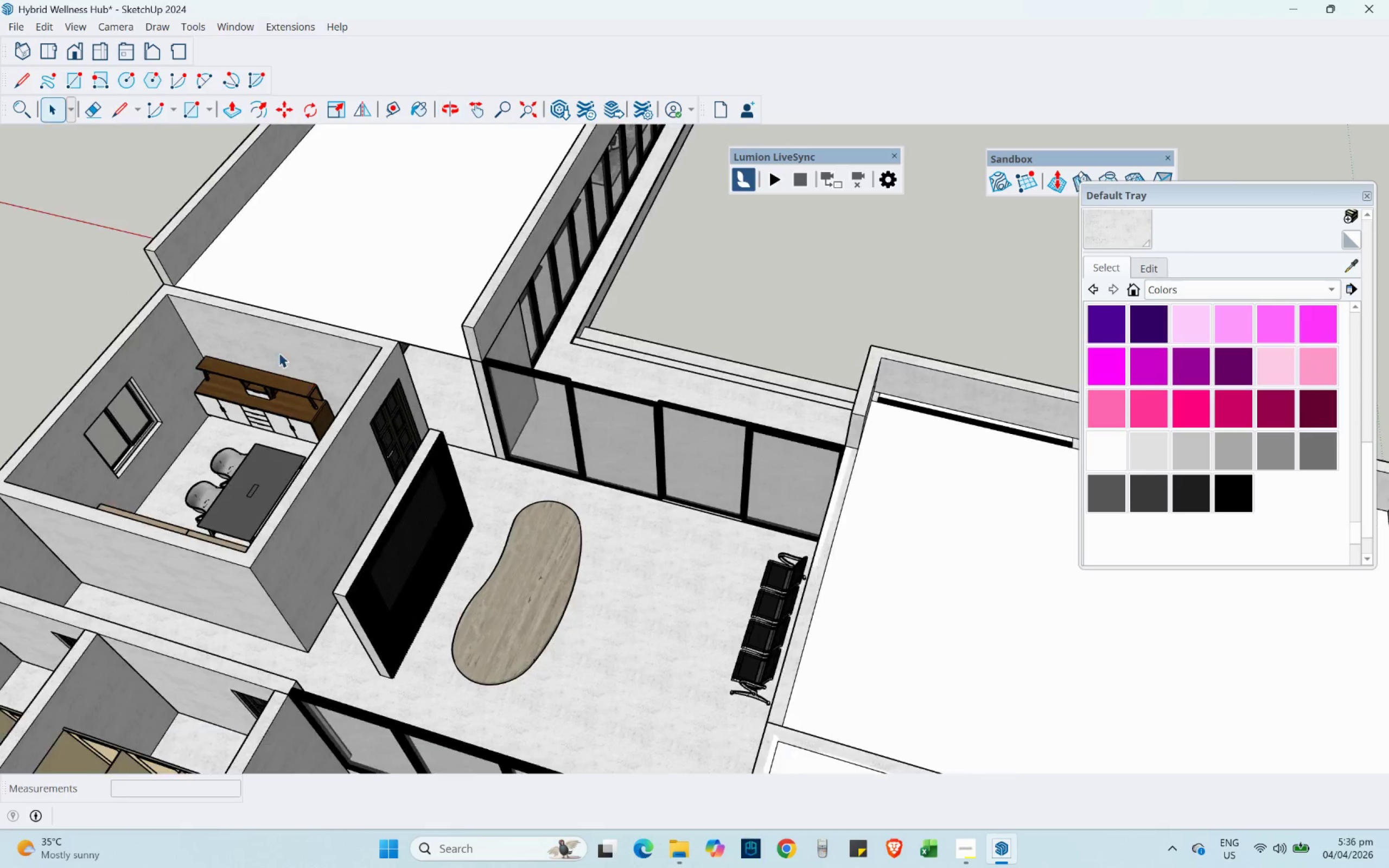 
double_click([497, 400])
 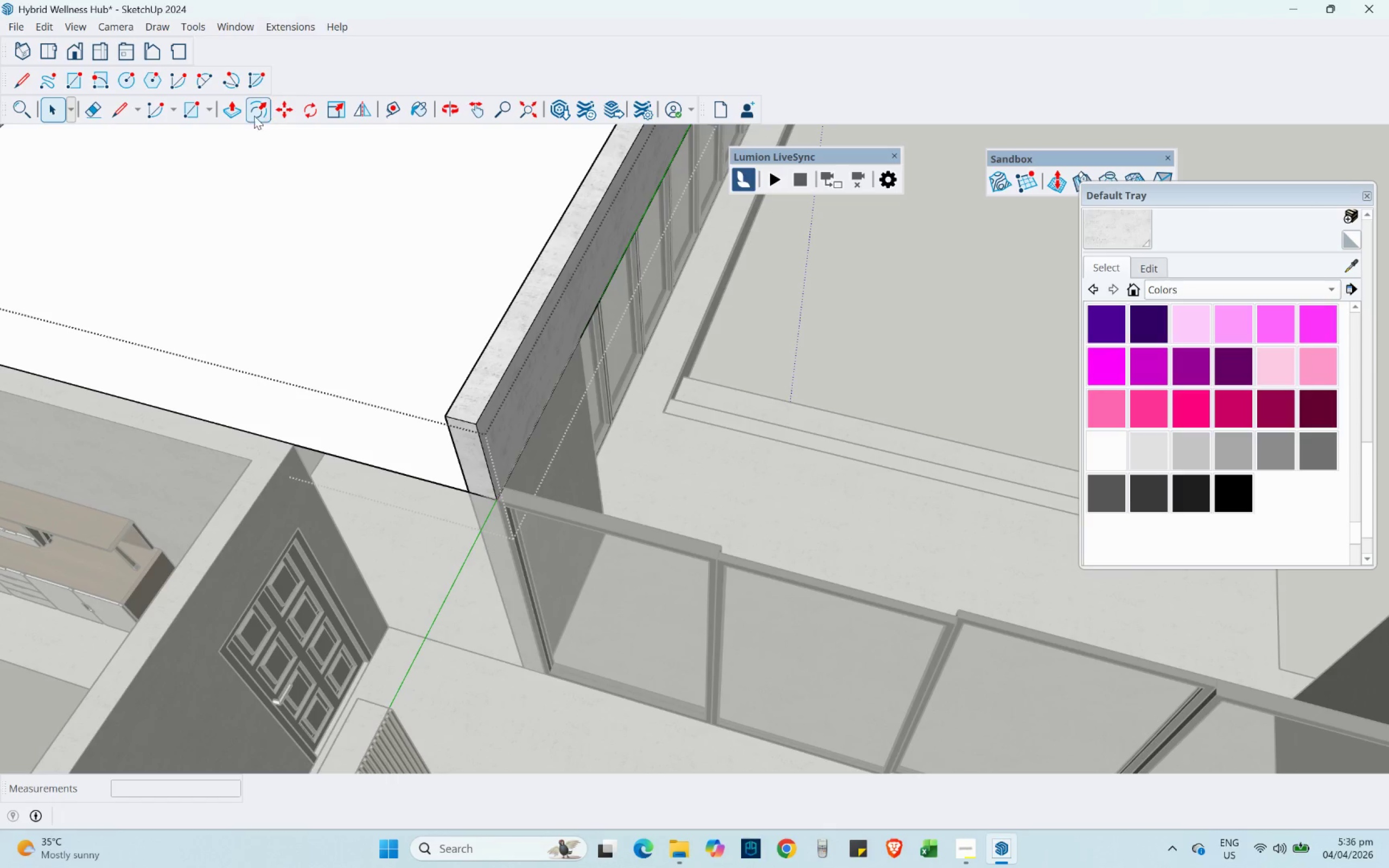 
scroll: coordinate [472, 270], scroll_direction: up, amount: 8.0
 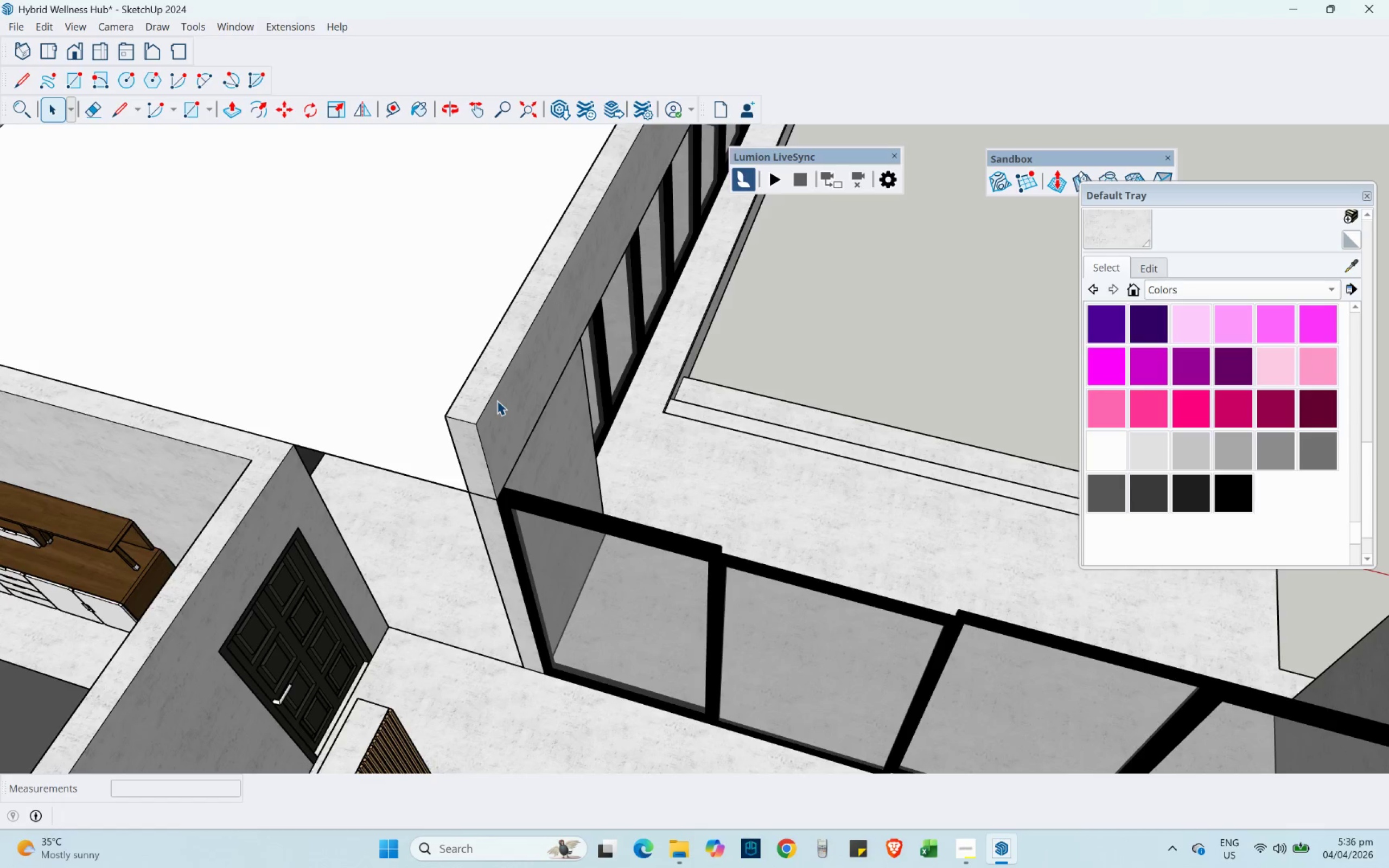 
left_click([235, 108])
 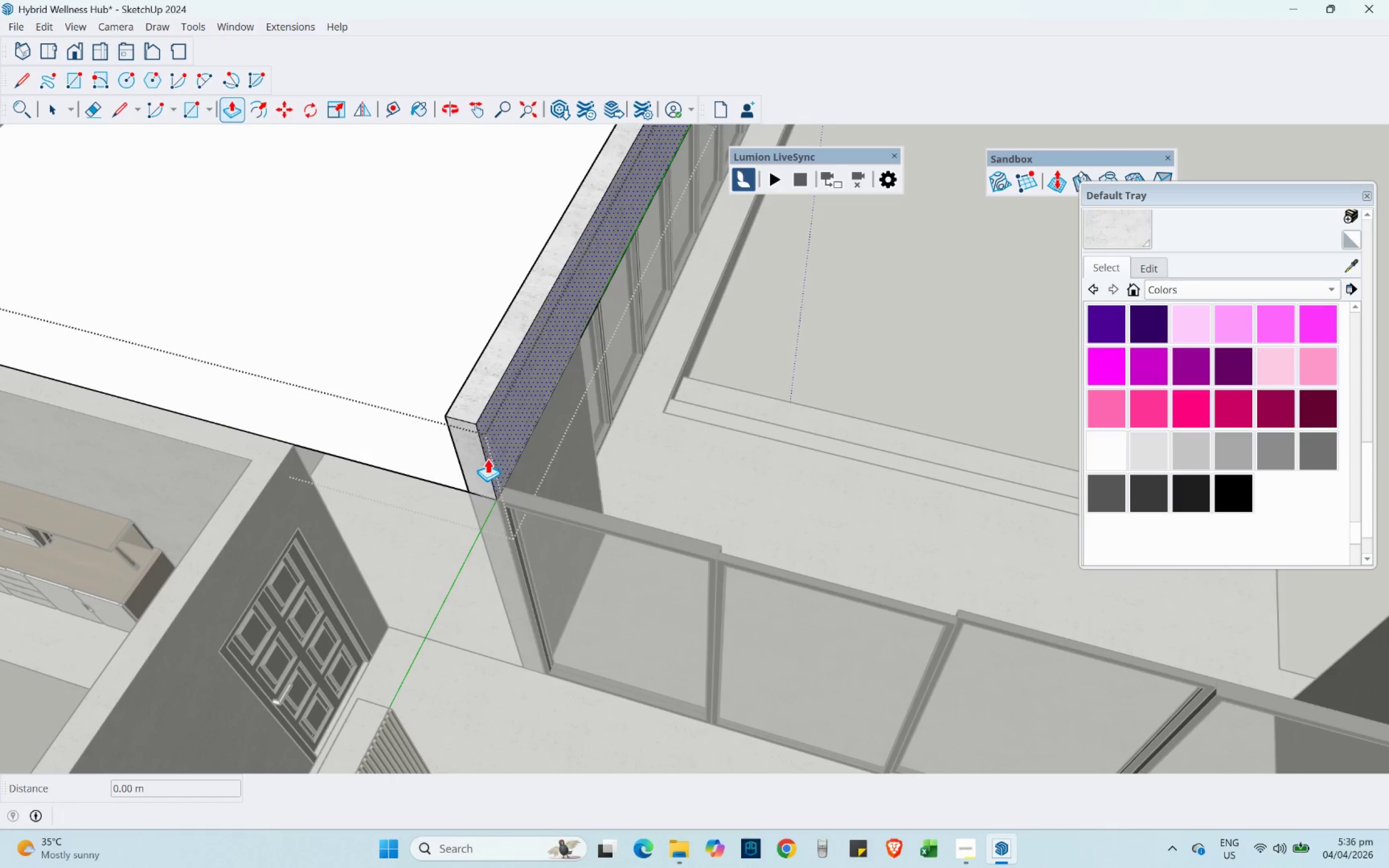 
left_click_drag(start_coordinate=[487, 480], to_coordinate=[620, 521])
 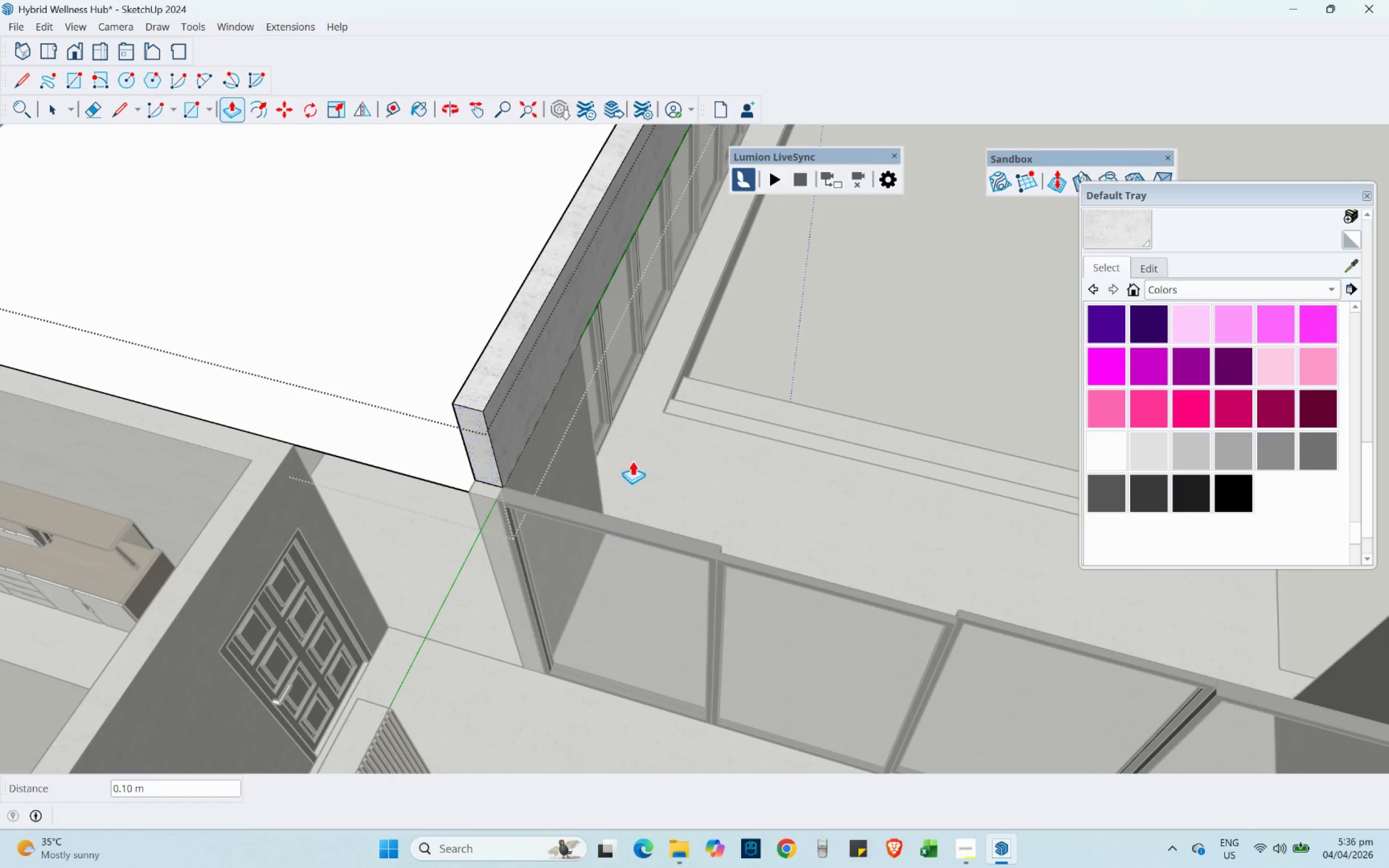 
scroll: coordinate [666, 393], scroll_direction: down, amount: 5.0
 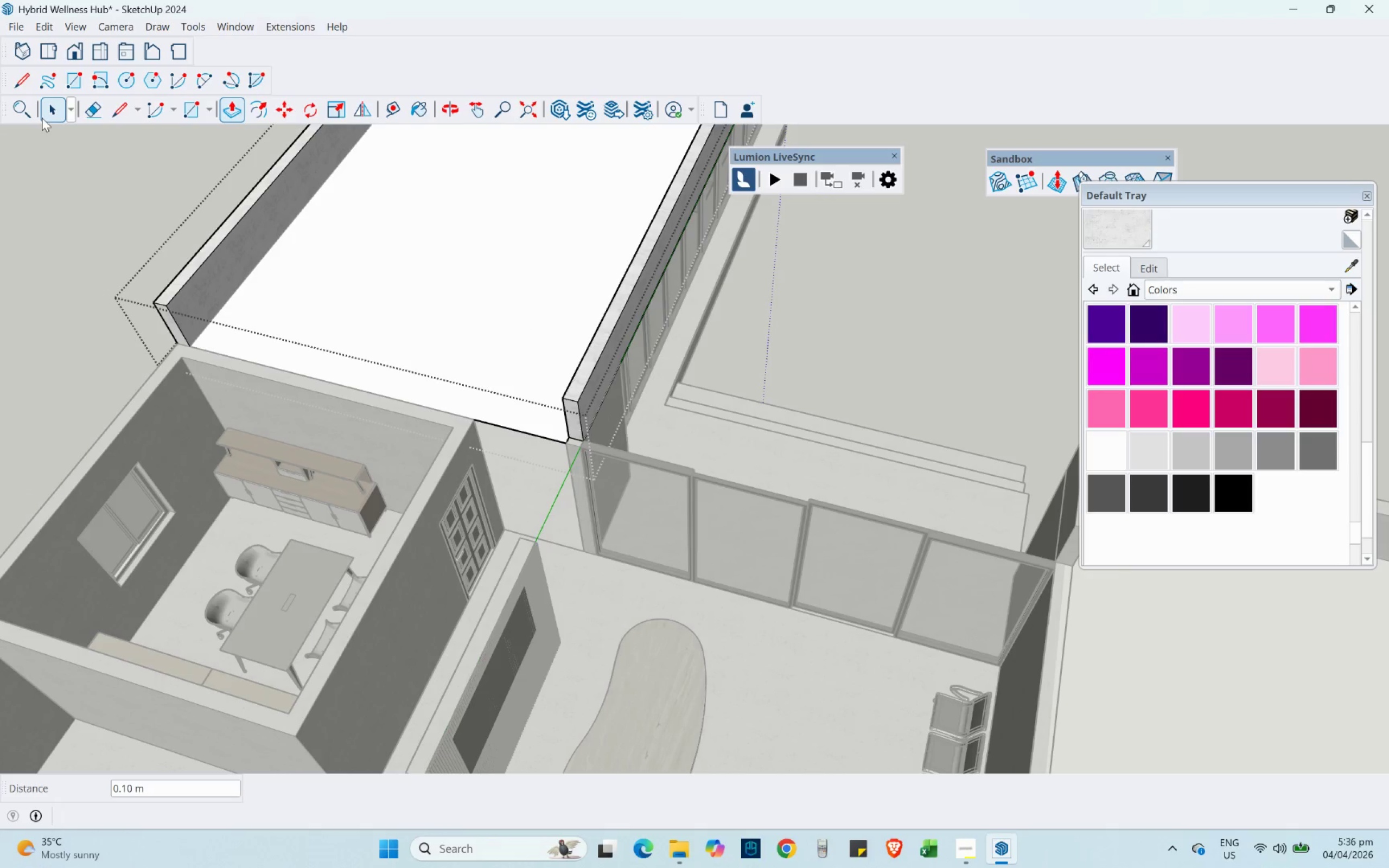 
double_click([58, 315])
 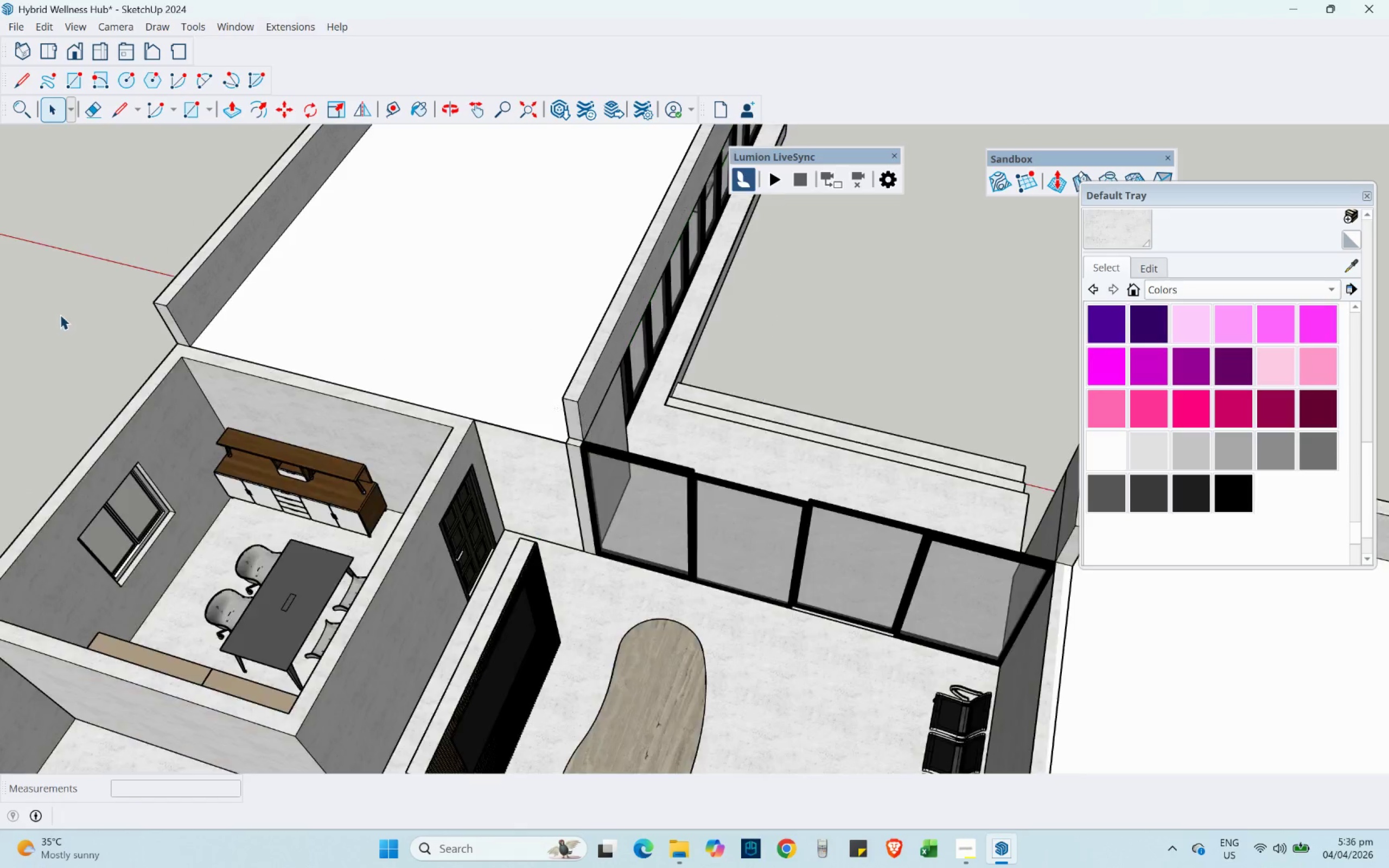 
scroll: coordinate [472, 343], scroll_direction: down, amount: 9.0
 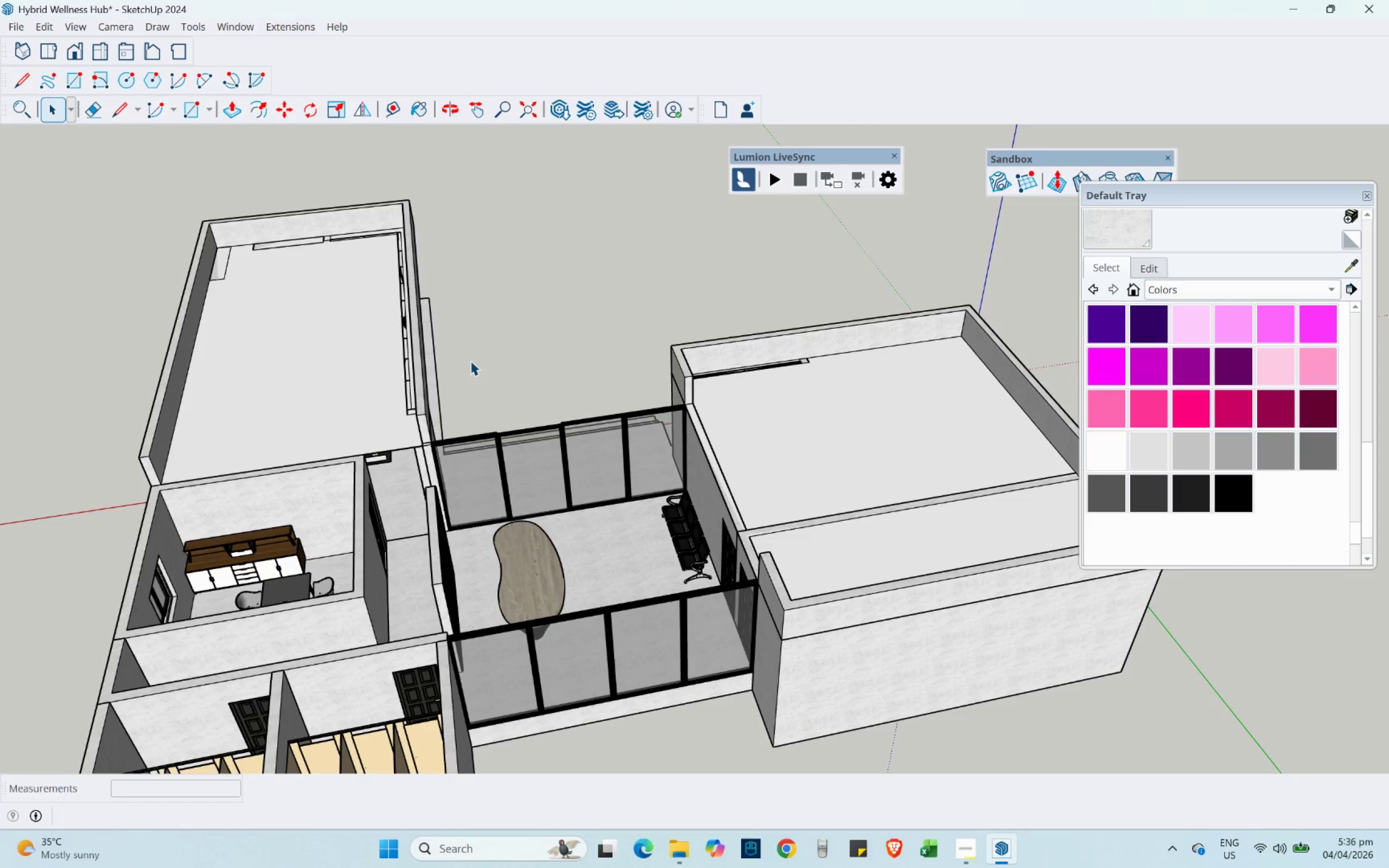 
wait(8.5)
 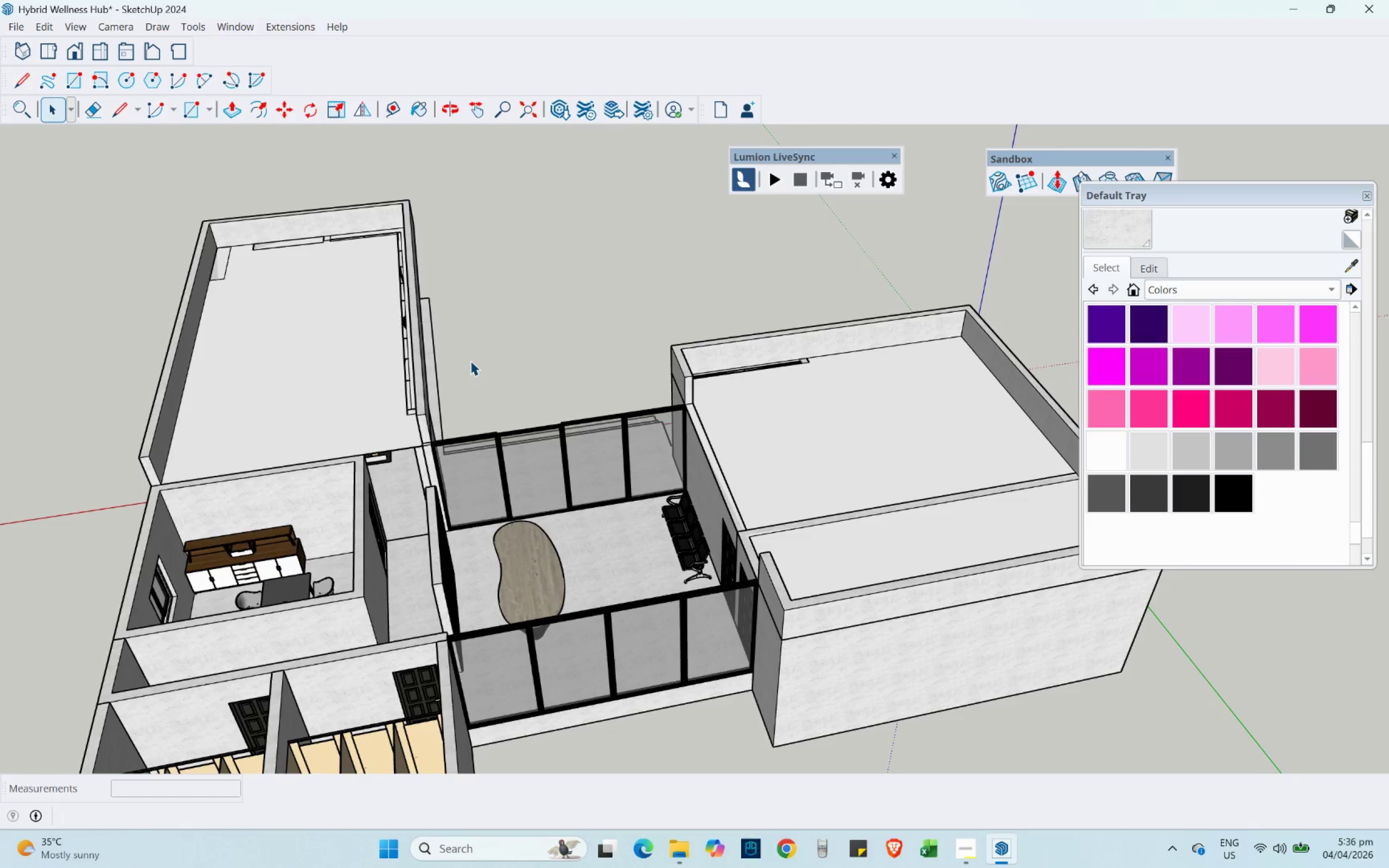 
left_click([189, 111])
 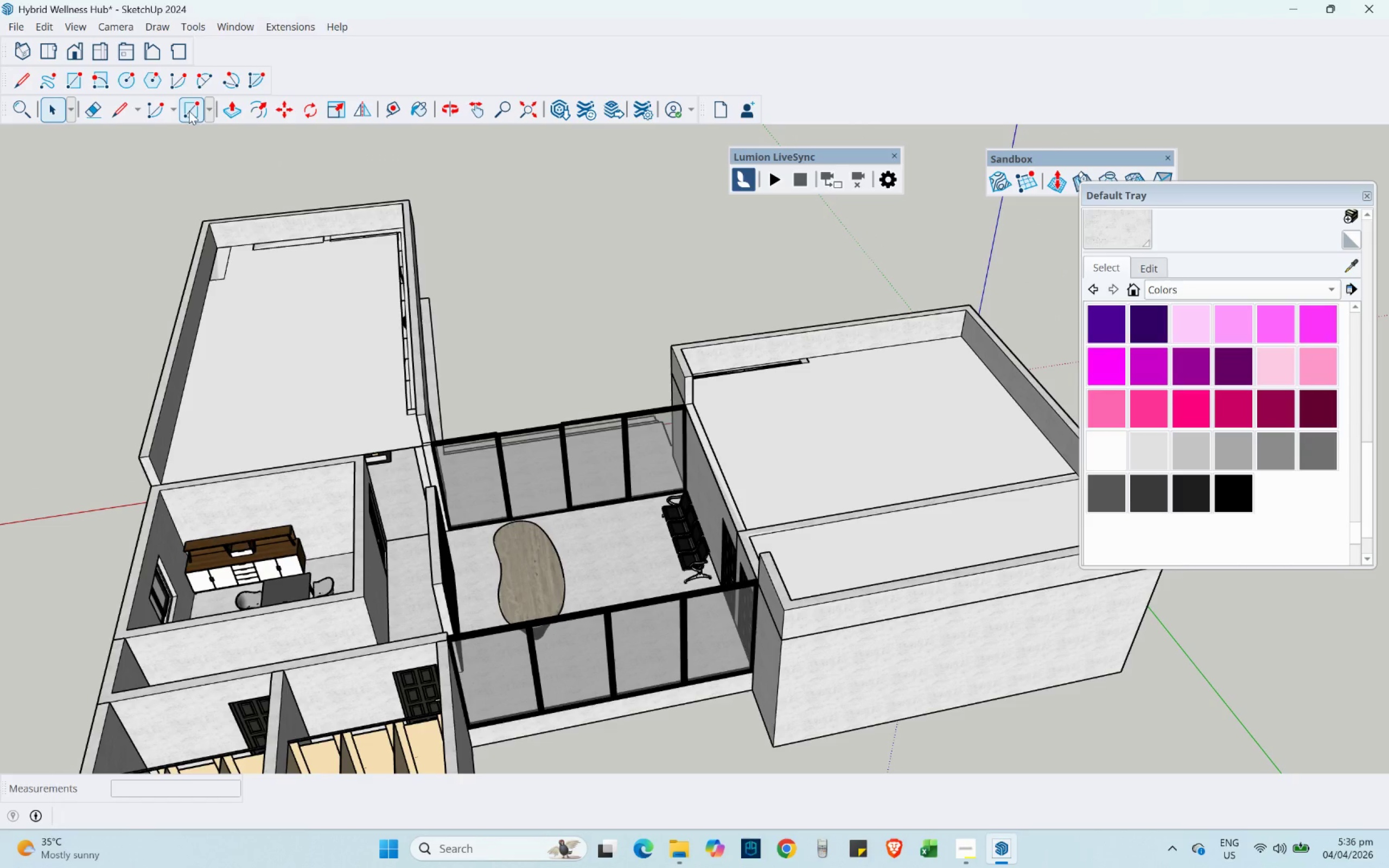 
scroll: coordinate [342, 419], scroll_direction: up, amount: 4.0
 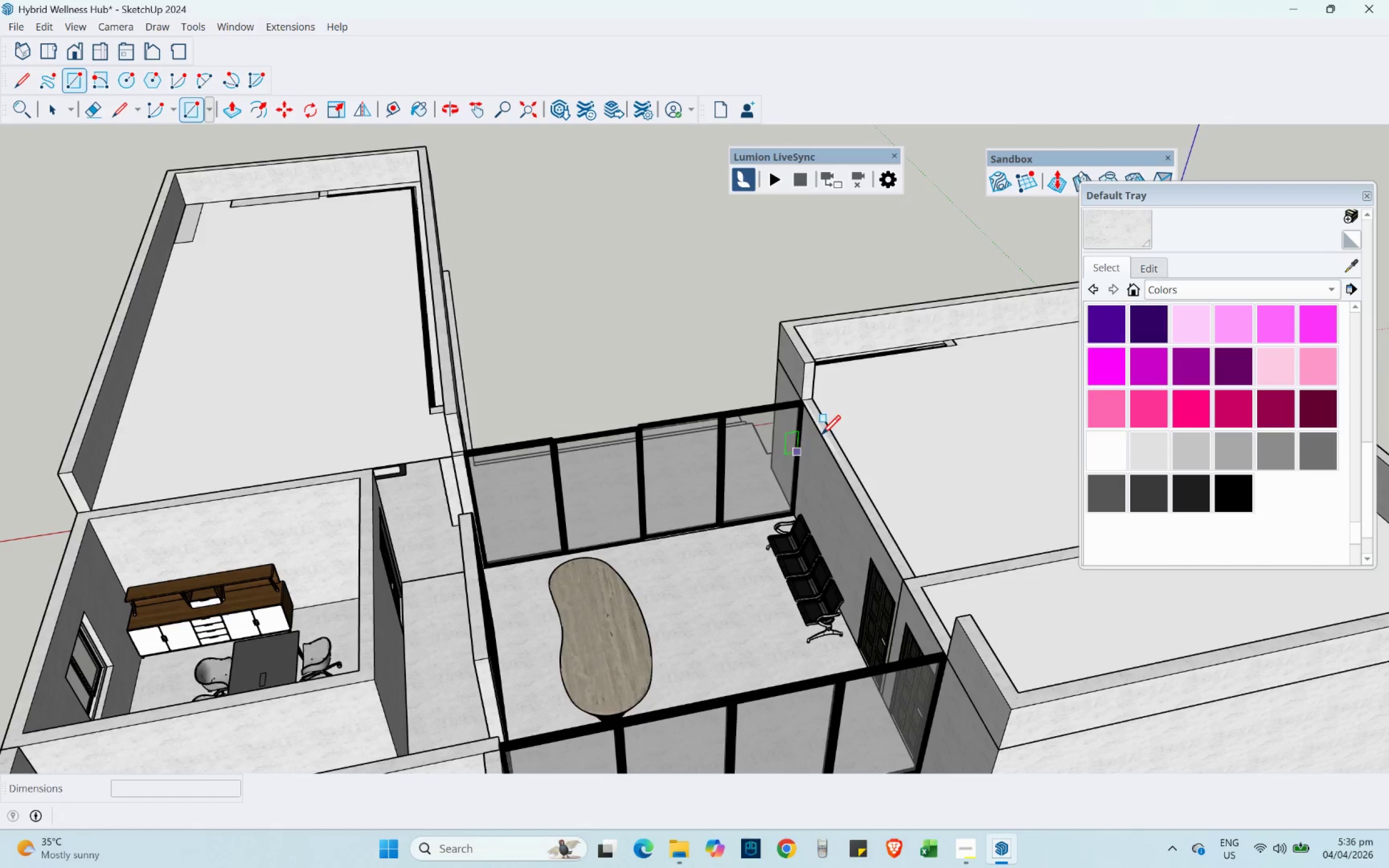 
scroll: coordinate [763, 384], scroll_direction: down, amount: 2.0
 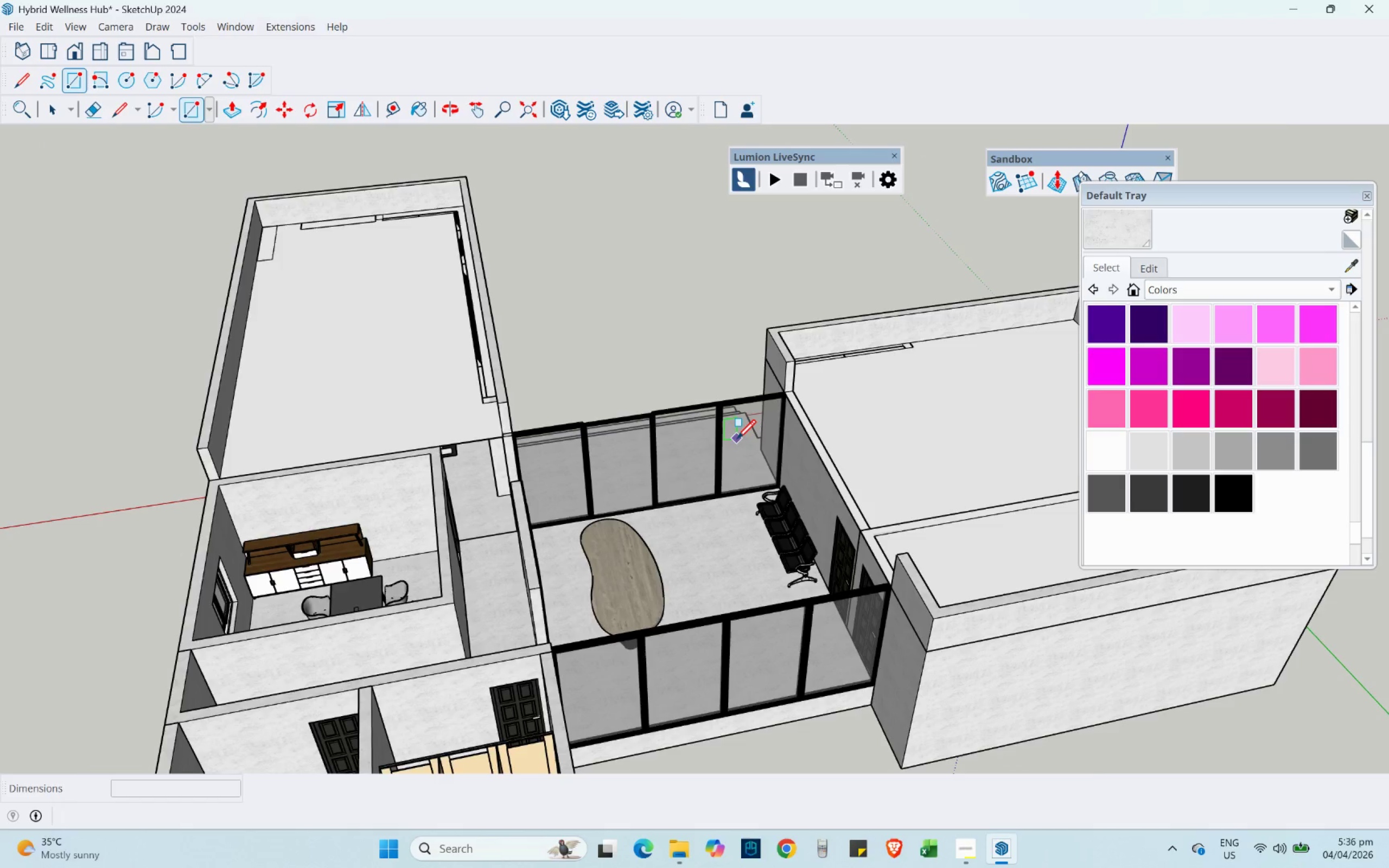 
scroll: coordinate [737, 438], scroll_direction: up, amount: 1.0
 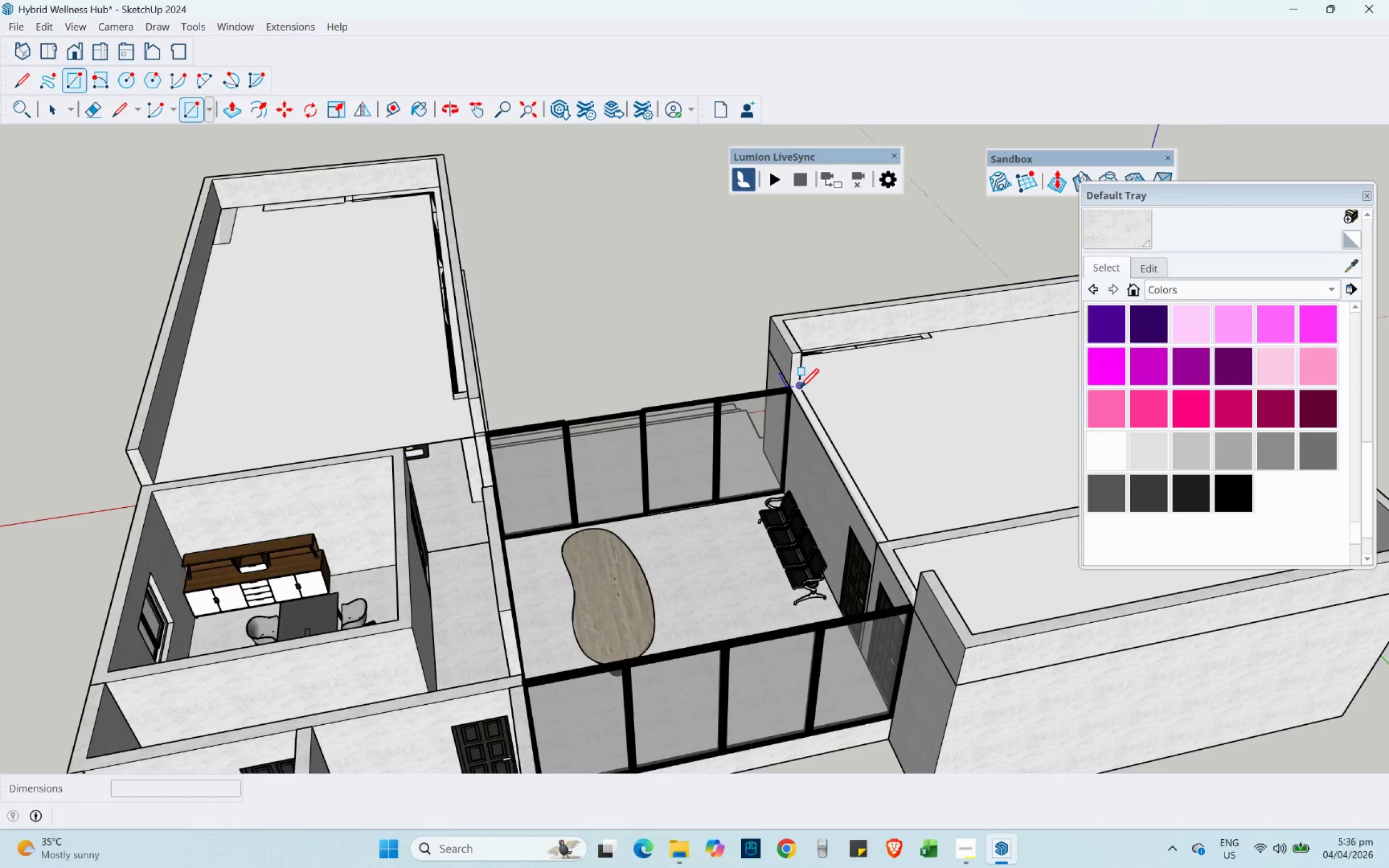 
left_click([800, 387])
 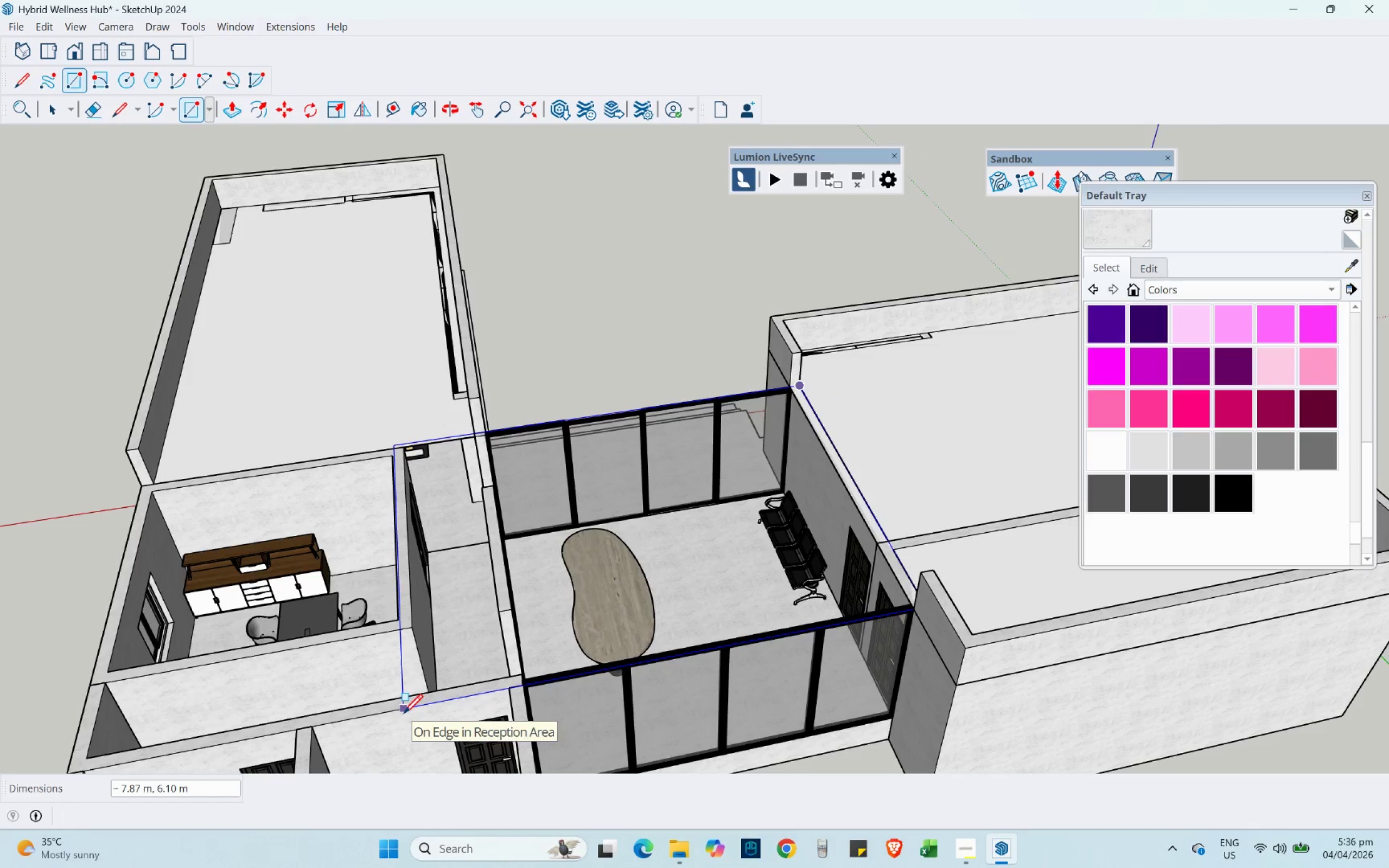 
hold_key(key=ShiftLeft, duration=1.3)
left_click([413, 631])
 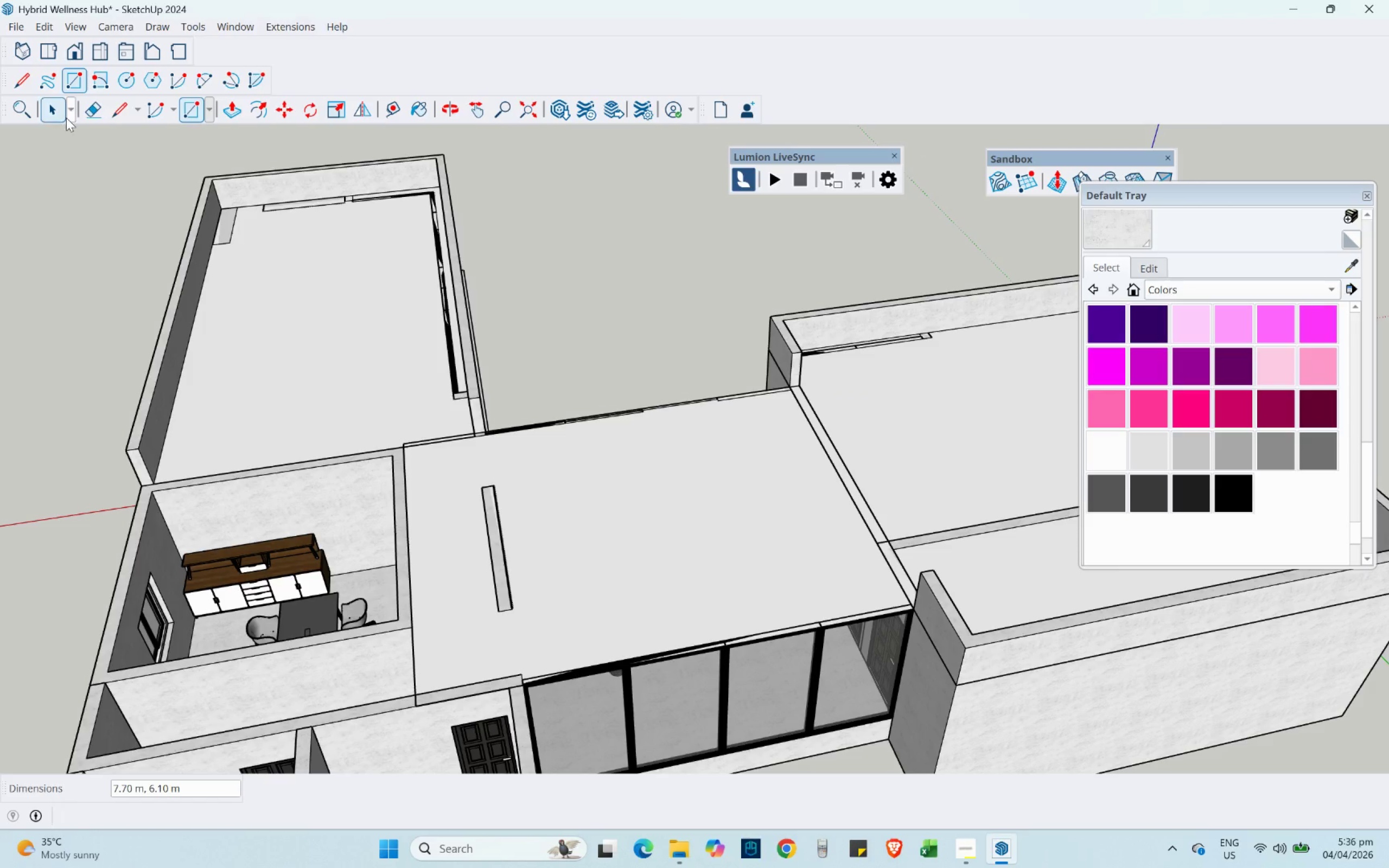 
left_click([61, 116])
 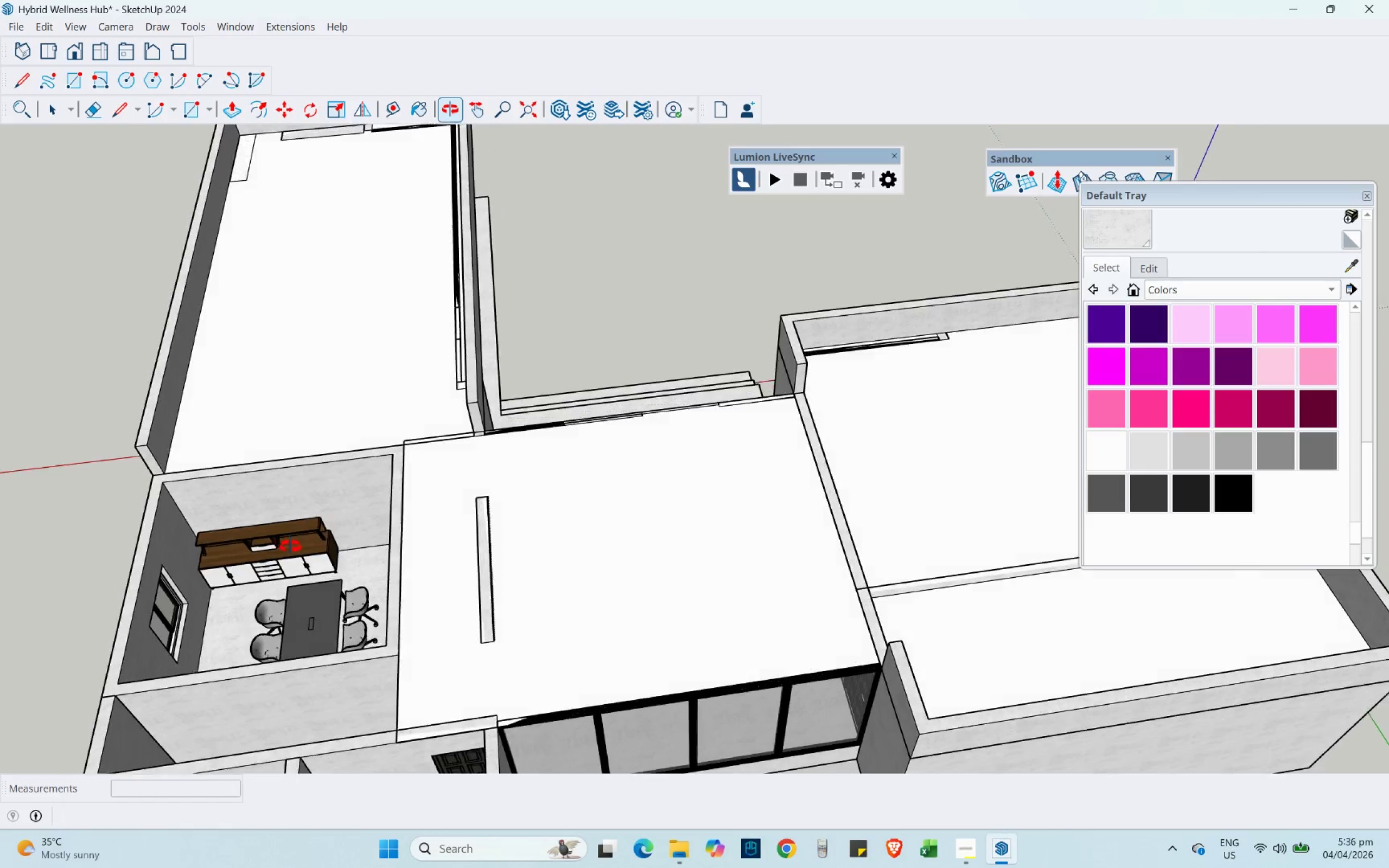 
wait(5.25)
 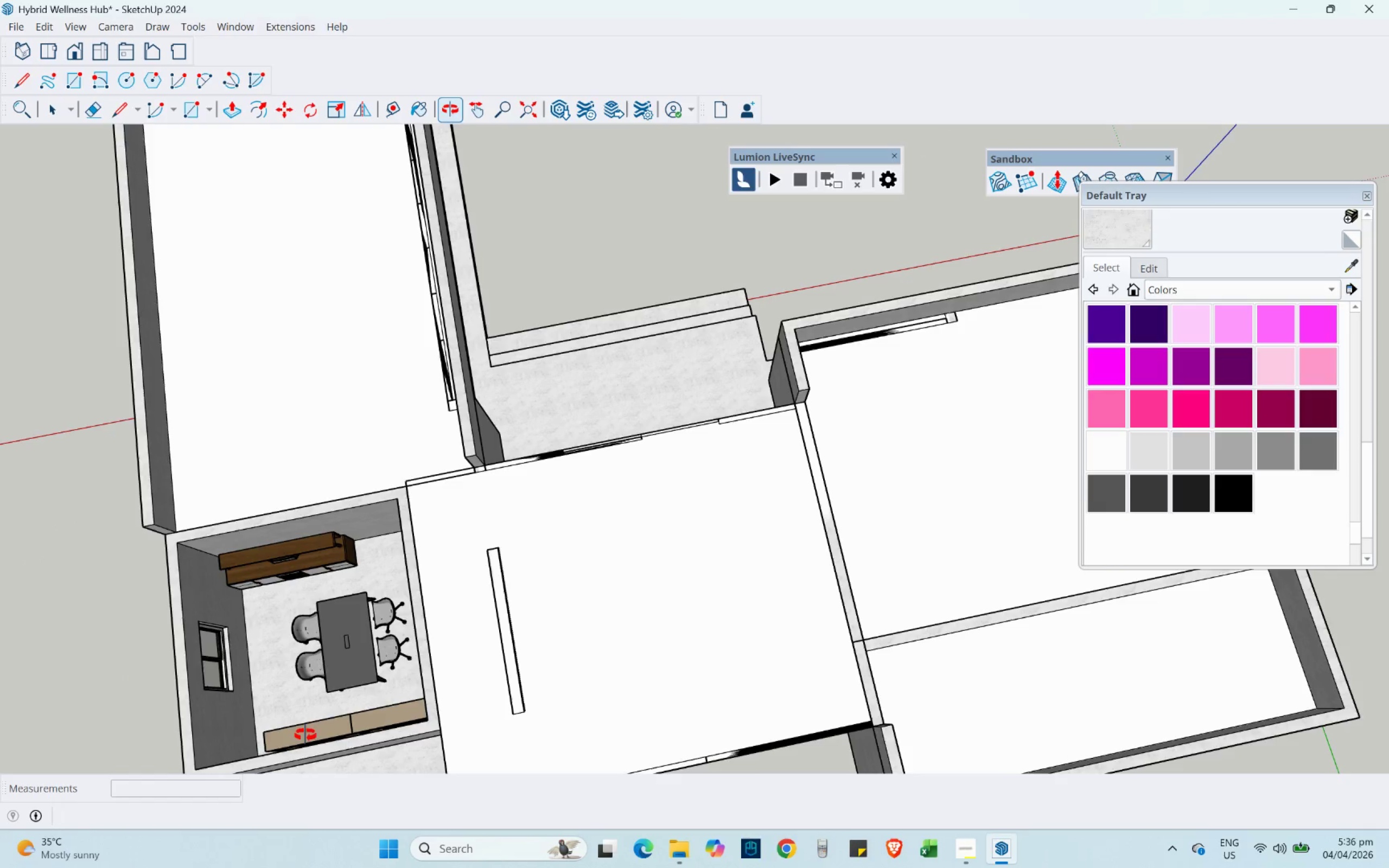 
double_click([587, 561])
 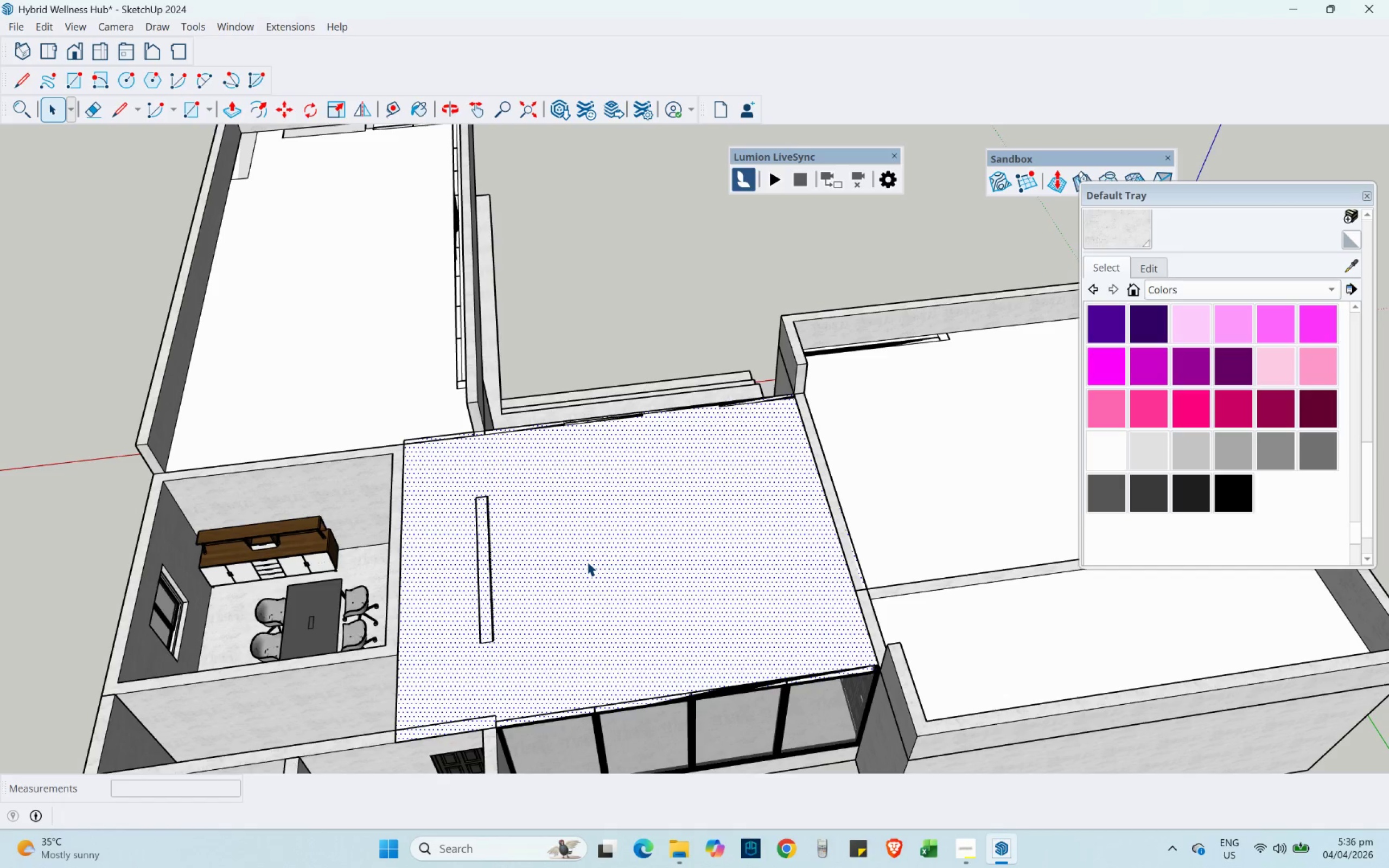 
triple_click([587, 561])
 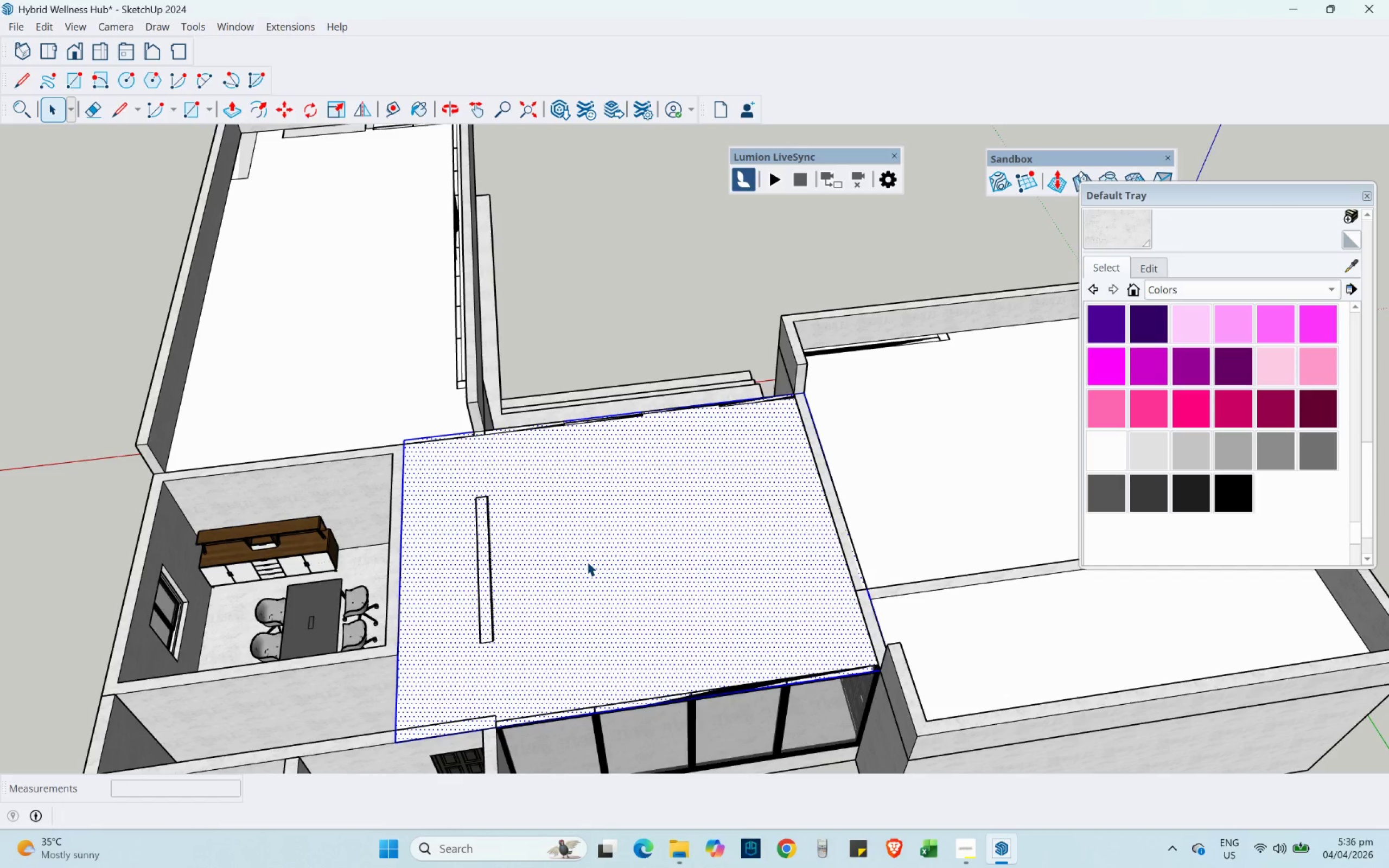 
right_click([587, 561])
 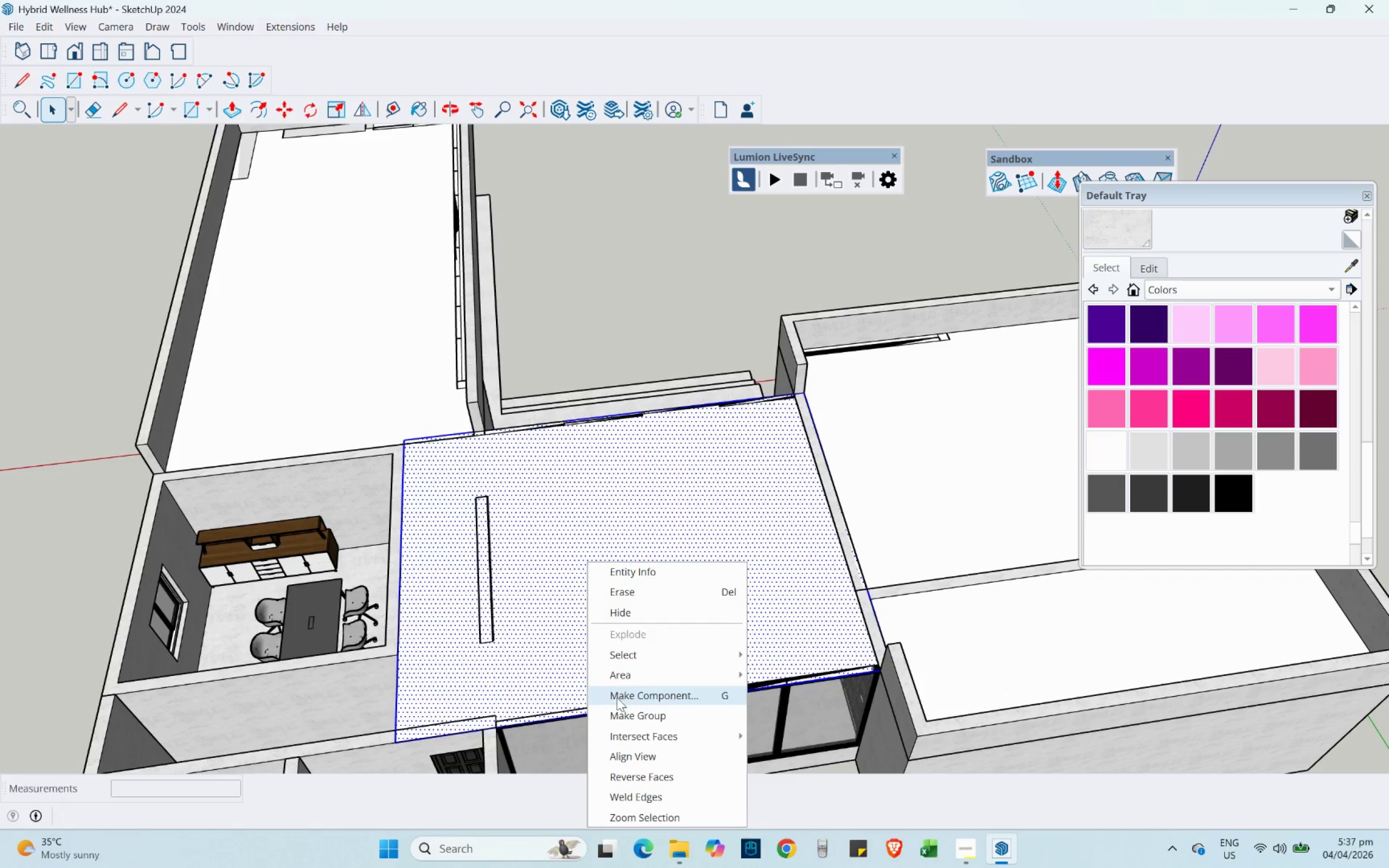 
left_click([619, 709])
 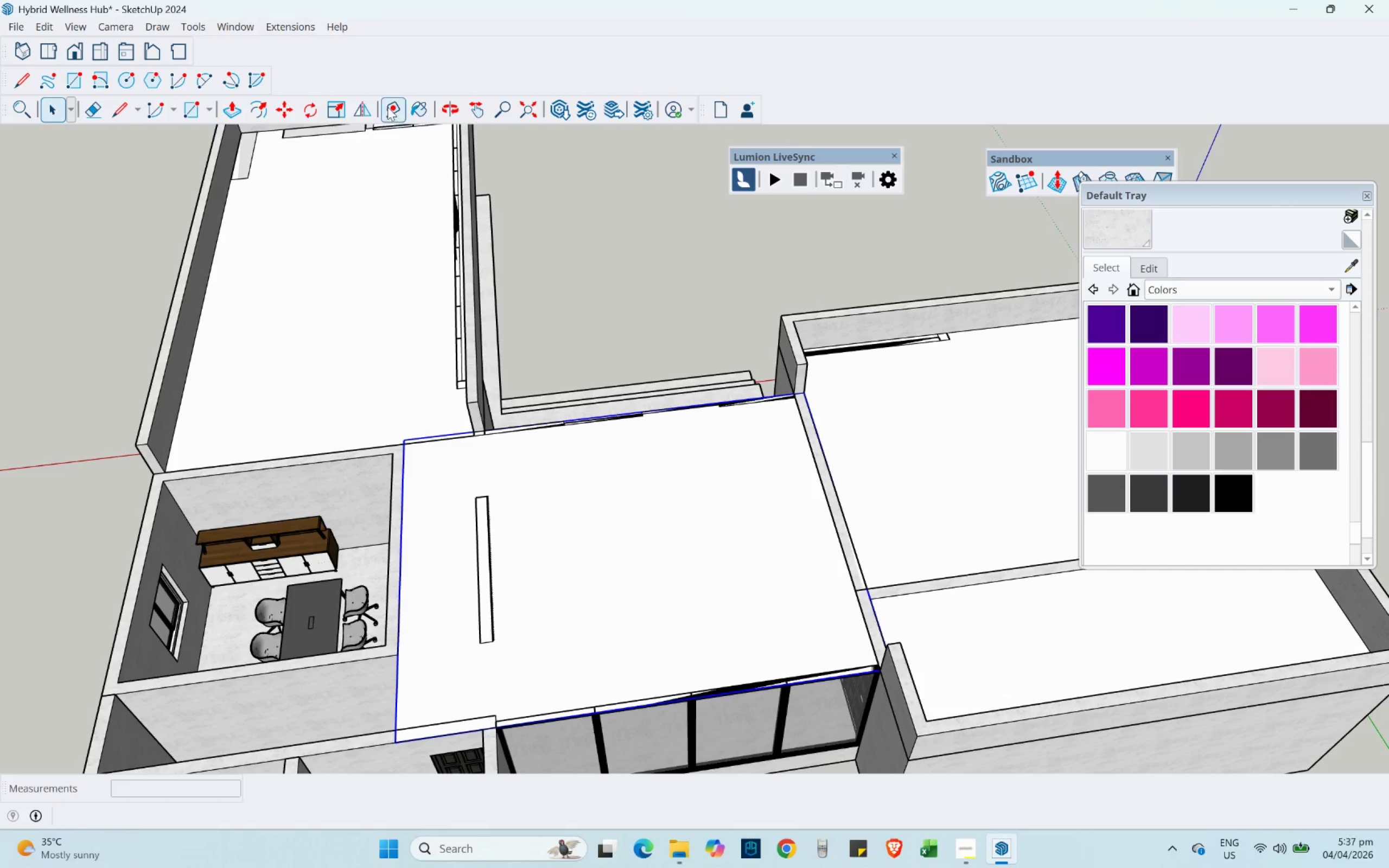 
left_click([421, 116])
 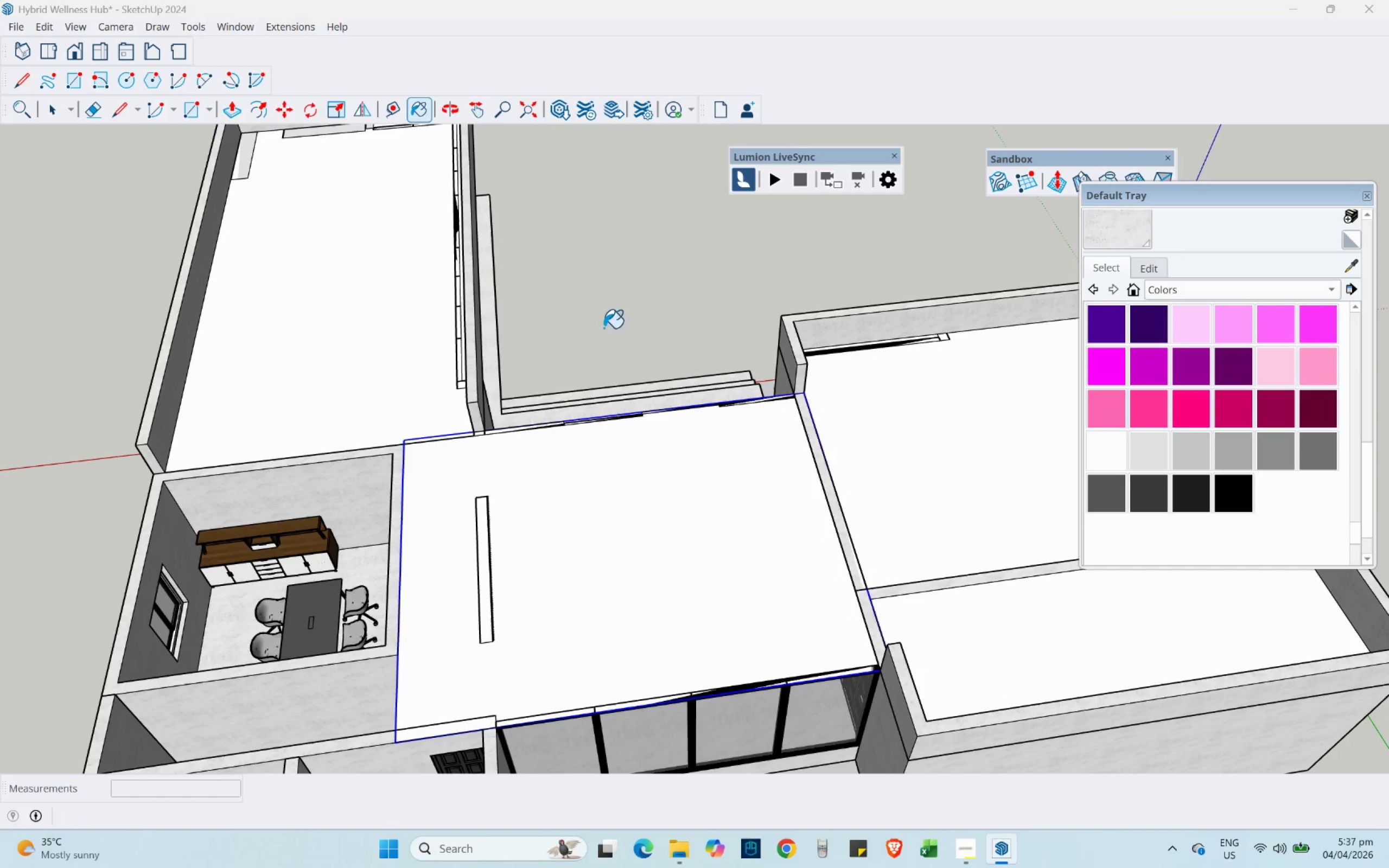 
scroll: coordinate [653, 412], scroll_direction: up, amount: 4.0
 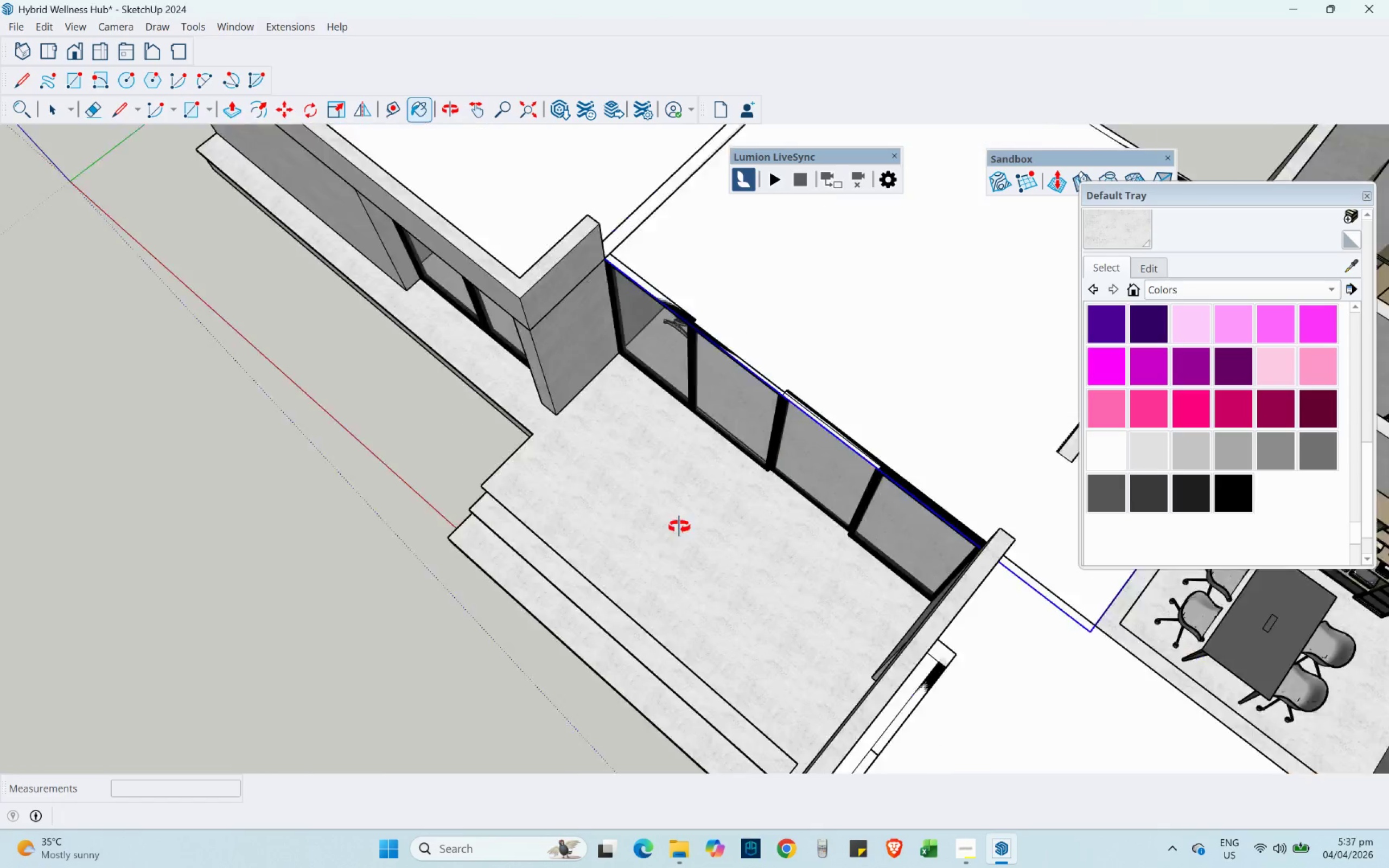 
hold_key(key=ShiftLeft, duration=0.44)
 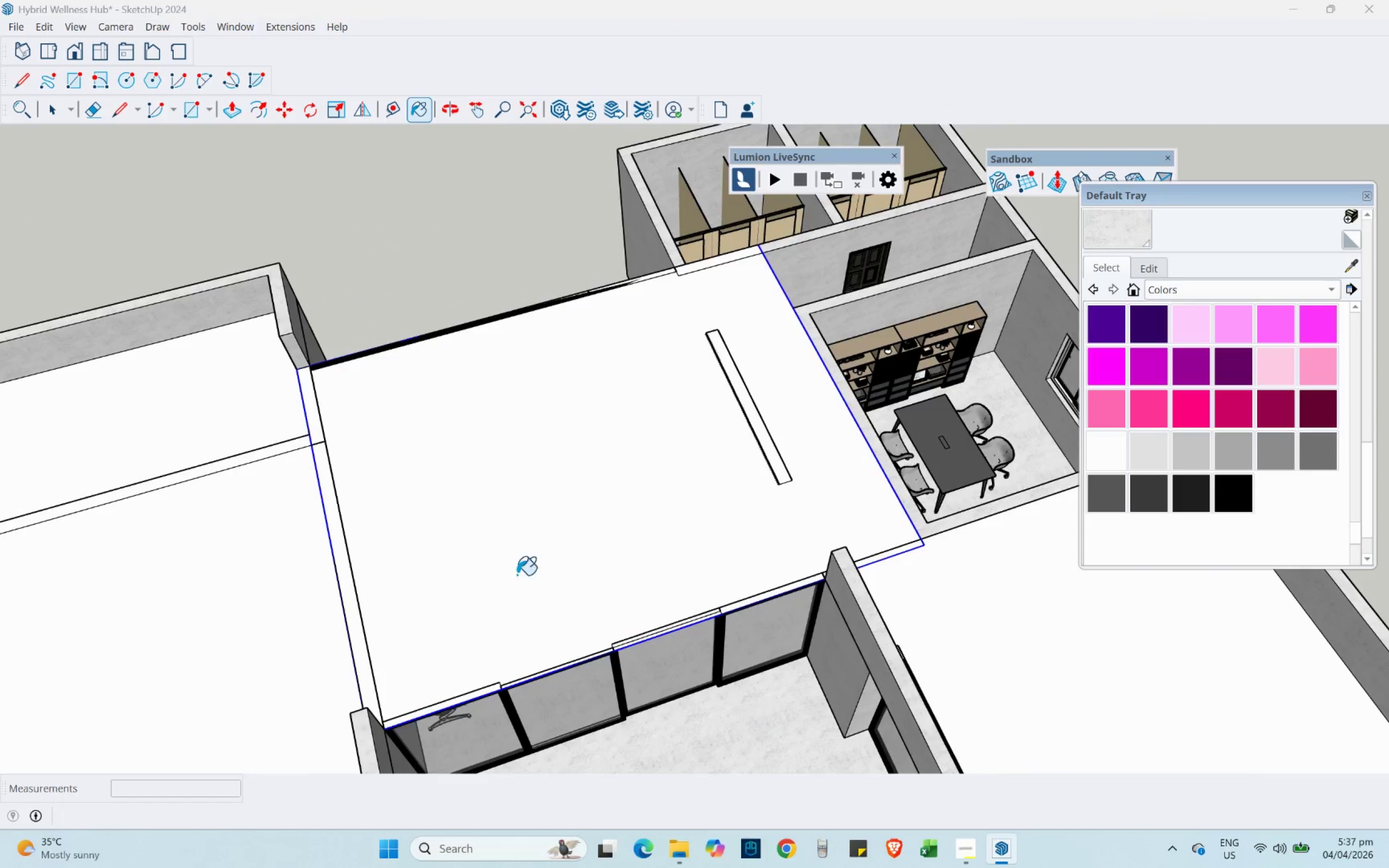 
scroll: coordinate [497, 497], scroll_direction: up, amount: 2.0
 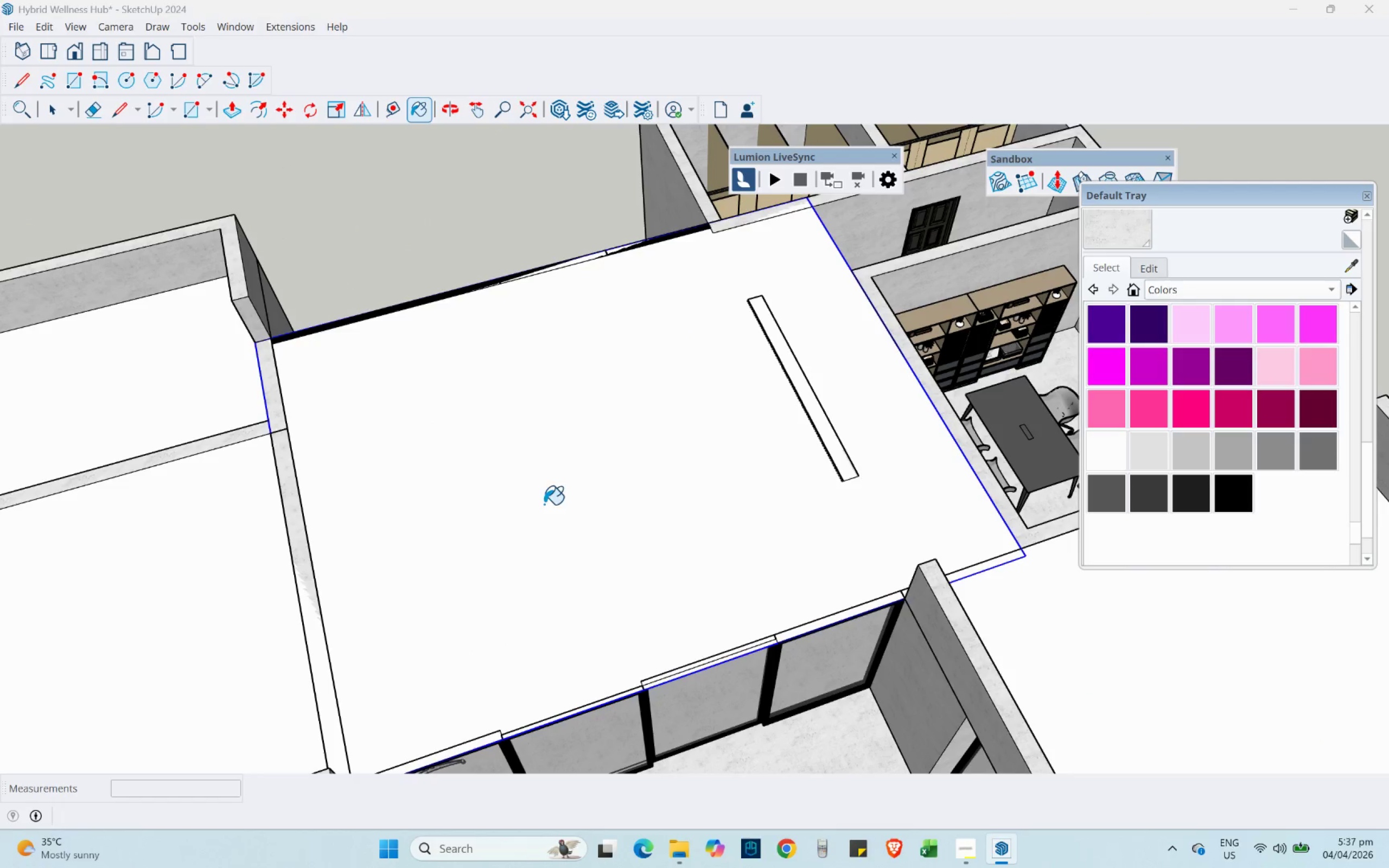 
left_click([566, 507])
 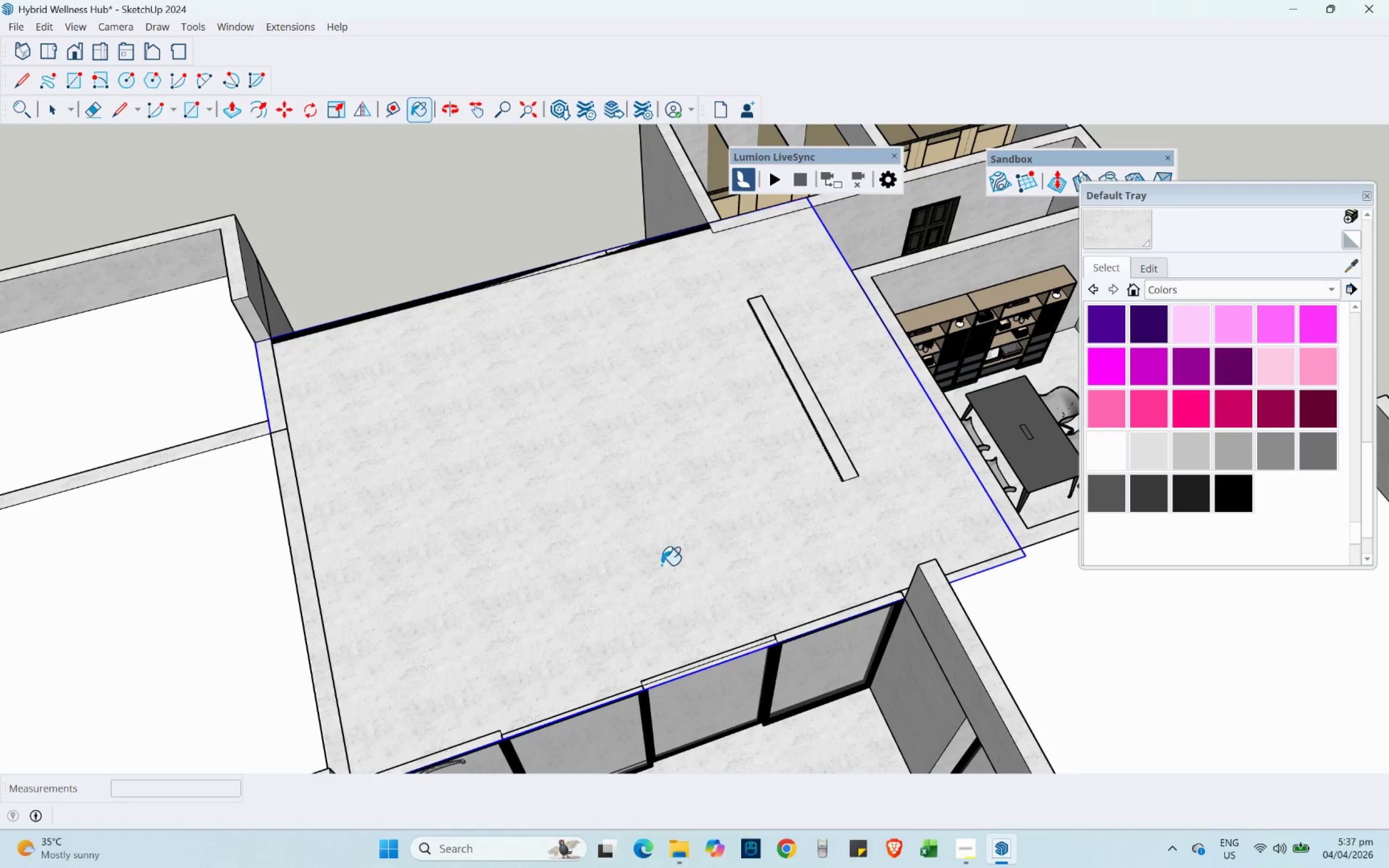 
hold_key(key=AltLeft, duration=0.61)
 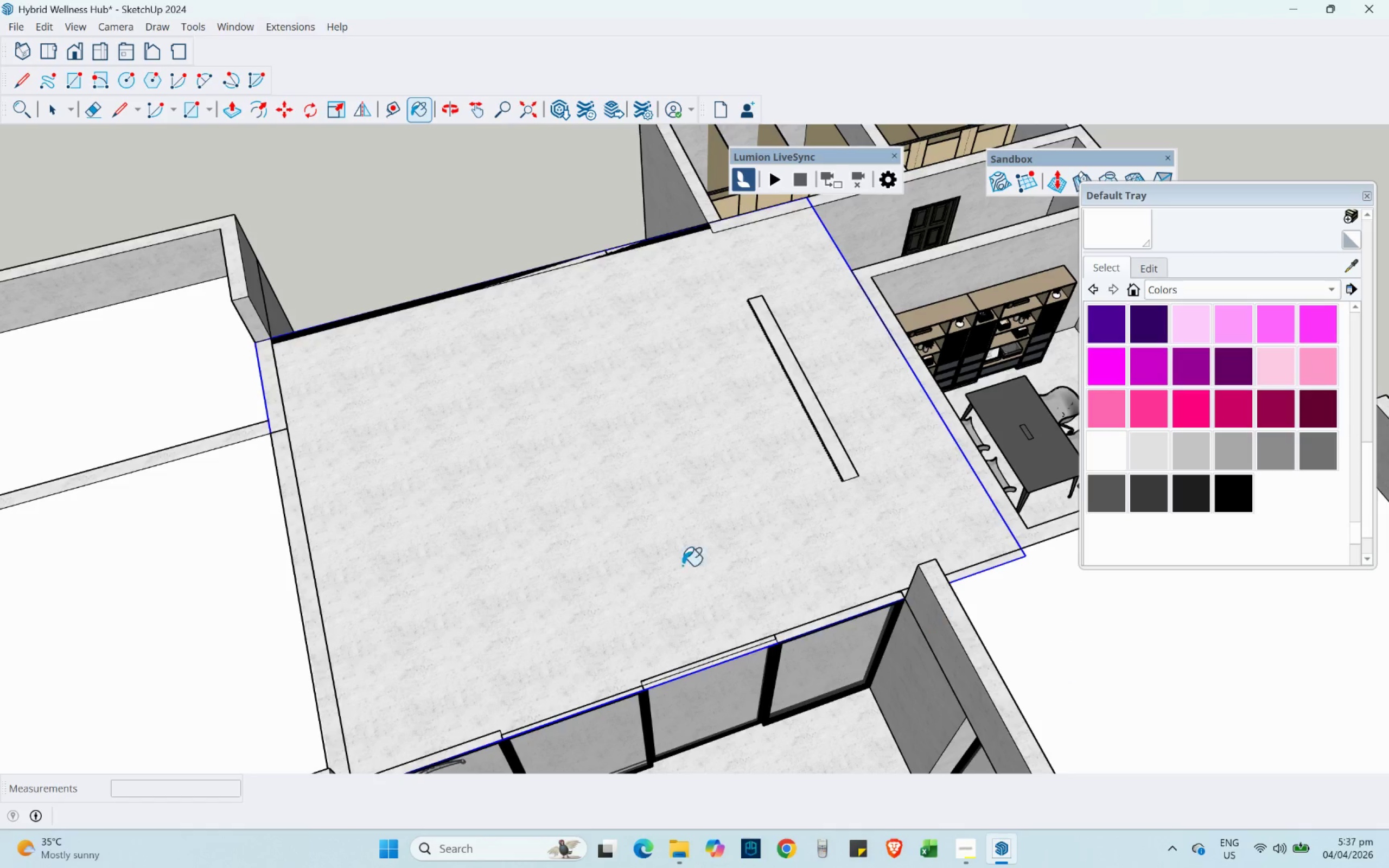 
double_click([582, 548])
 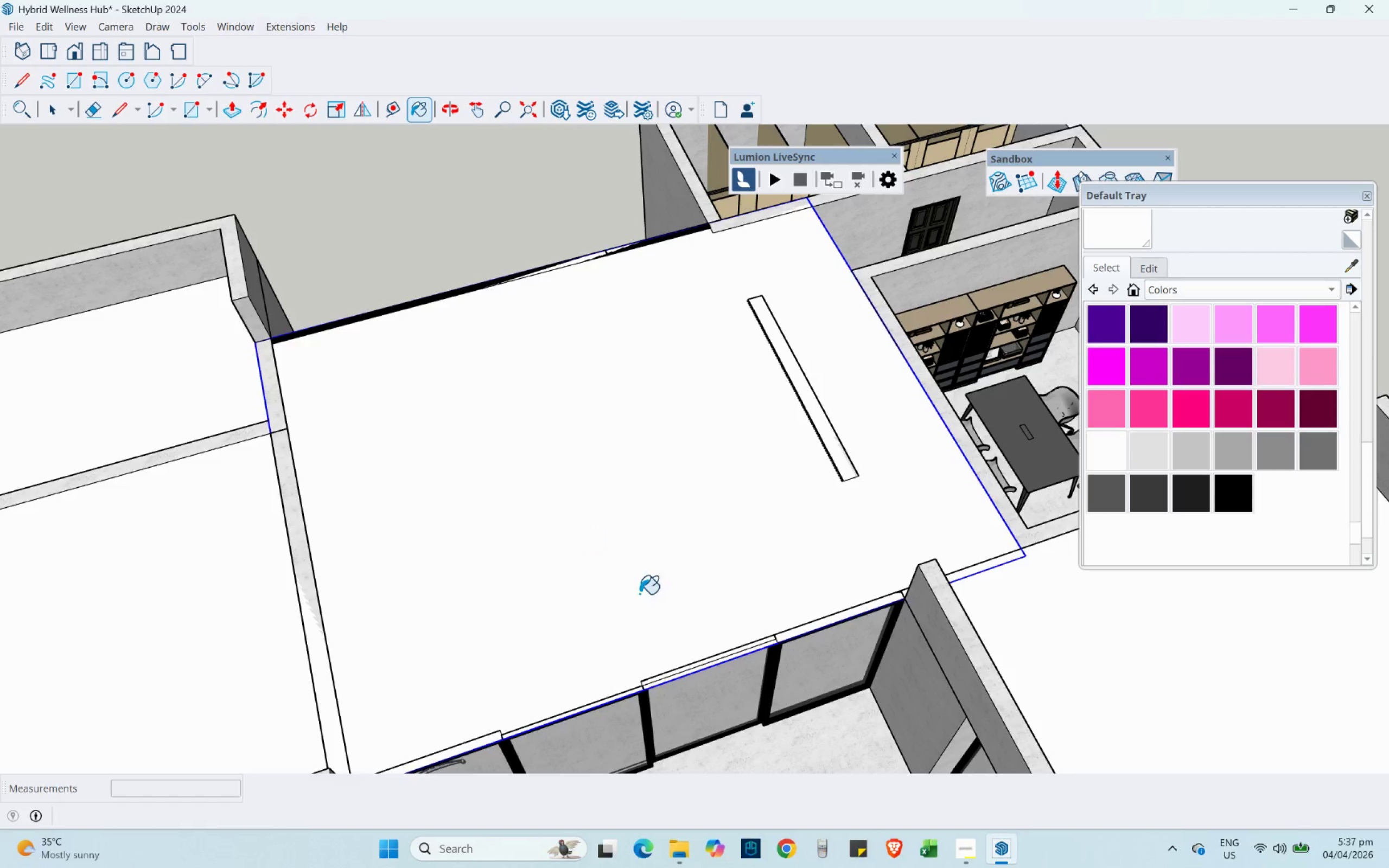 
scroll: coordinate [673, 626], scroll_direction: up, amount: 7.0
 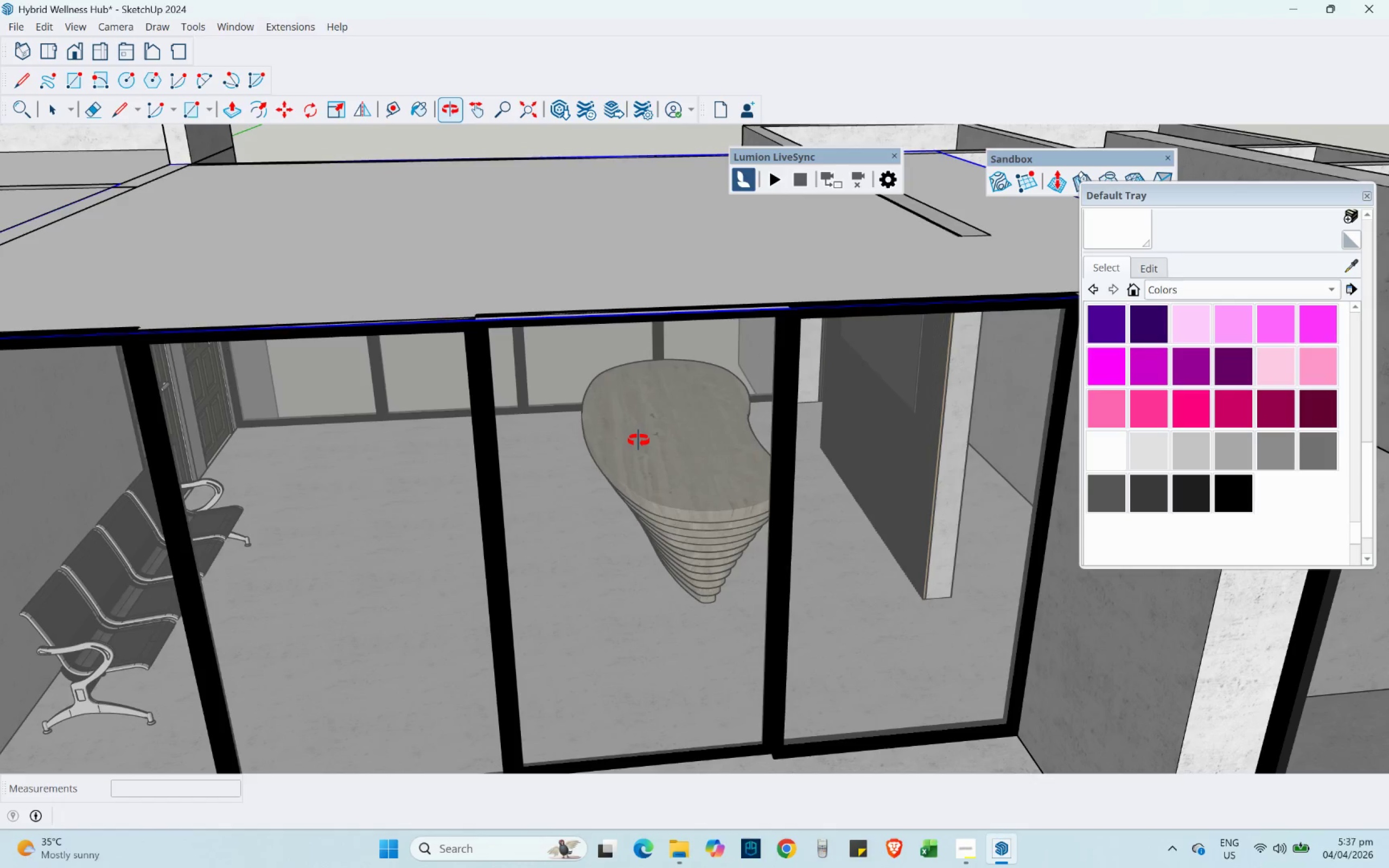 
hold_key(key=ShiftLeft, duration=0.5)
 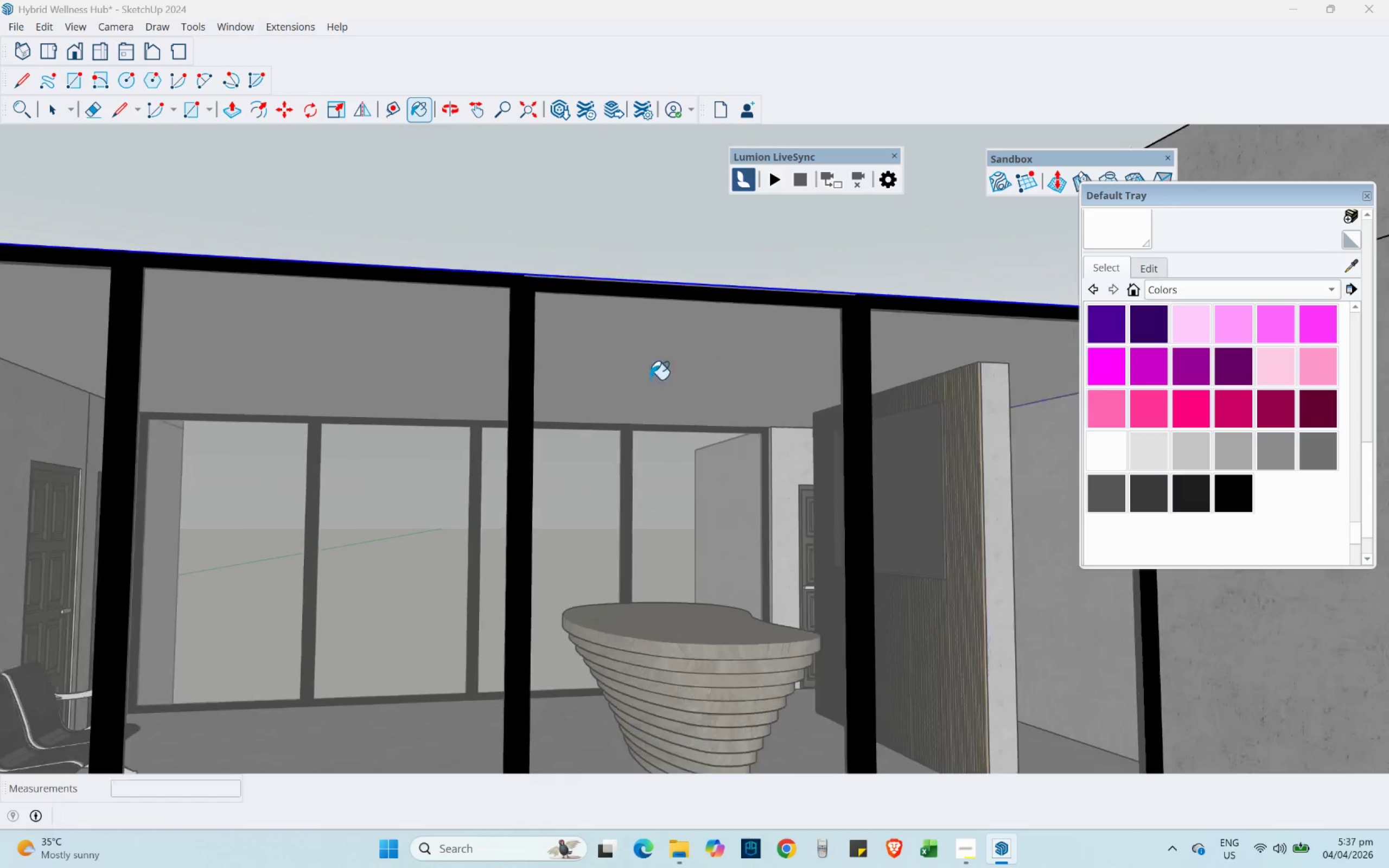 
scroll: coordinate [570, 346], scroll_direction: up, amount: 78.0
 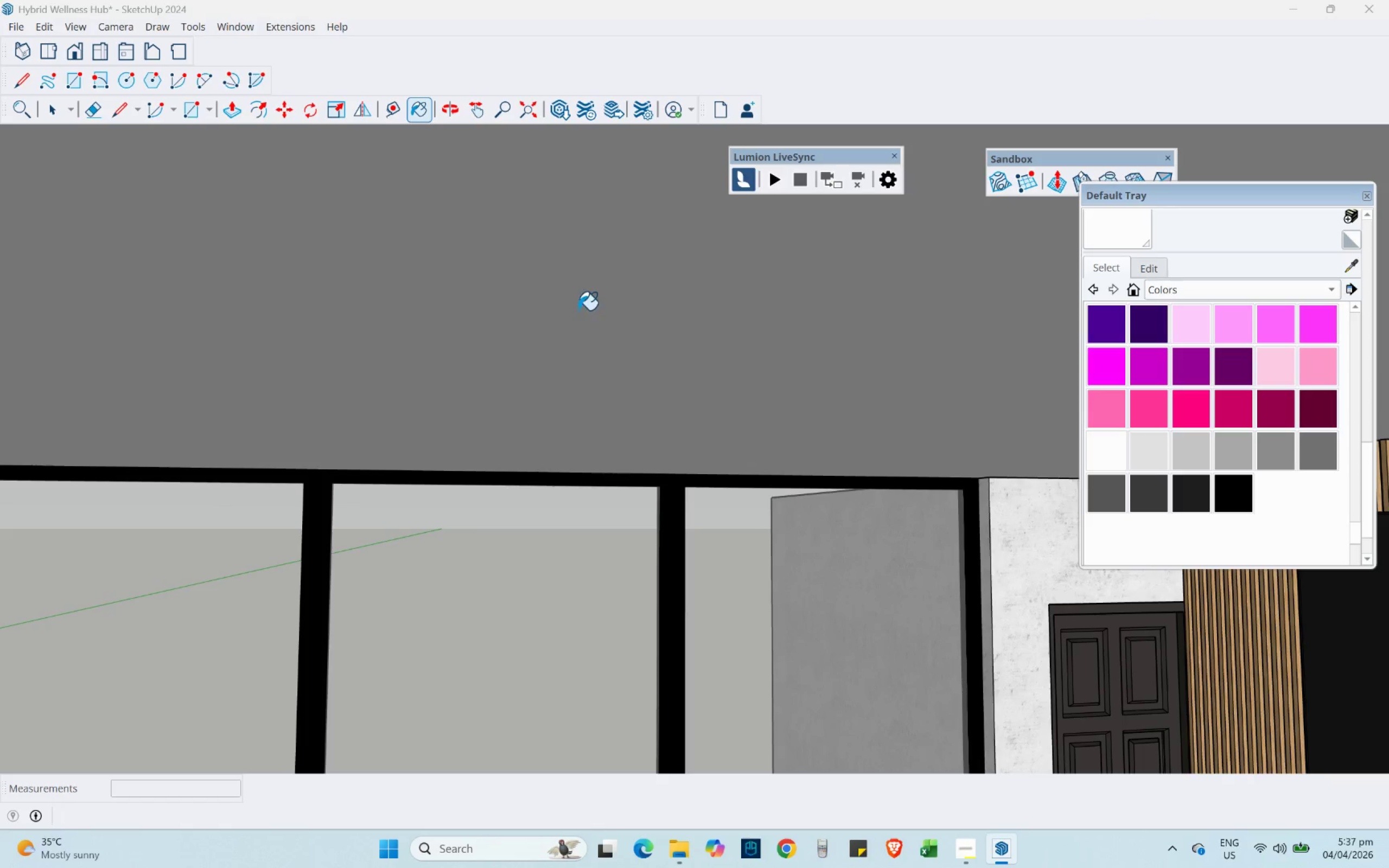 
left_click([582, 297])
 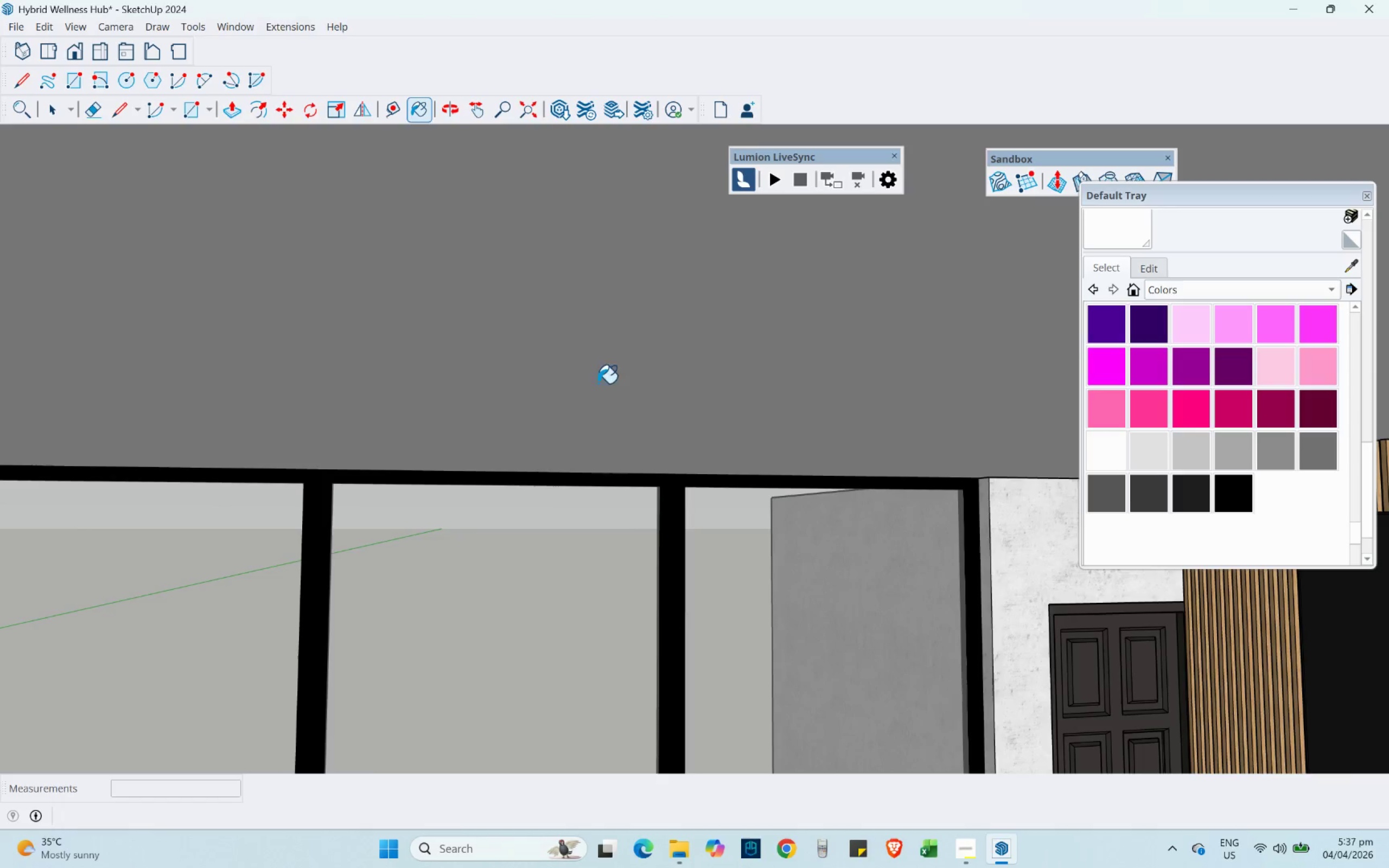 
scroll: coordinate [466, 650], scroll_direction: down, amount: 50.0
 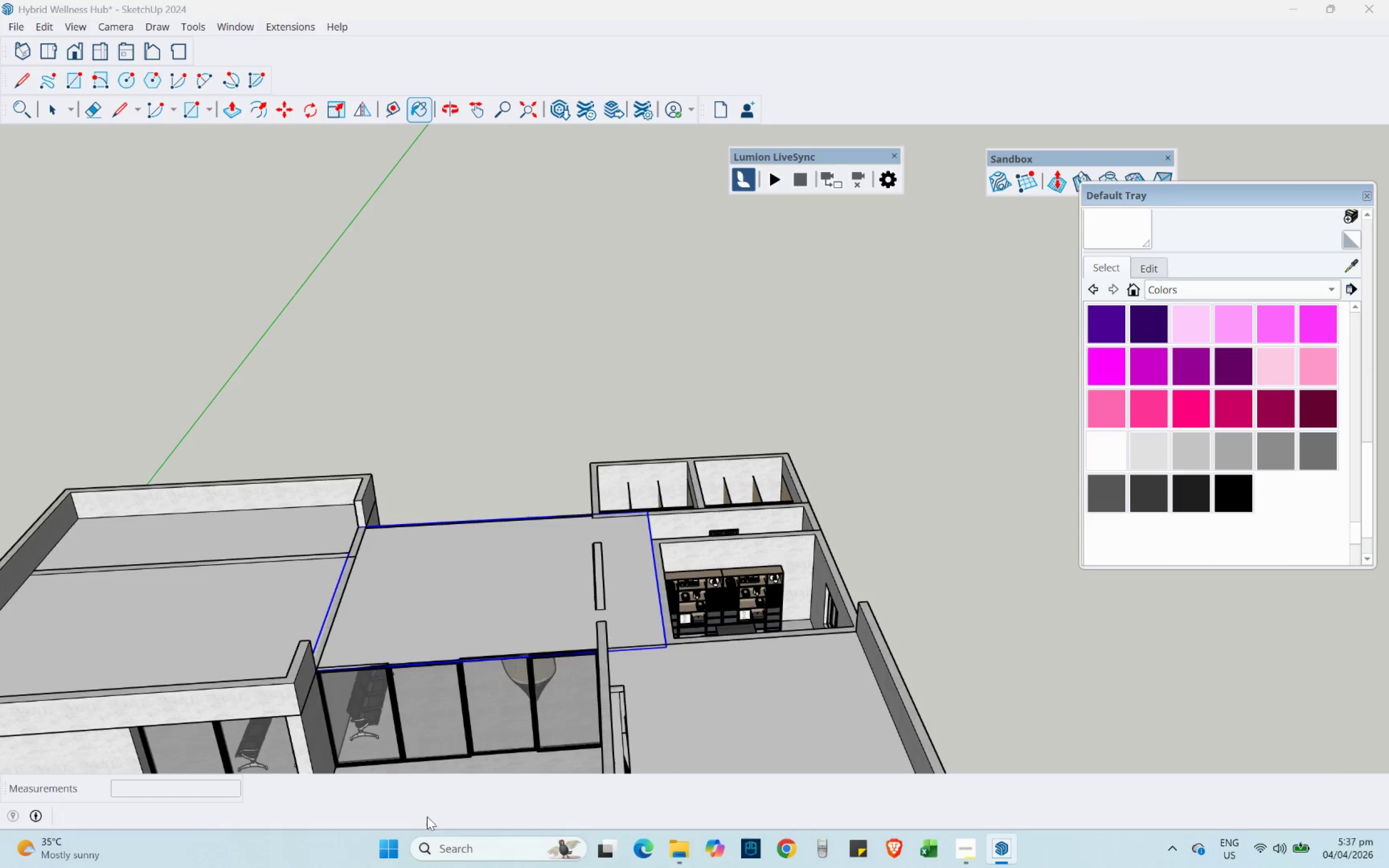 
hold_key(key=ShiftLeft, duration=0.45)
scroll: coordinate [473, 544], scroll_direction: up, amount: 6.0
 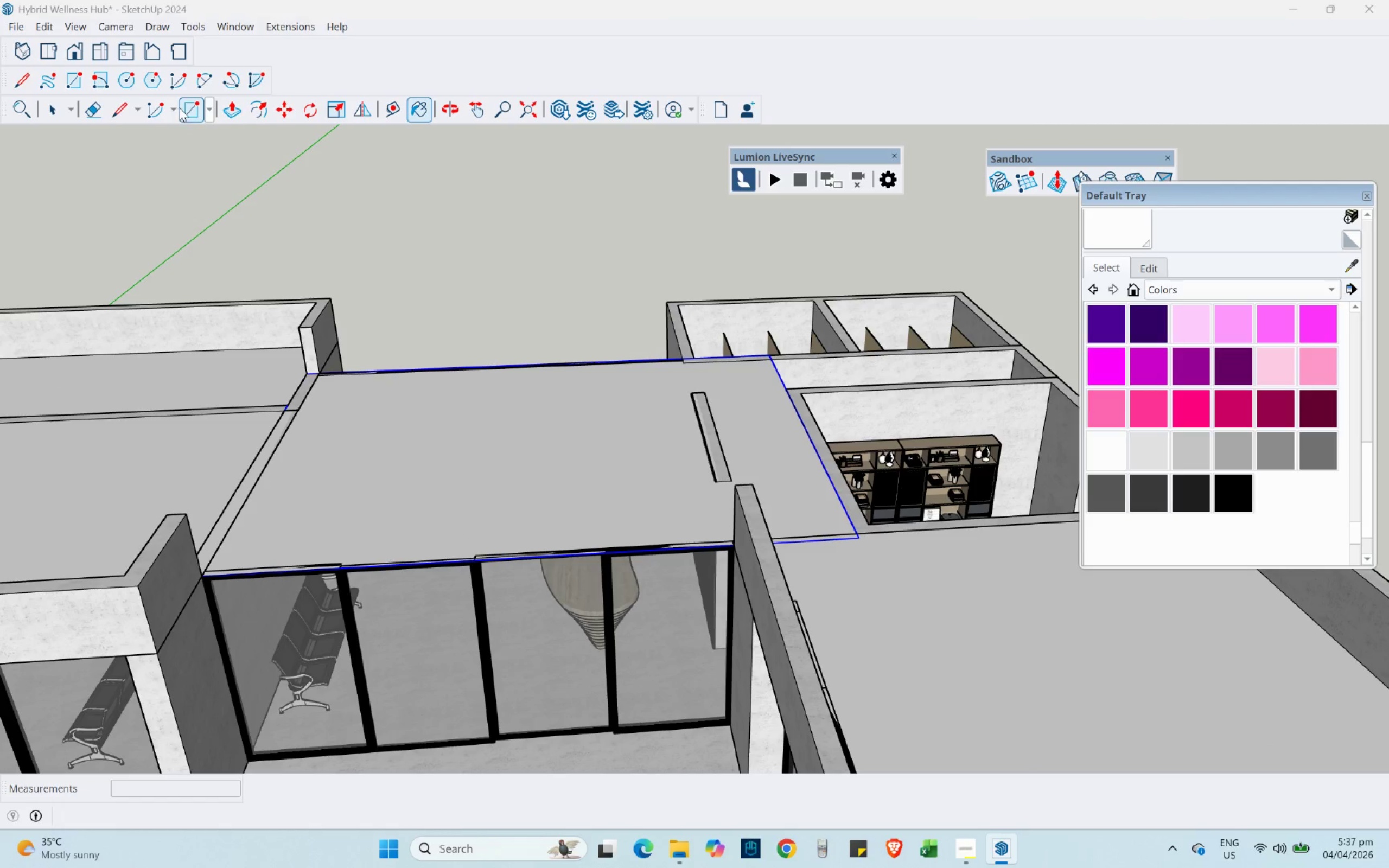 
left_click([257, 101])
 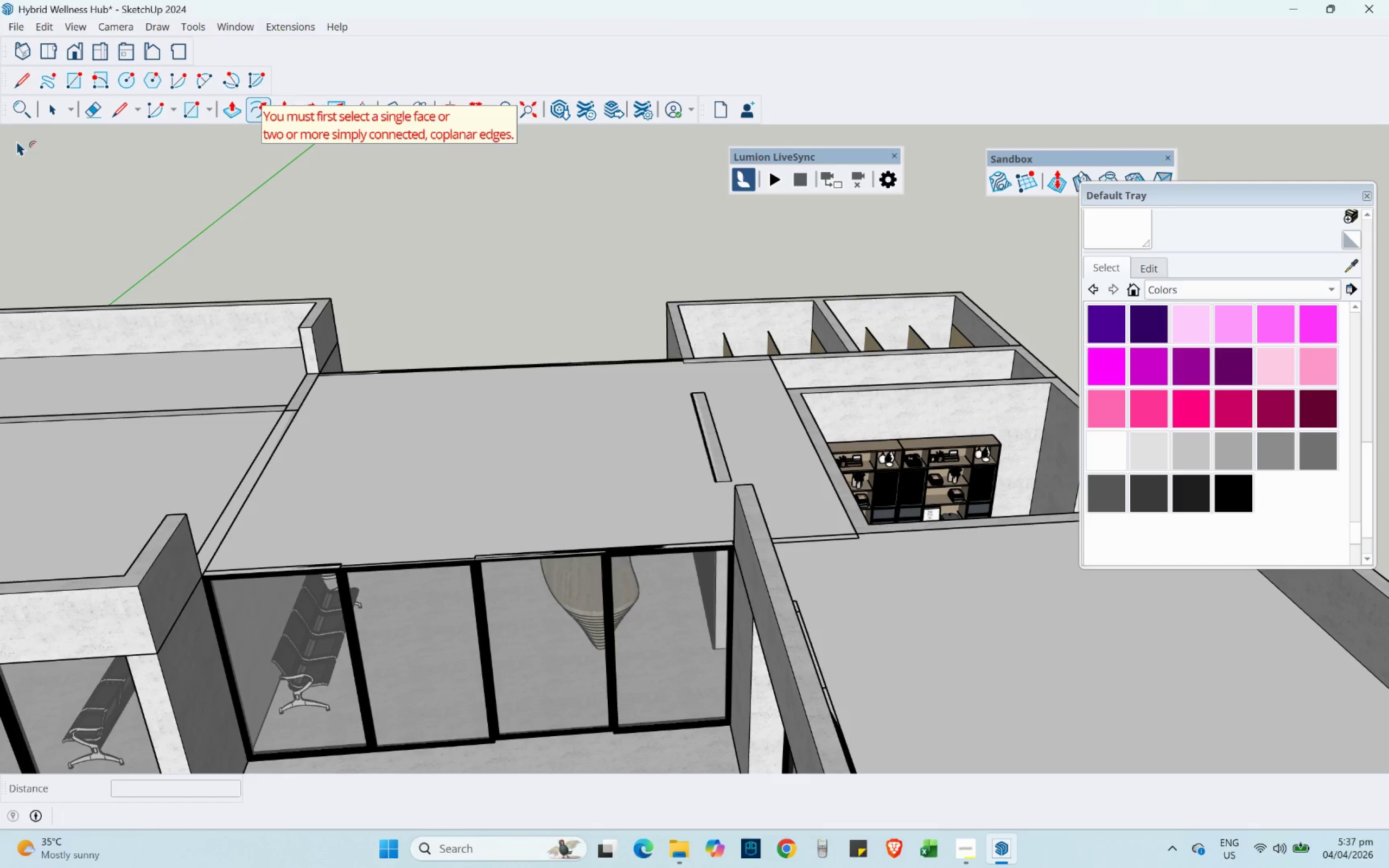 
left_click([62, 104])
 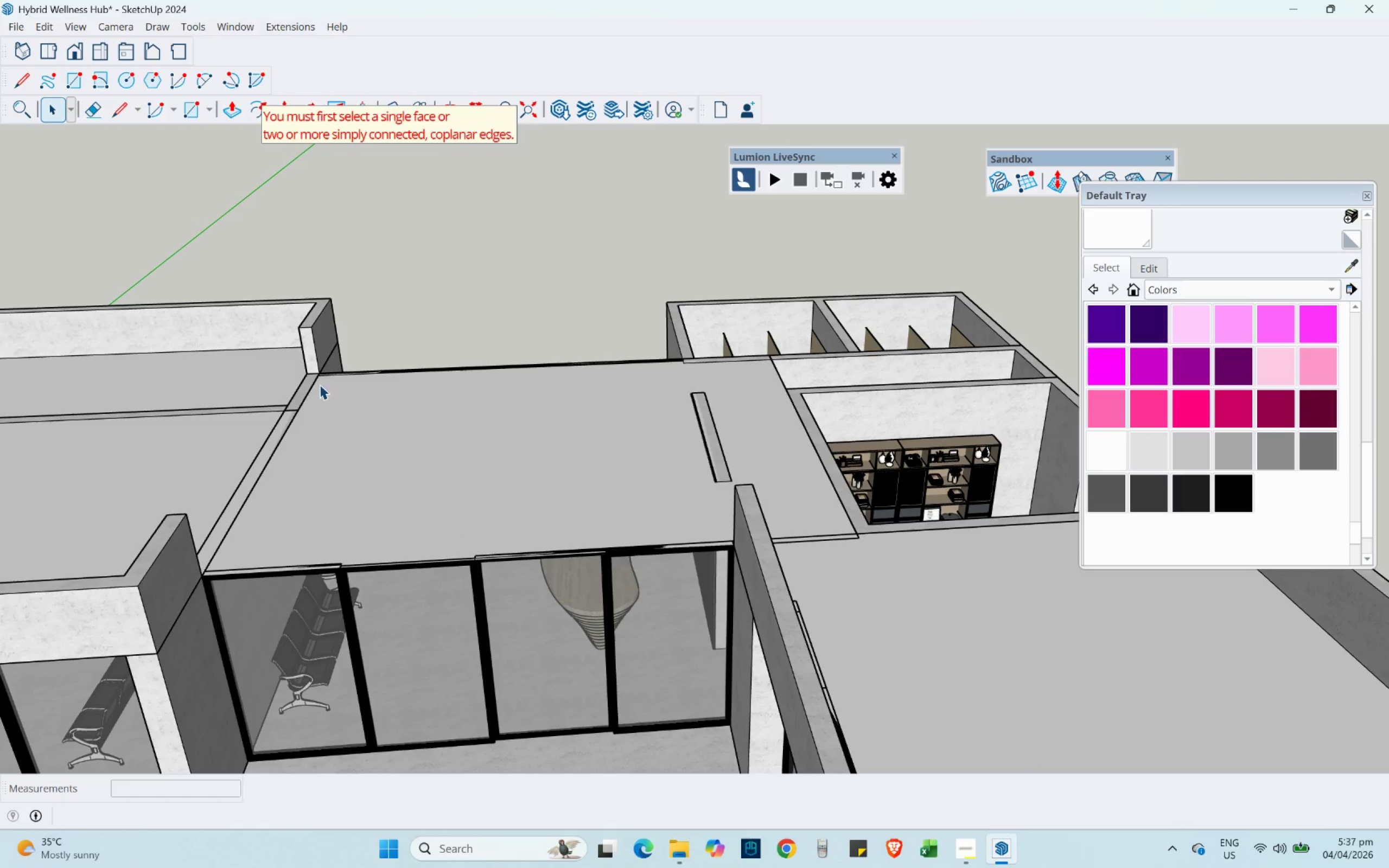 
left_click([364, 443])
 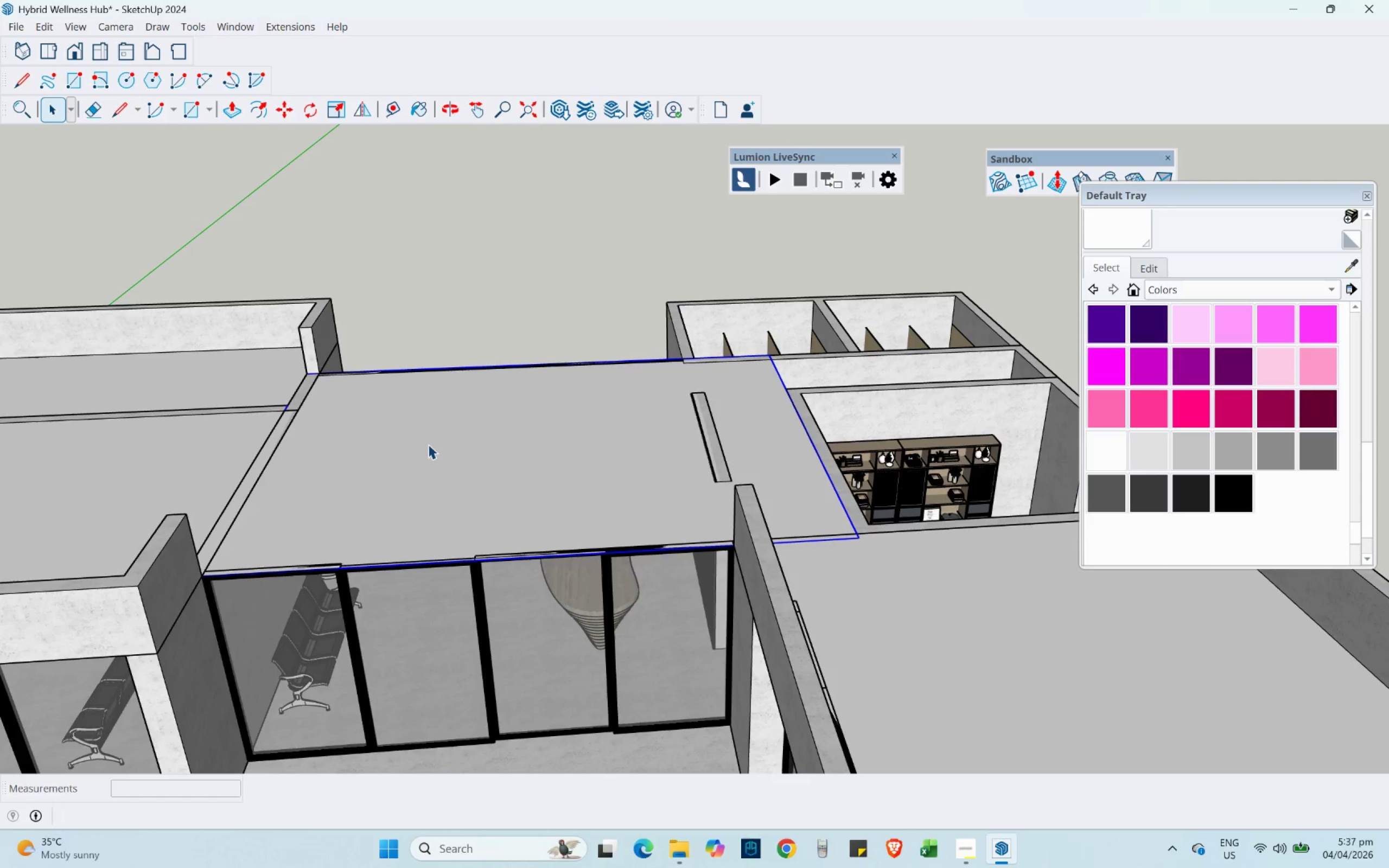 
double_click([427, 444])
 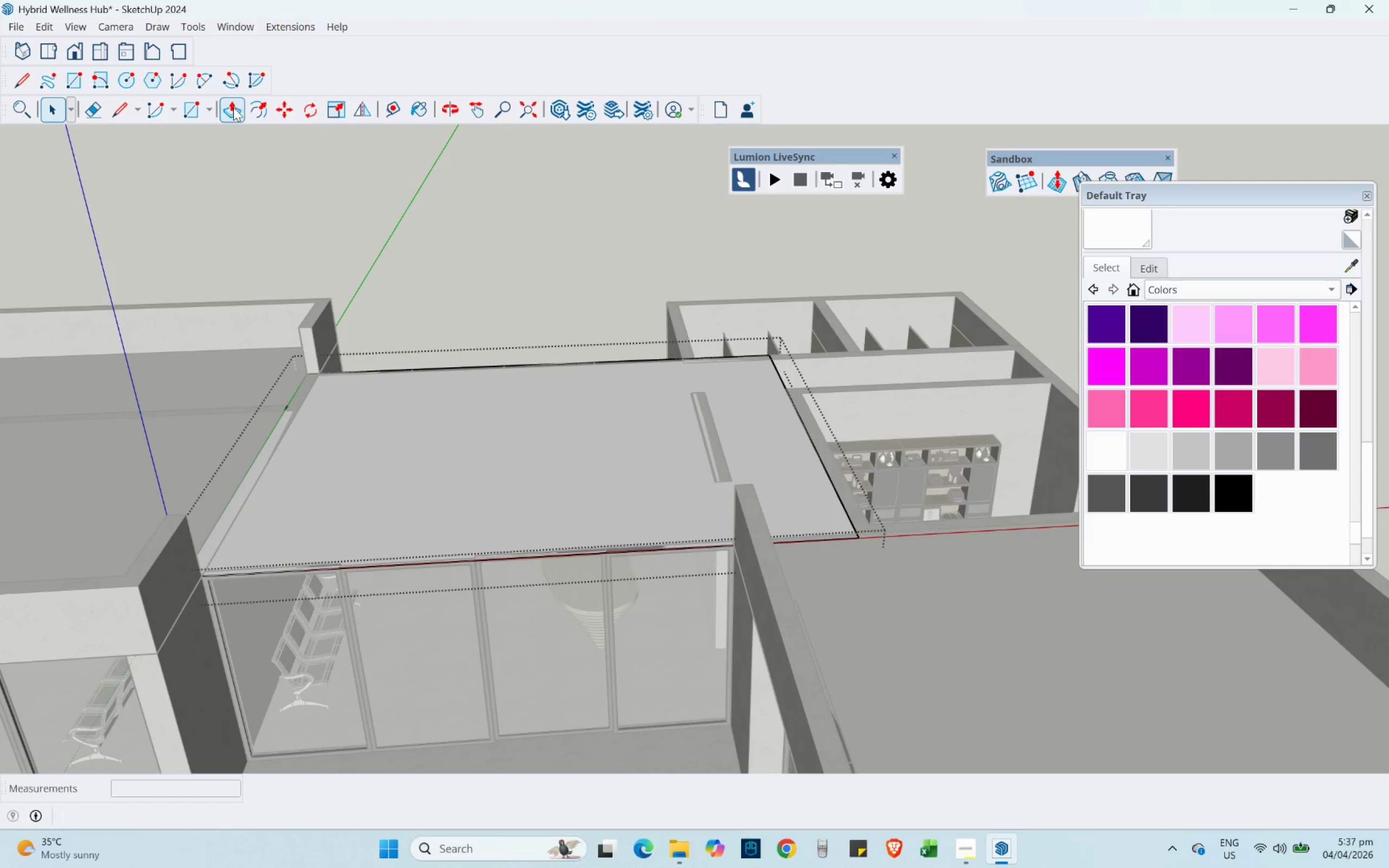 
left_click([252, 106])
 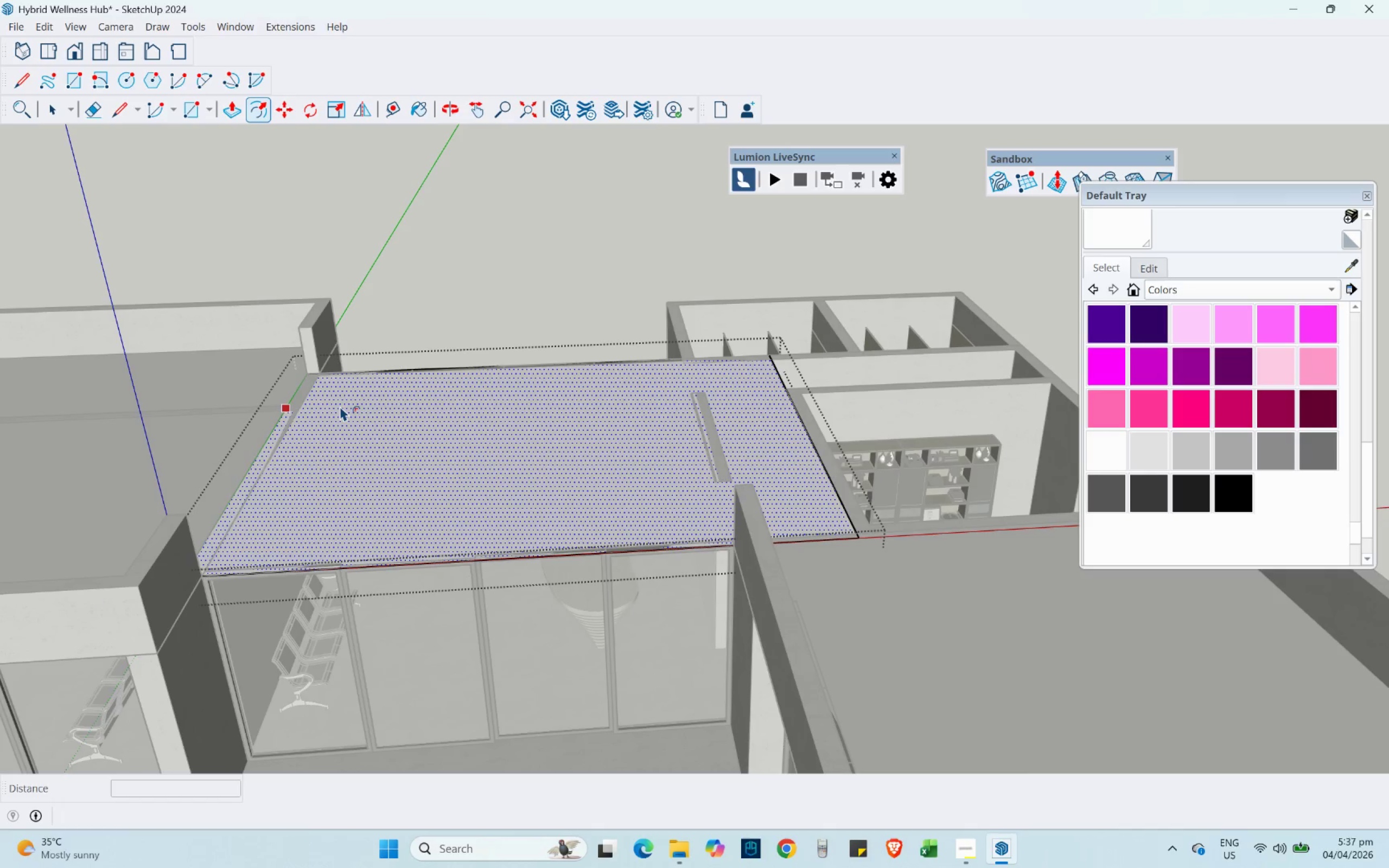 
left_click_drag(start_coordinate=[340, 406], to_coordinate=[349, 412])
 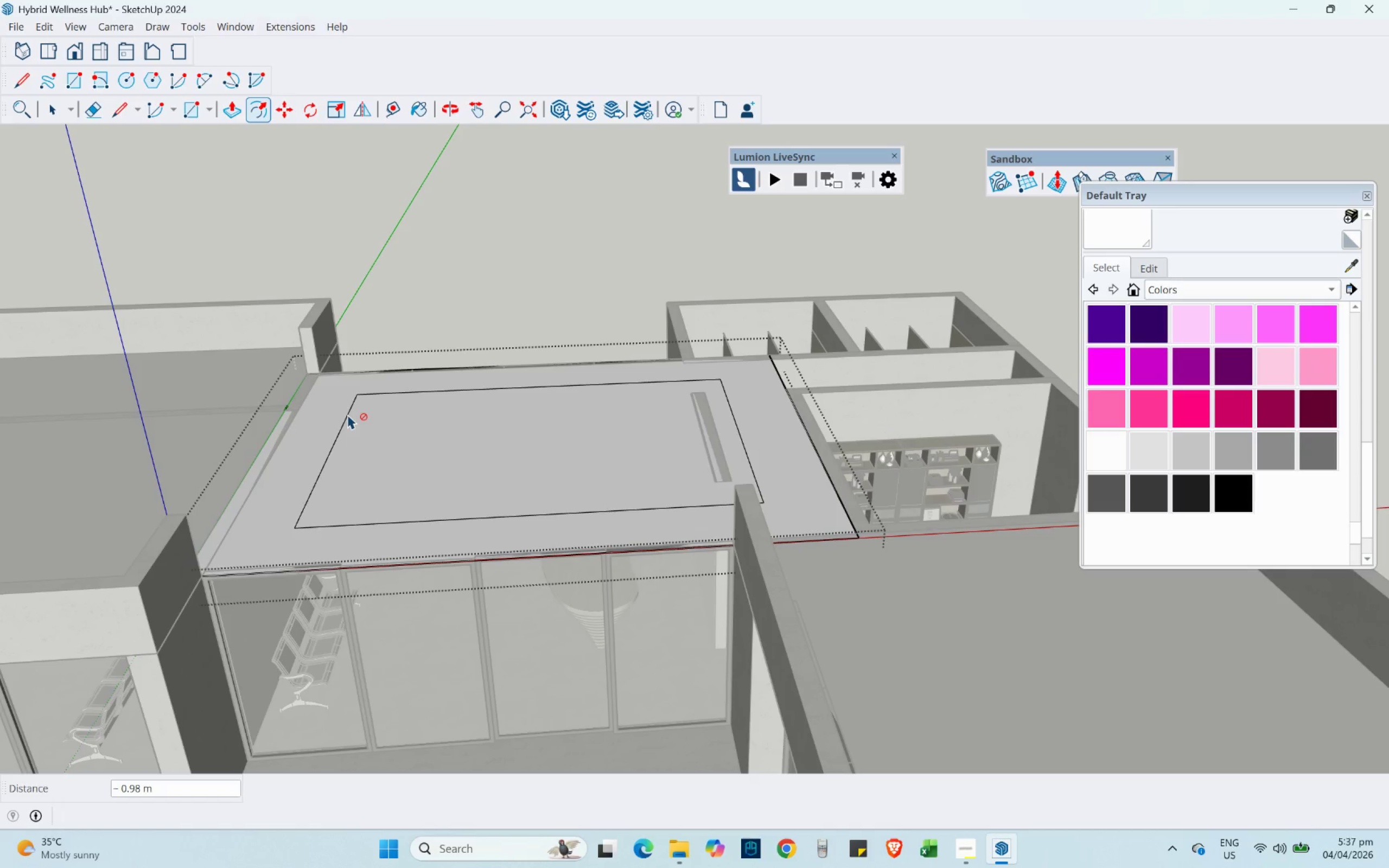 
key(NumpadDecimal)
 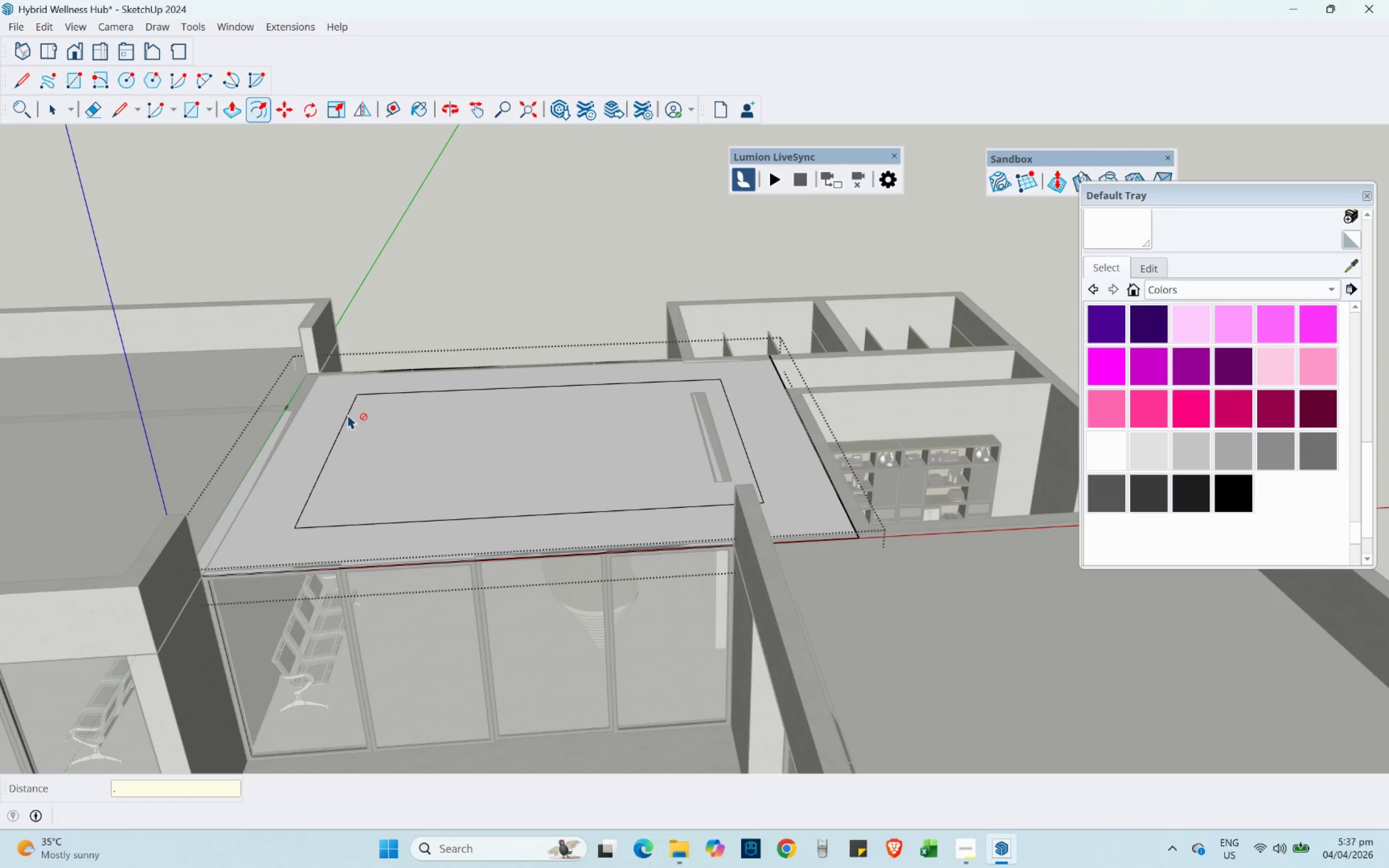 
key(Numpad2)
 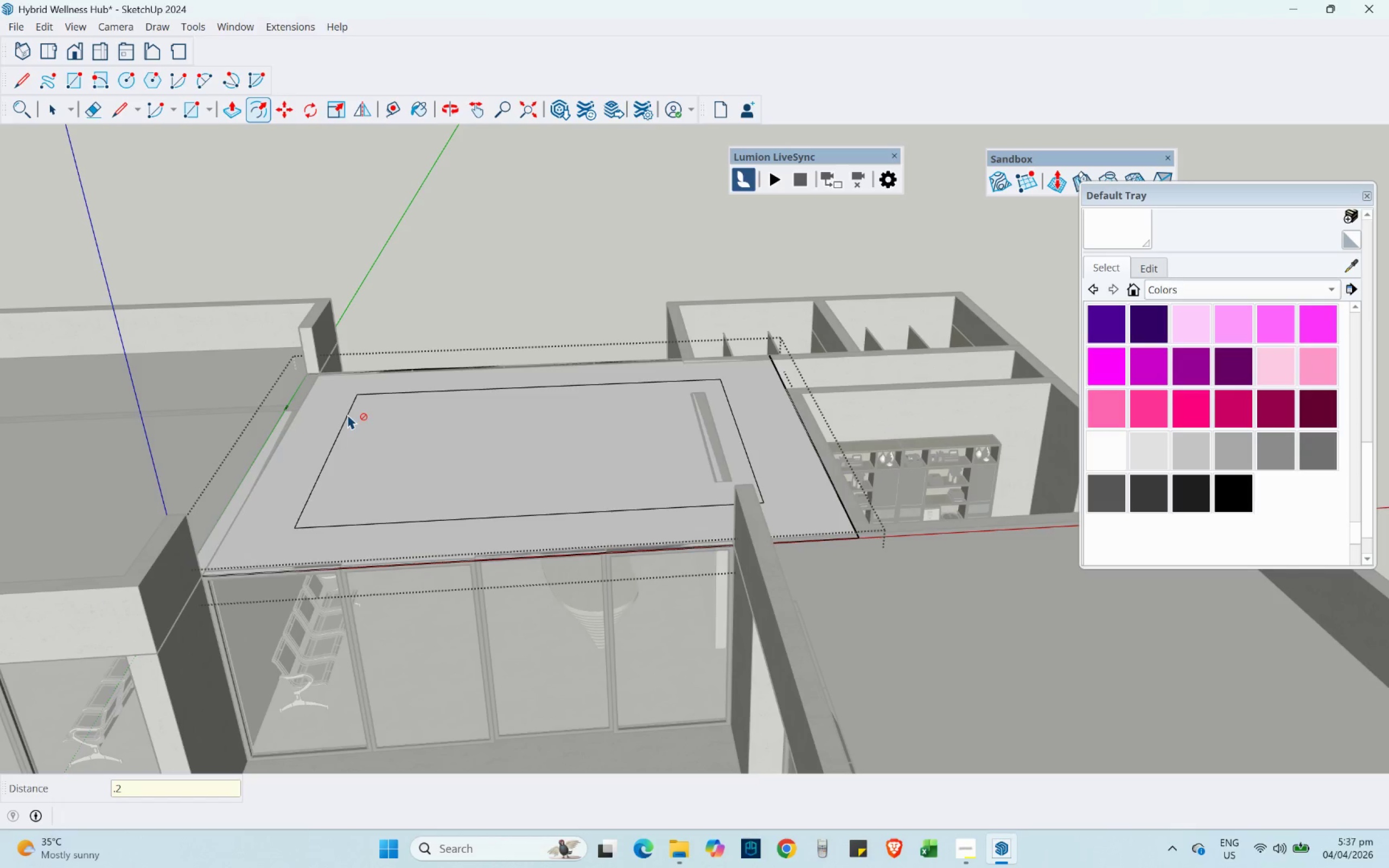 
key(NumpadEnter)
 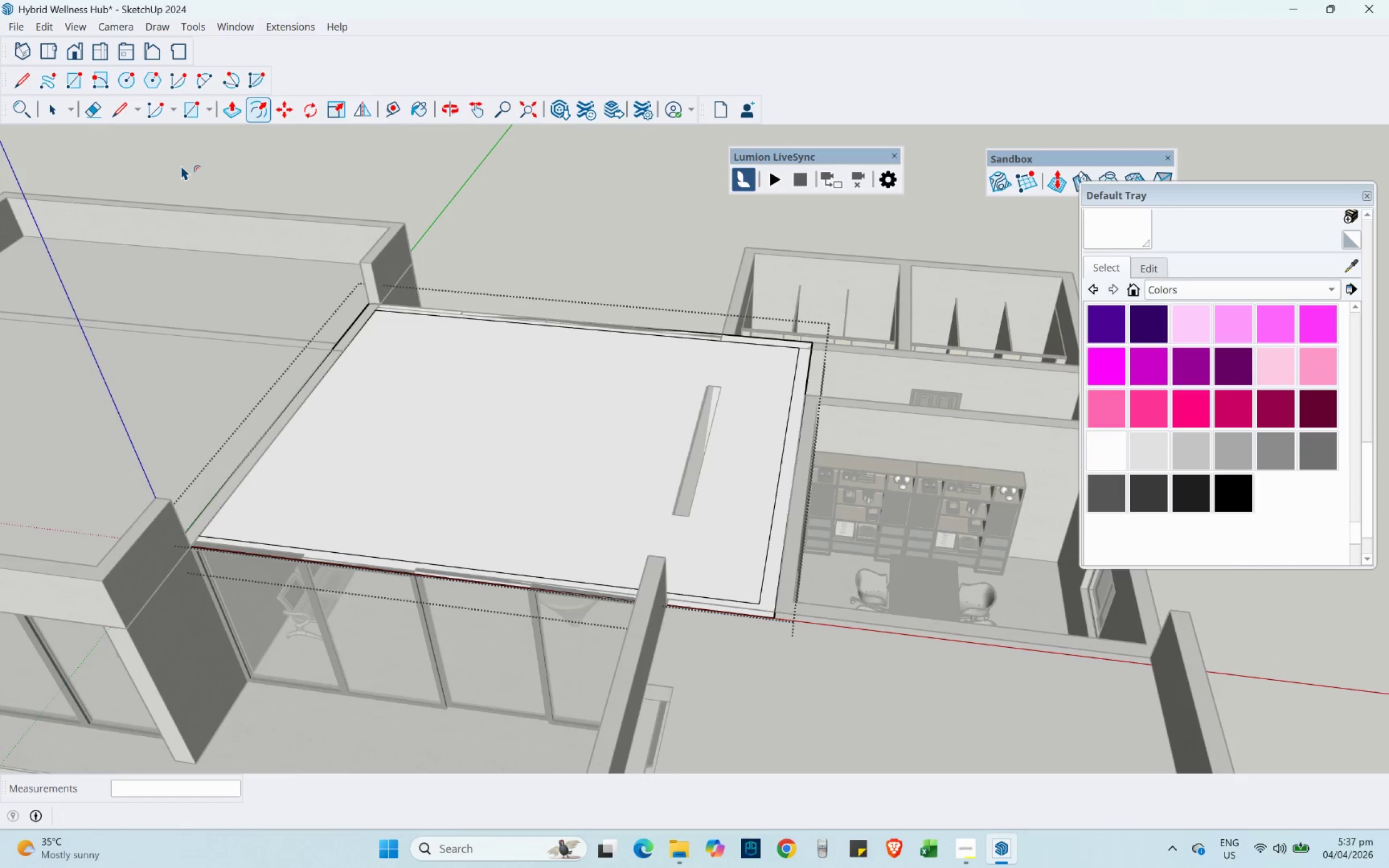 
wait(8.25)
 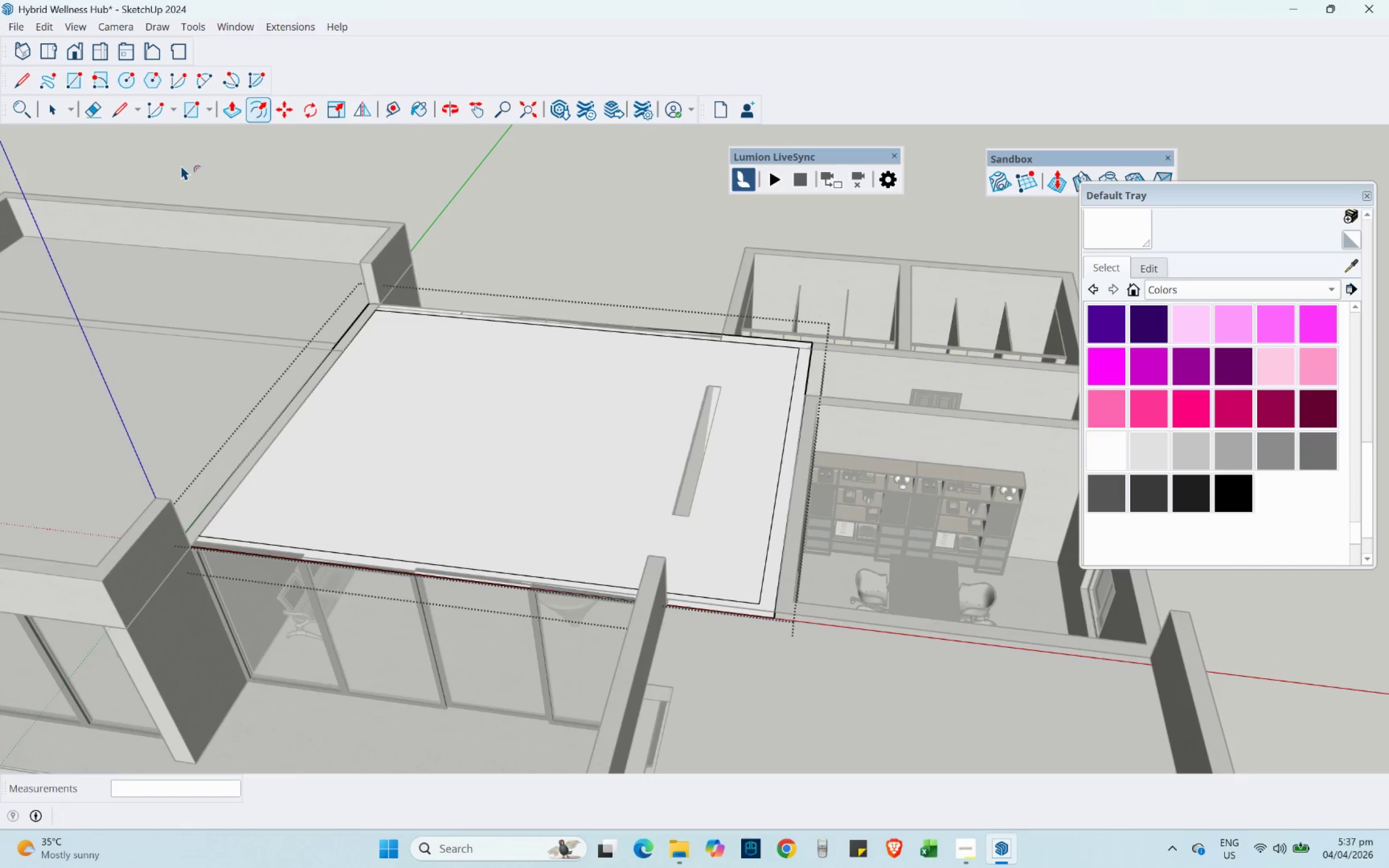 
left_click([228, 111])
 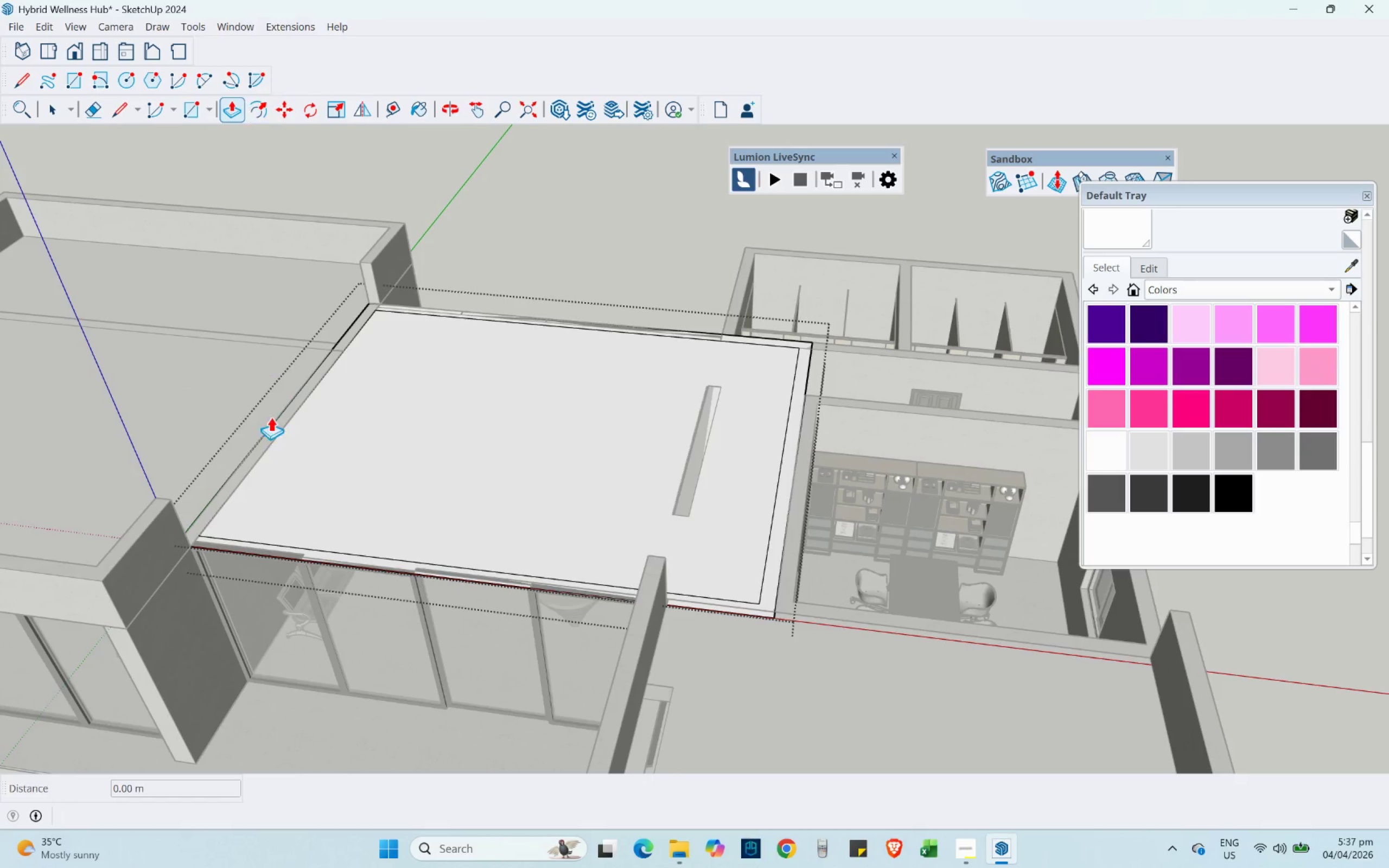 
scroll: coordinate [263, 491], scroll_direction: up, amount: 2.0
 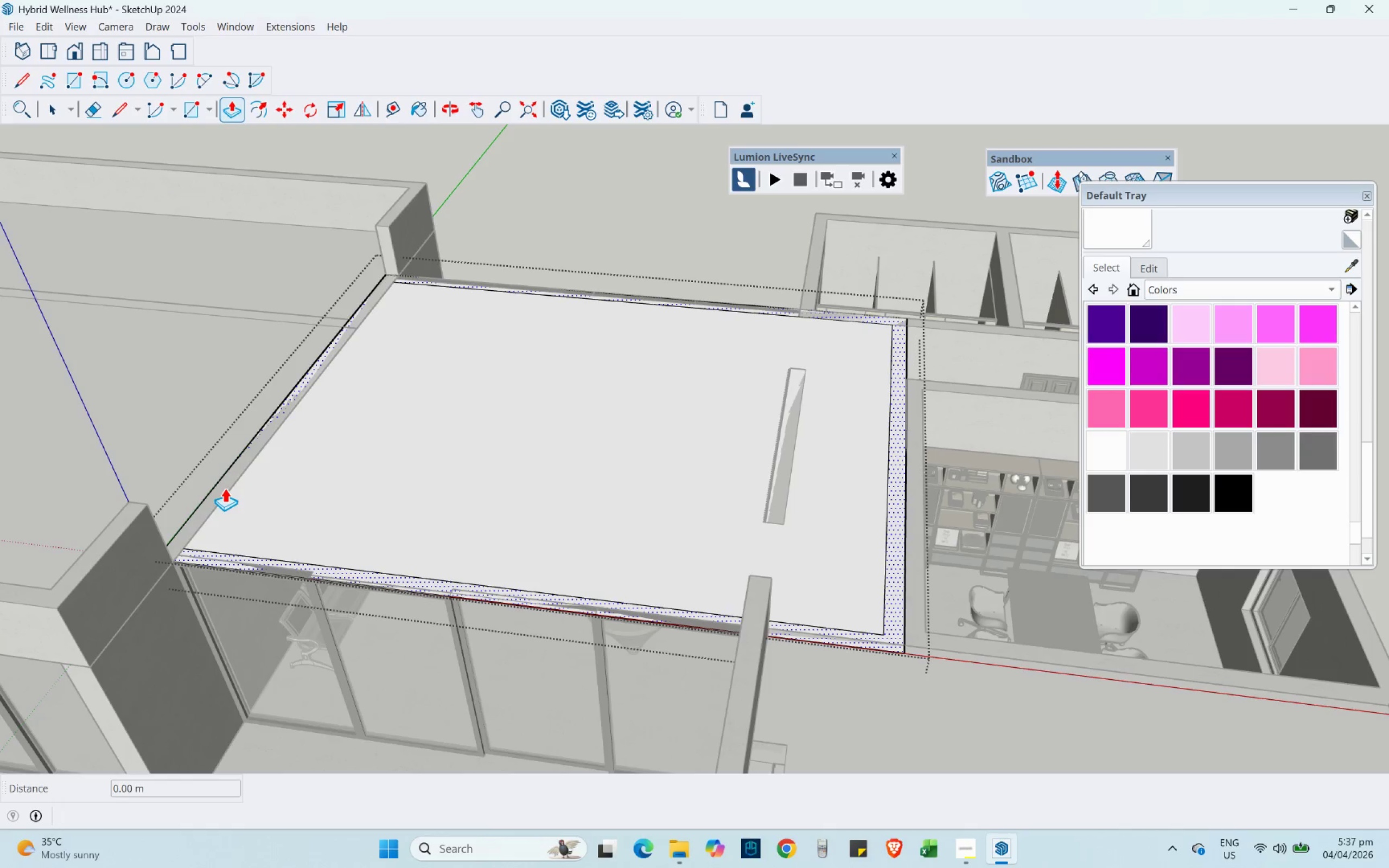 
left_click_drag(start_coordinate=[225, 488], to_coordinate=[228, 366])
 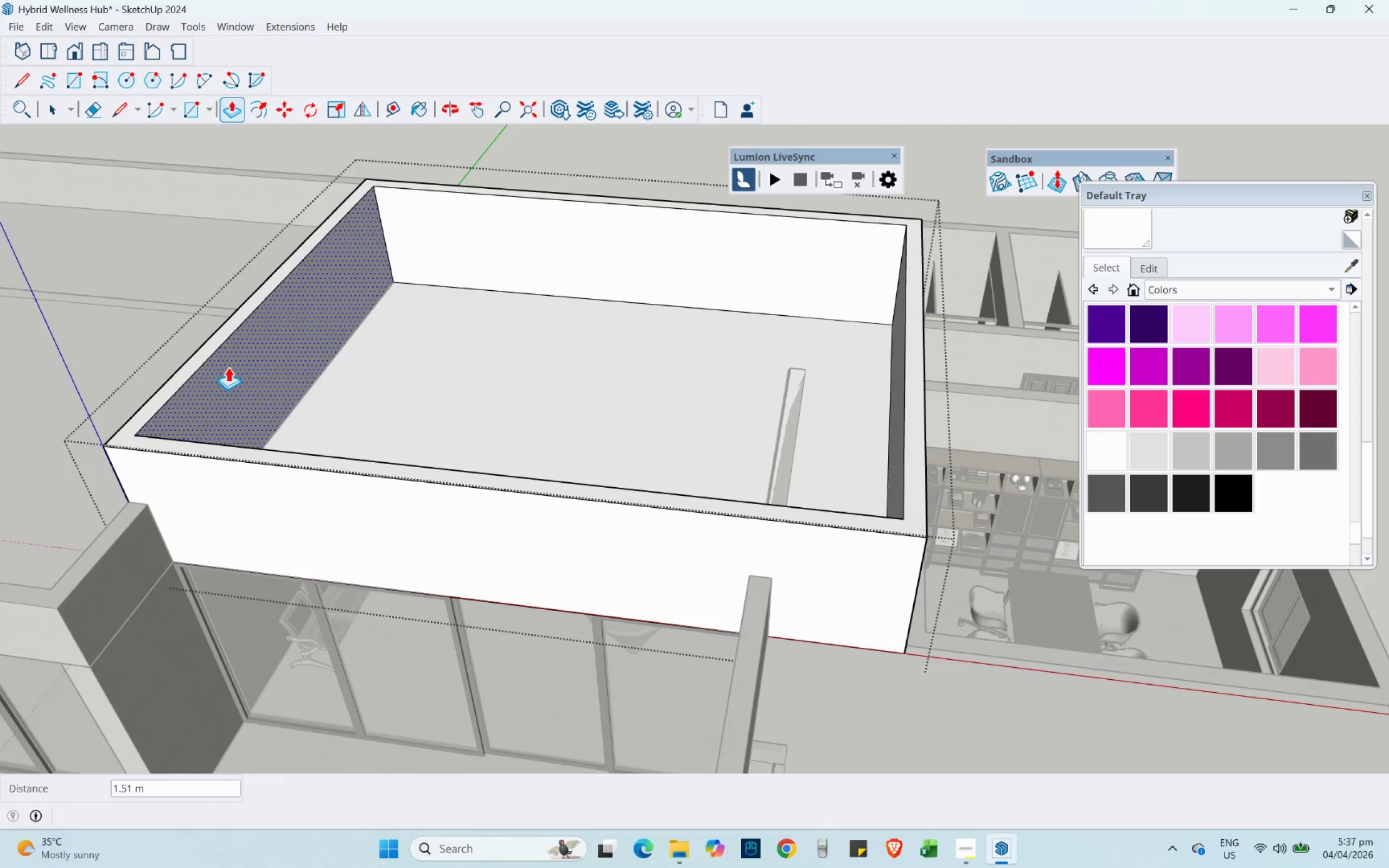 
key(Numpad1)
 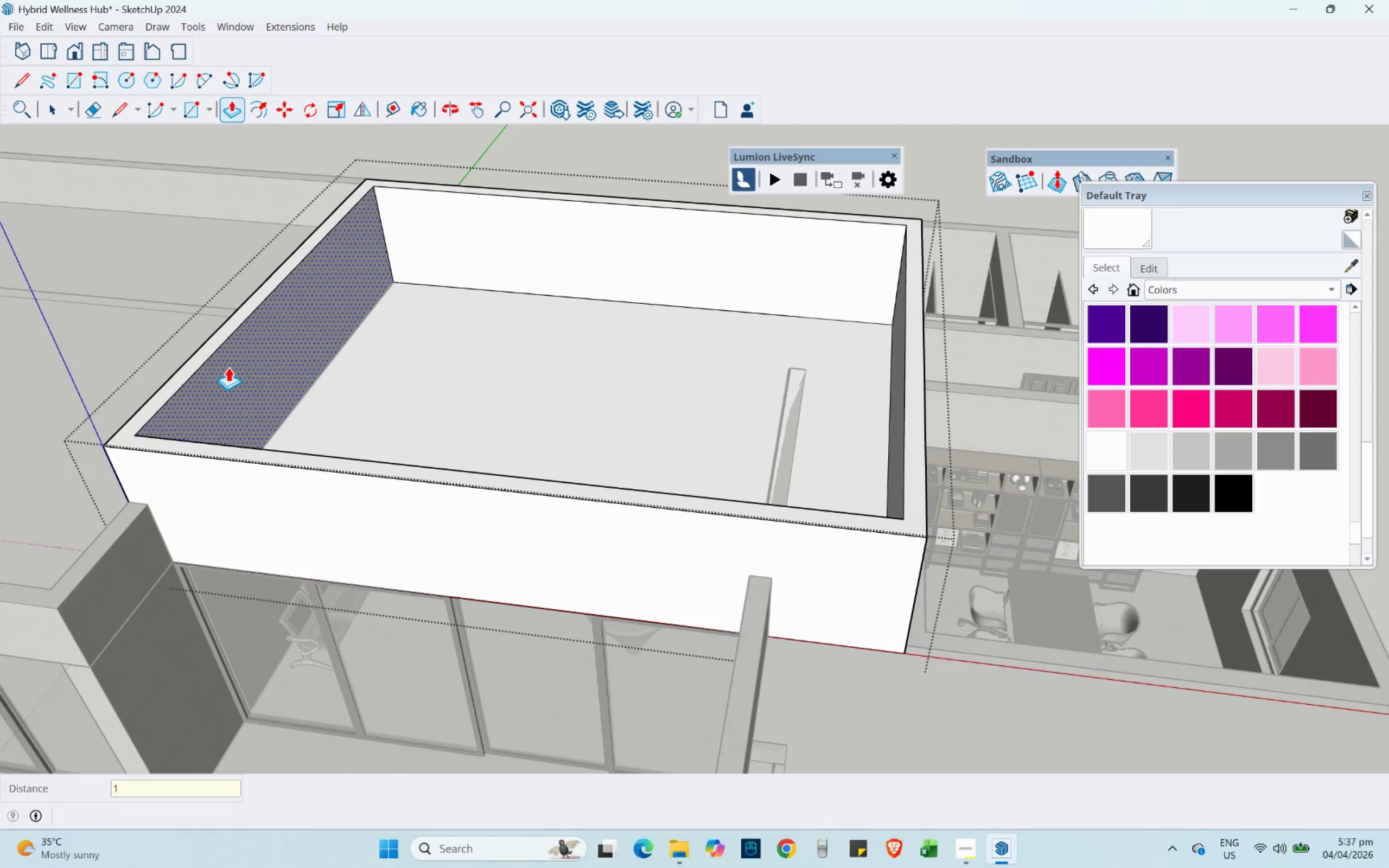 
key(NumpadEnter)
 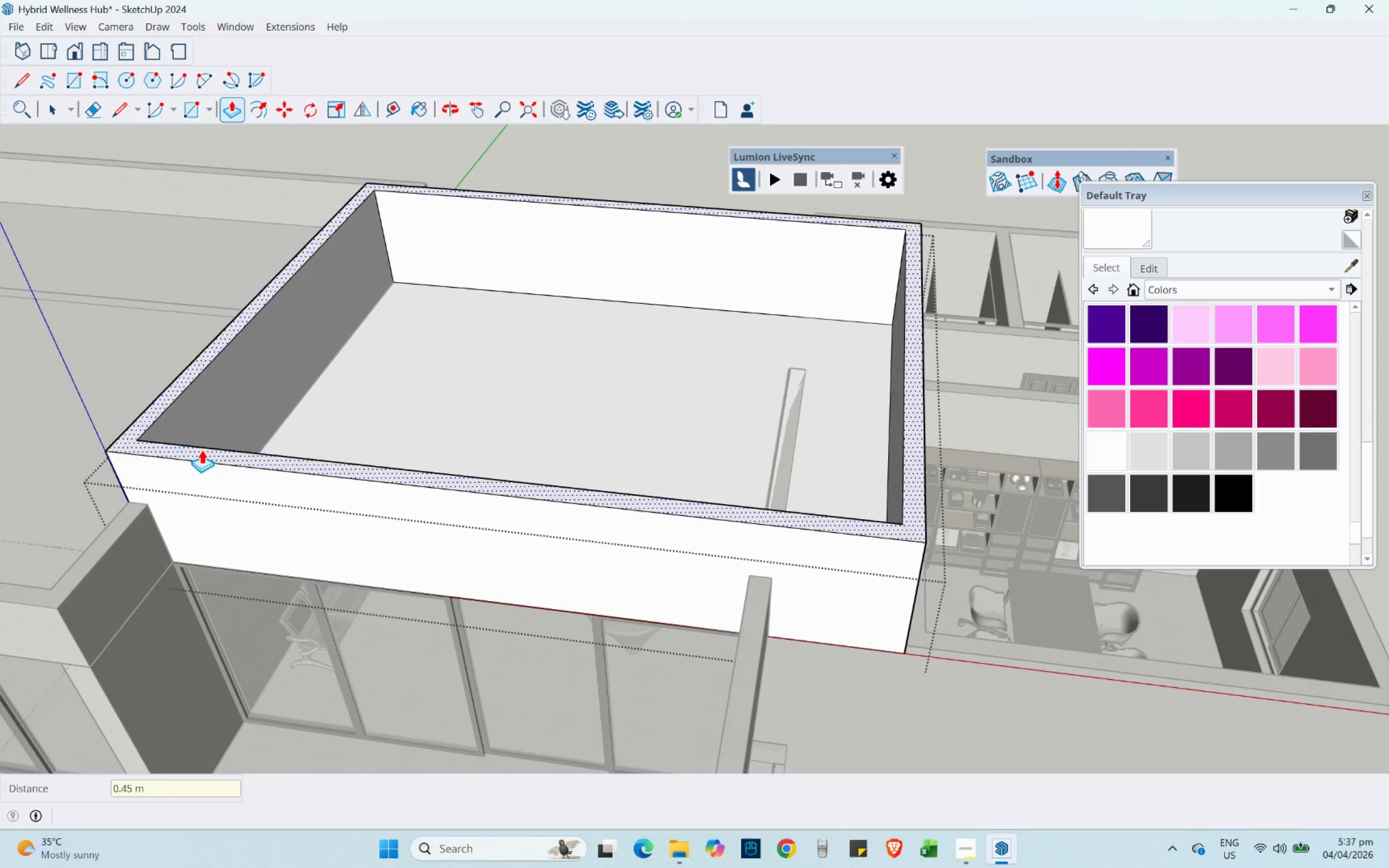 
key(NumpadDecimal)
 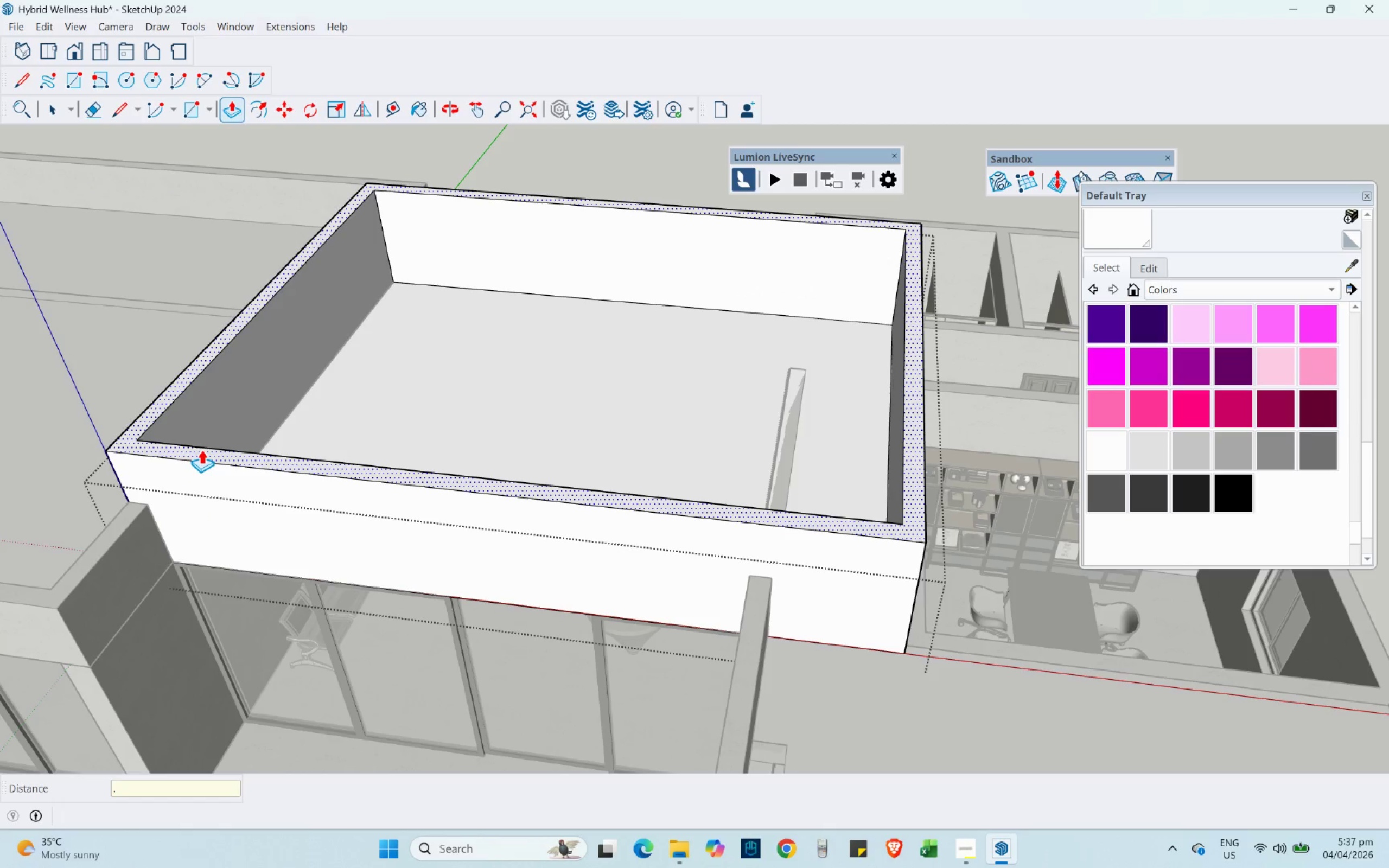 
key(Numpad2)
 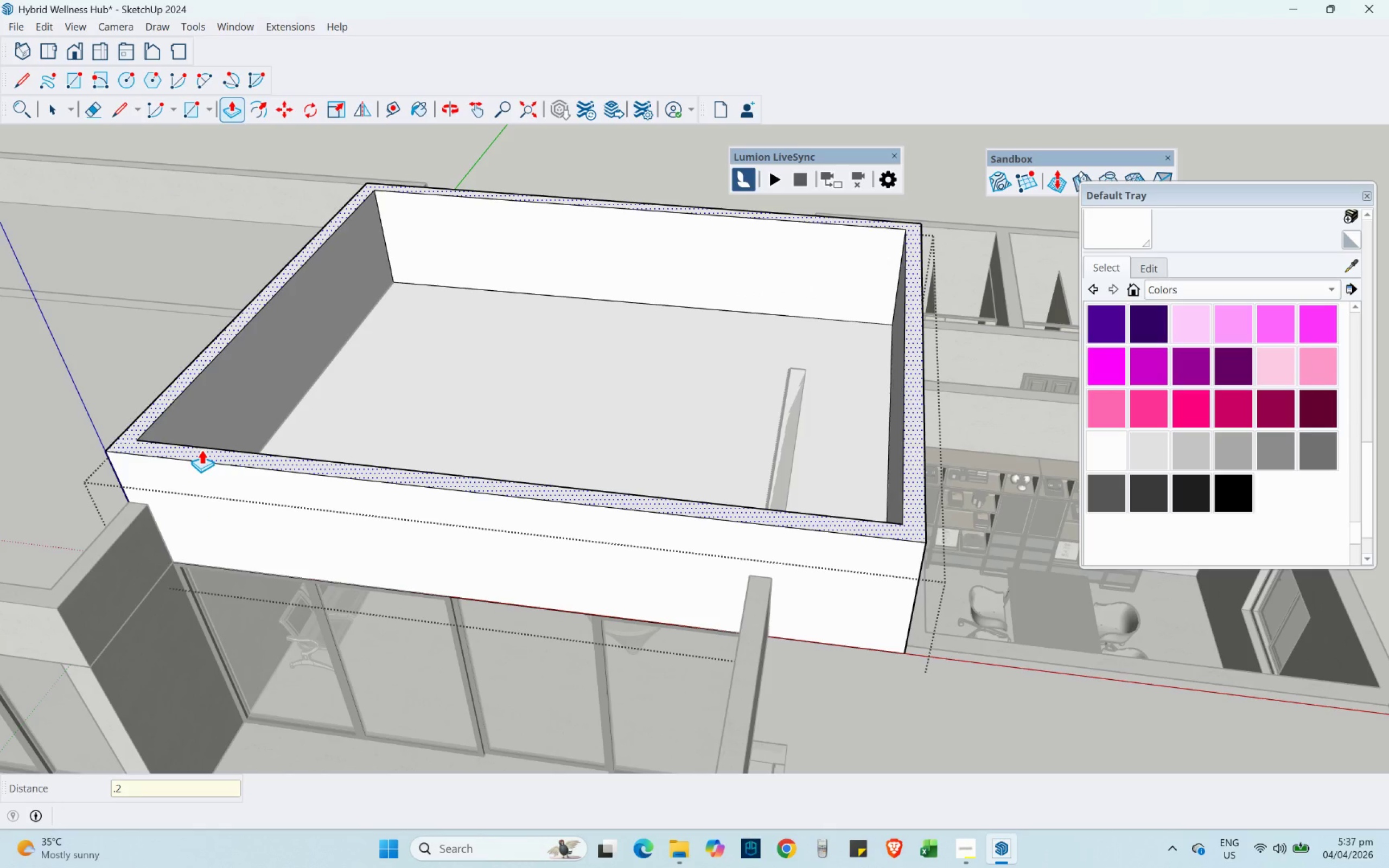 
key(NumpadEnter)
 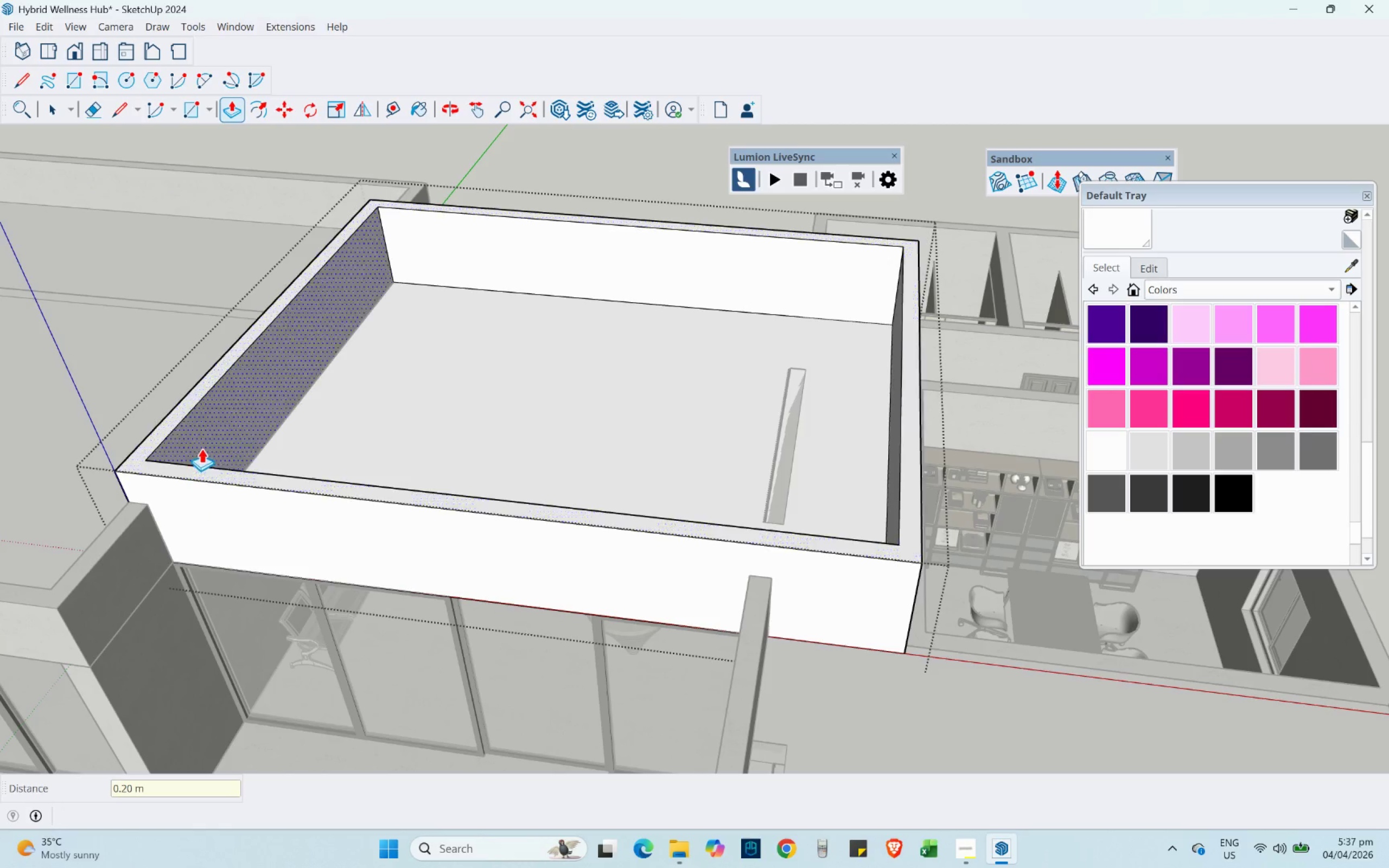 
scroll: coordinate [211, 368], scroll_direction: down, amount: 4.0
 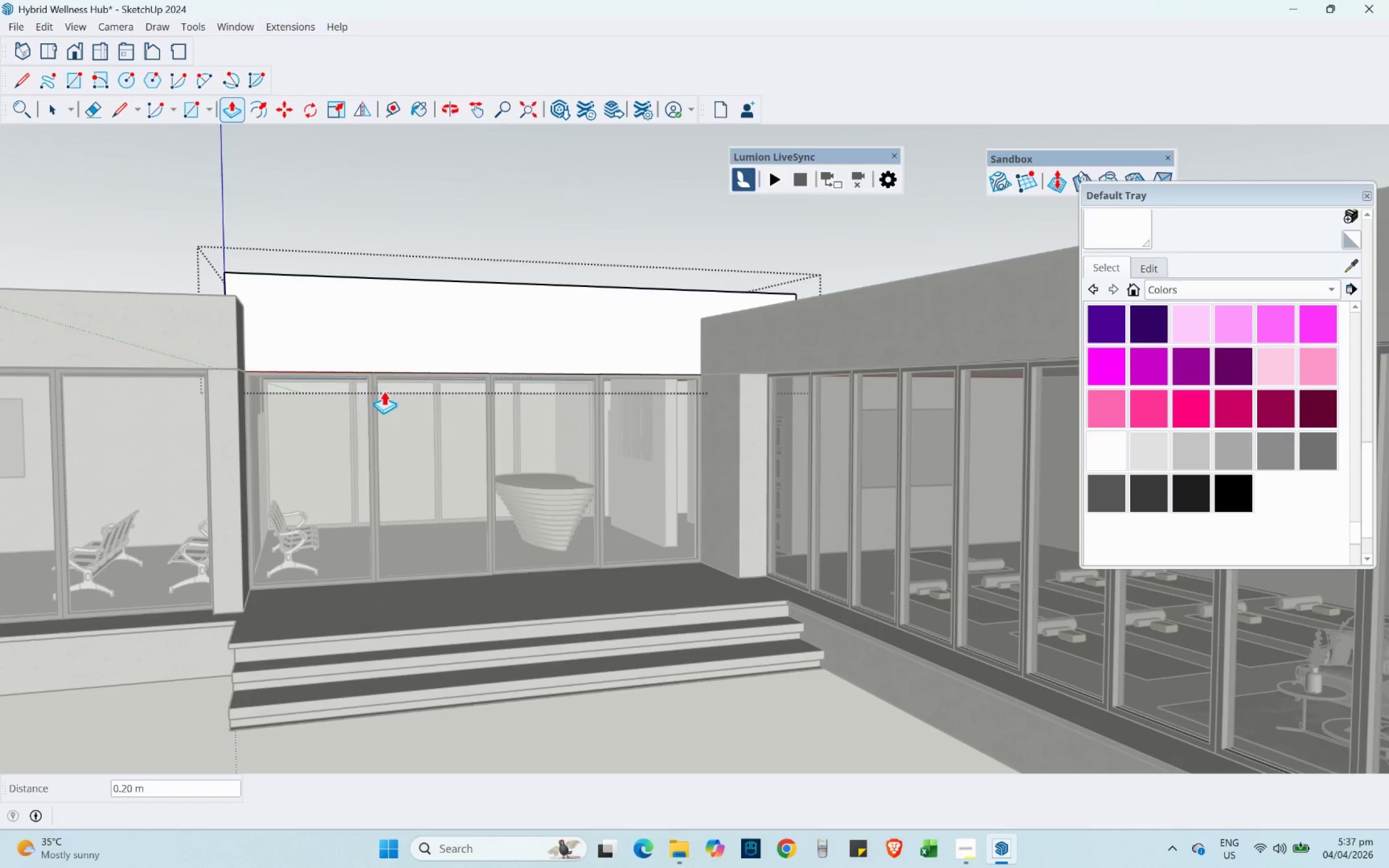 
wait(9.84)
 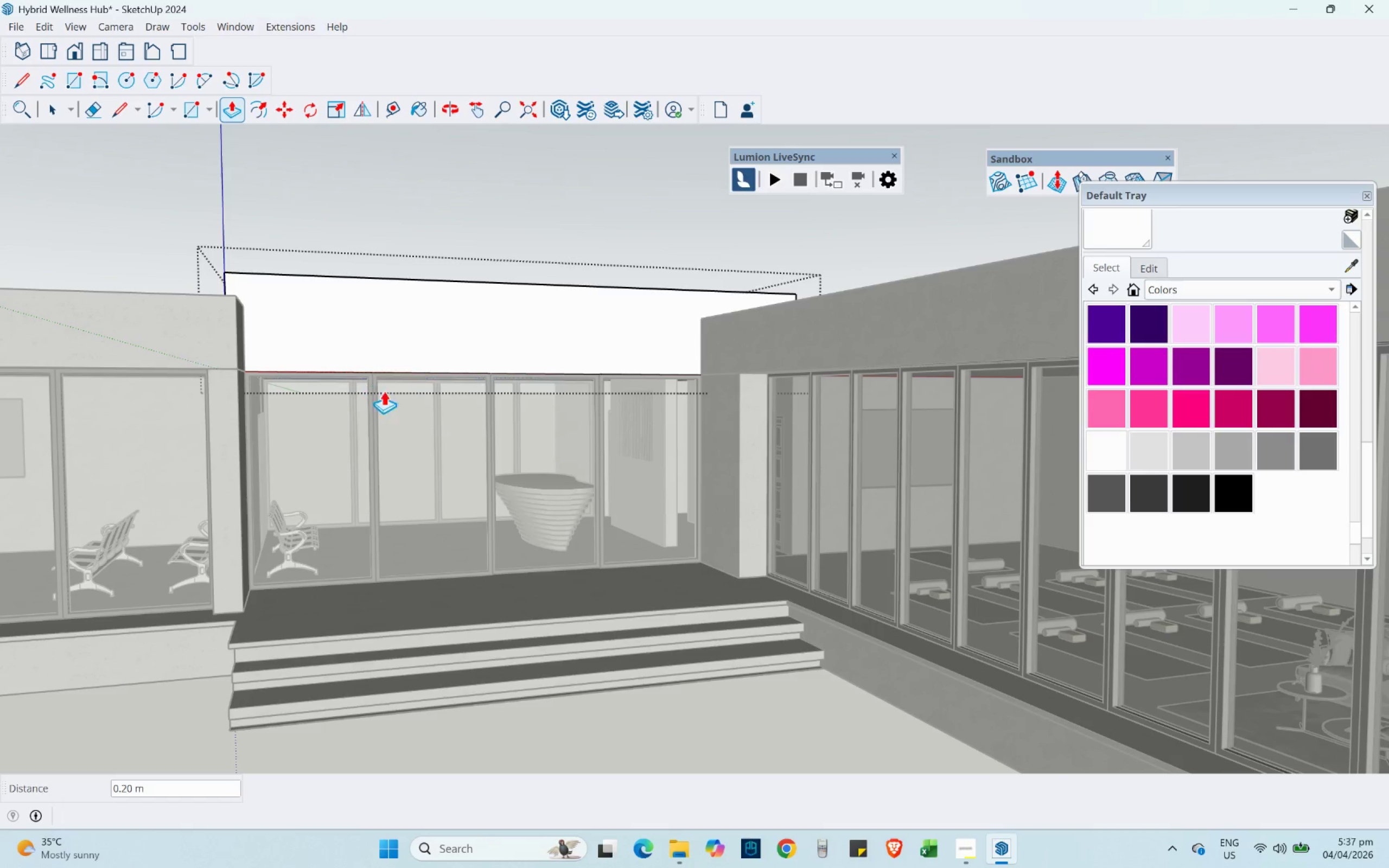 
scroll: coordinate [472, 515], scroll_direction: down, amount: 5.0
 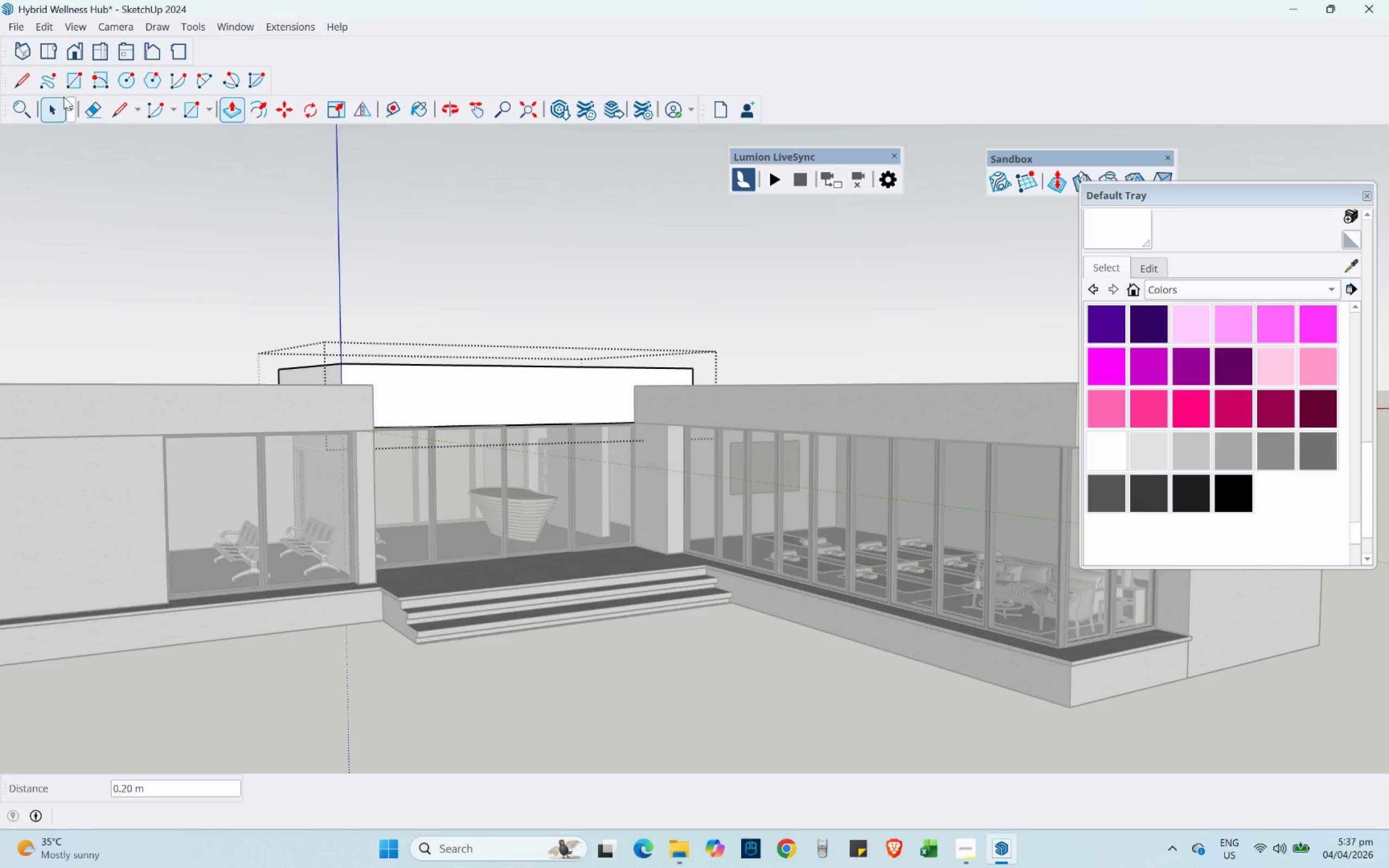 
left_click([42, 105])
 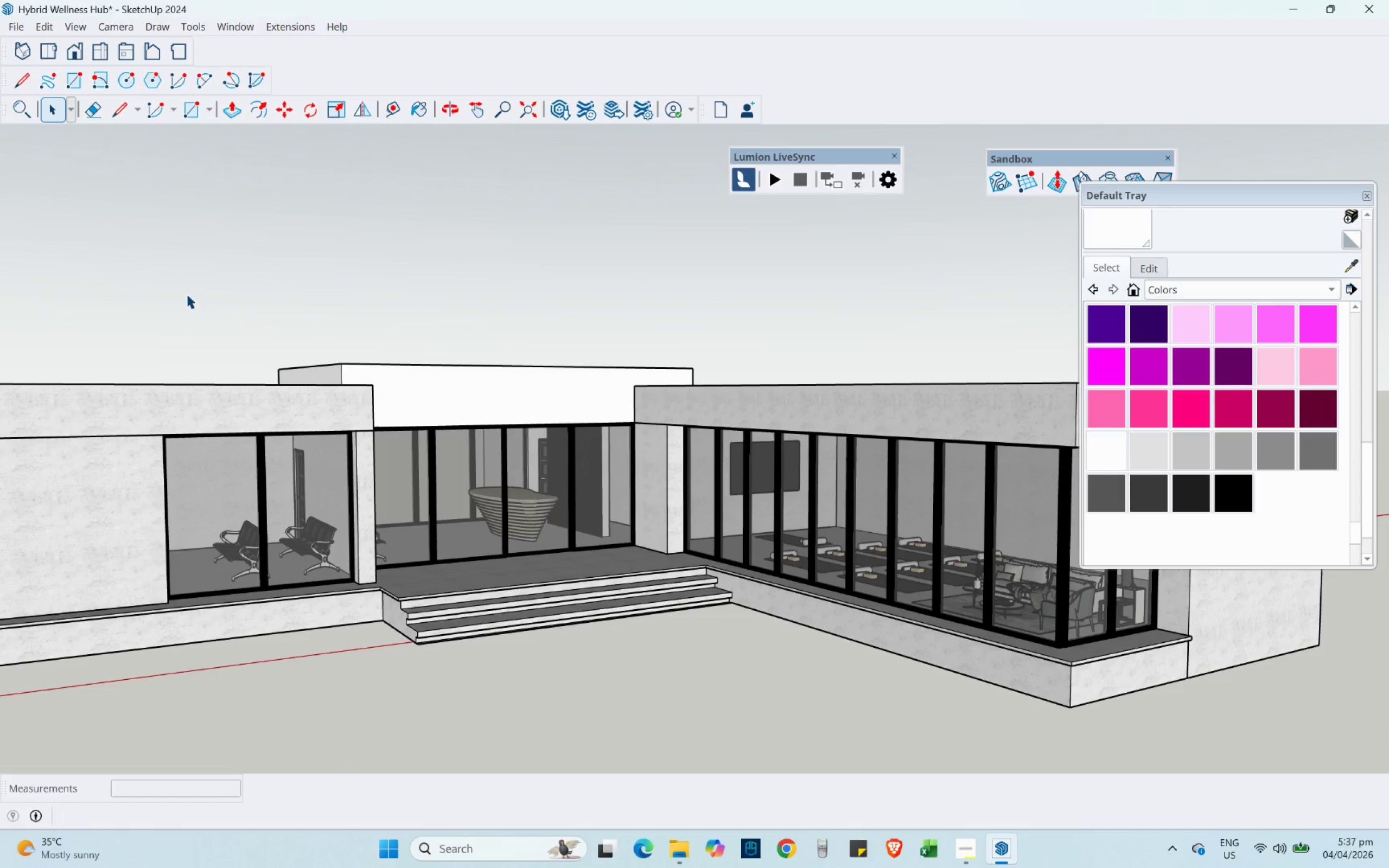 
scroll: coordinate [477, 441], scroll_direction: down, amount: 3.0
 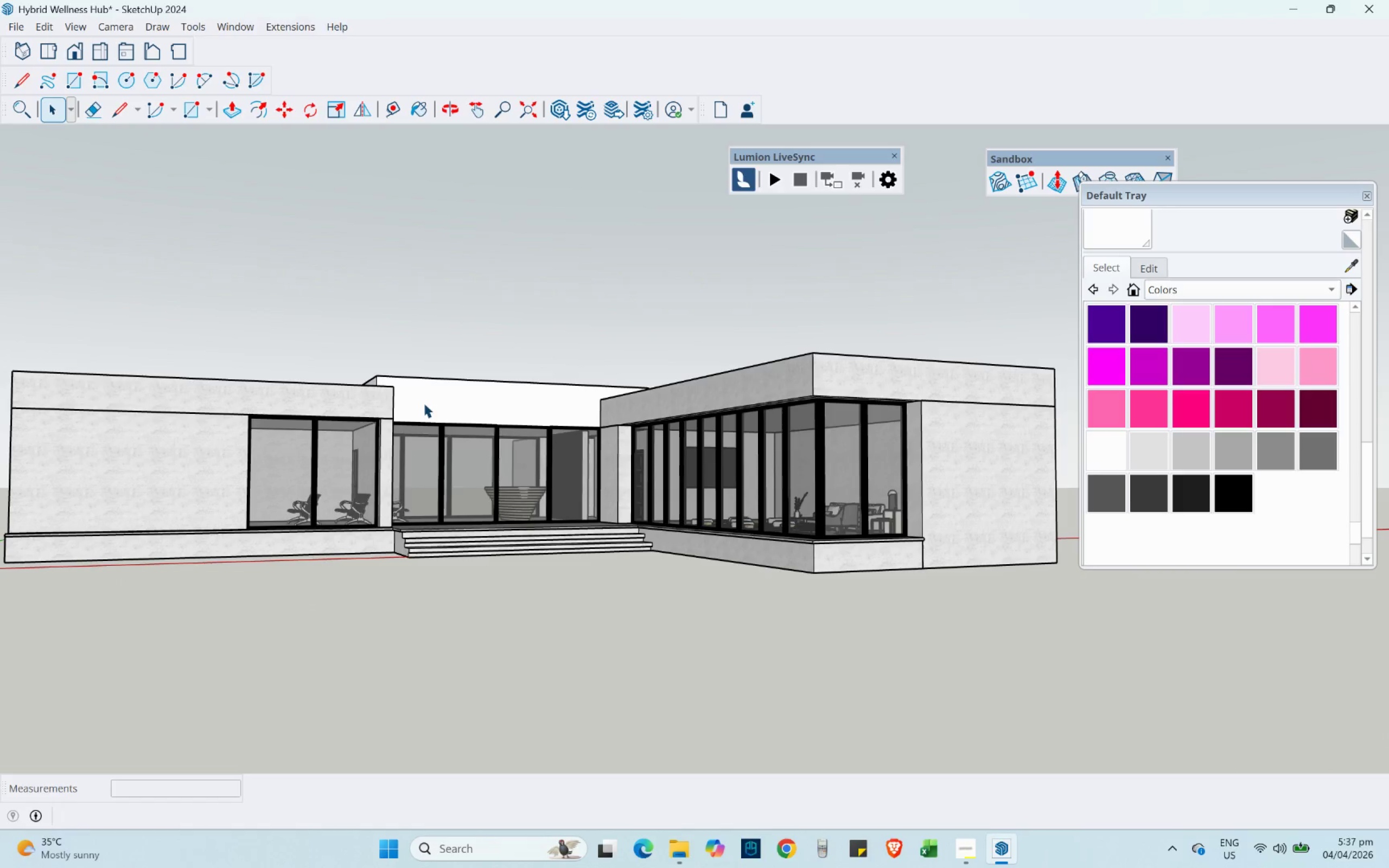 
scroll: coordinate [481, 395], scroll_direction: up, amount: 6.0
 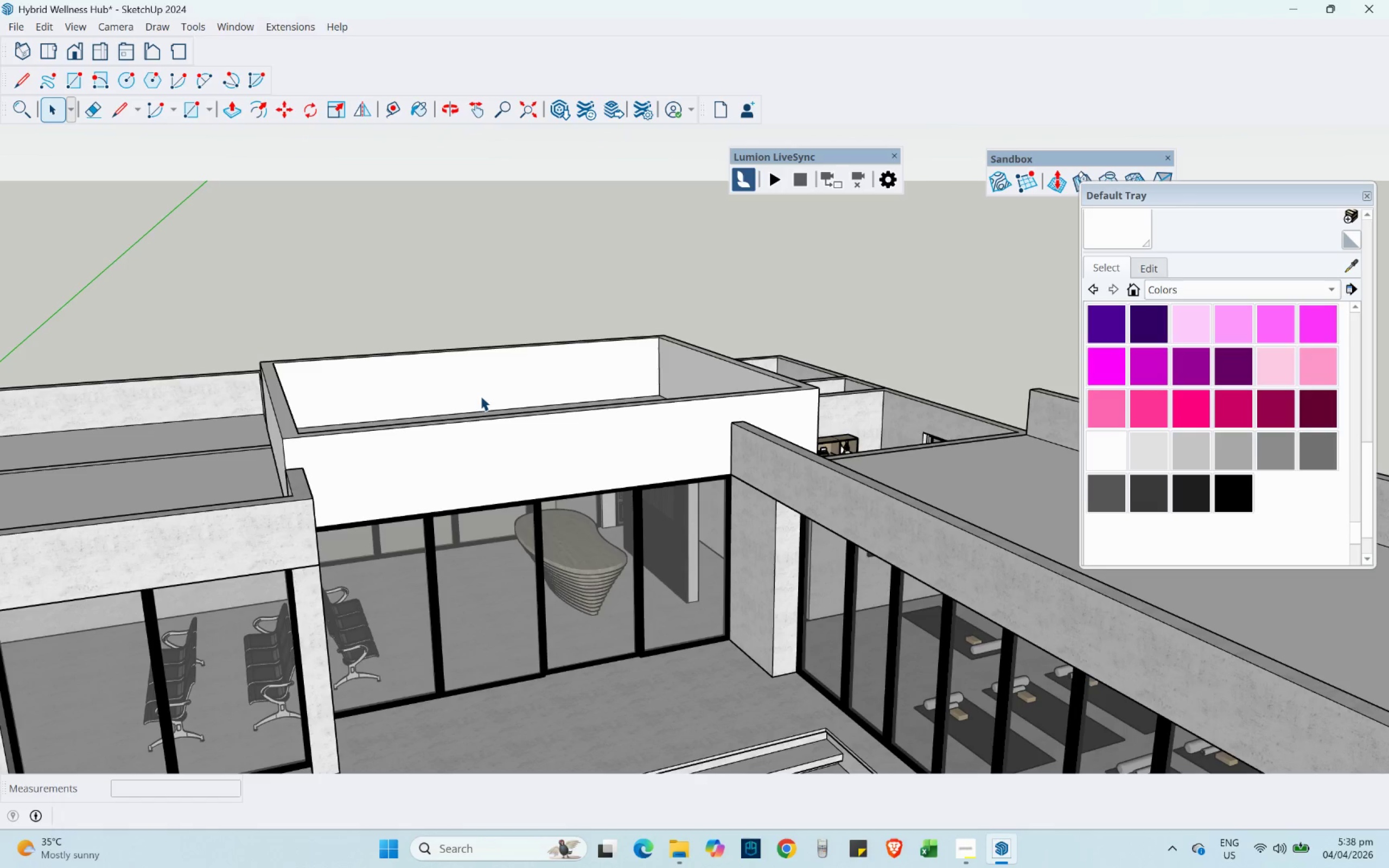 
hold_key(key=ControlLeft, duration=0.44)
 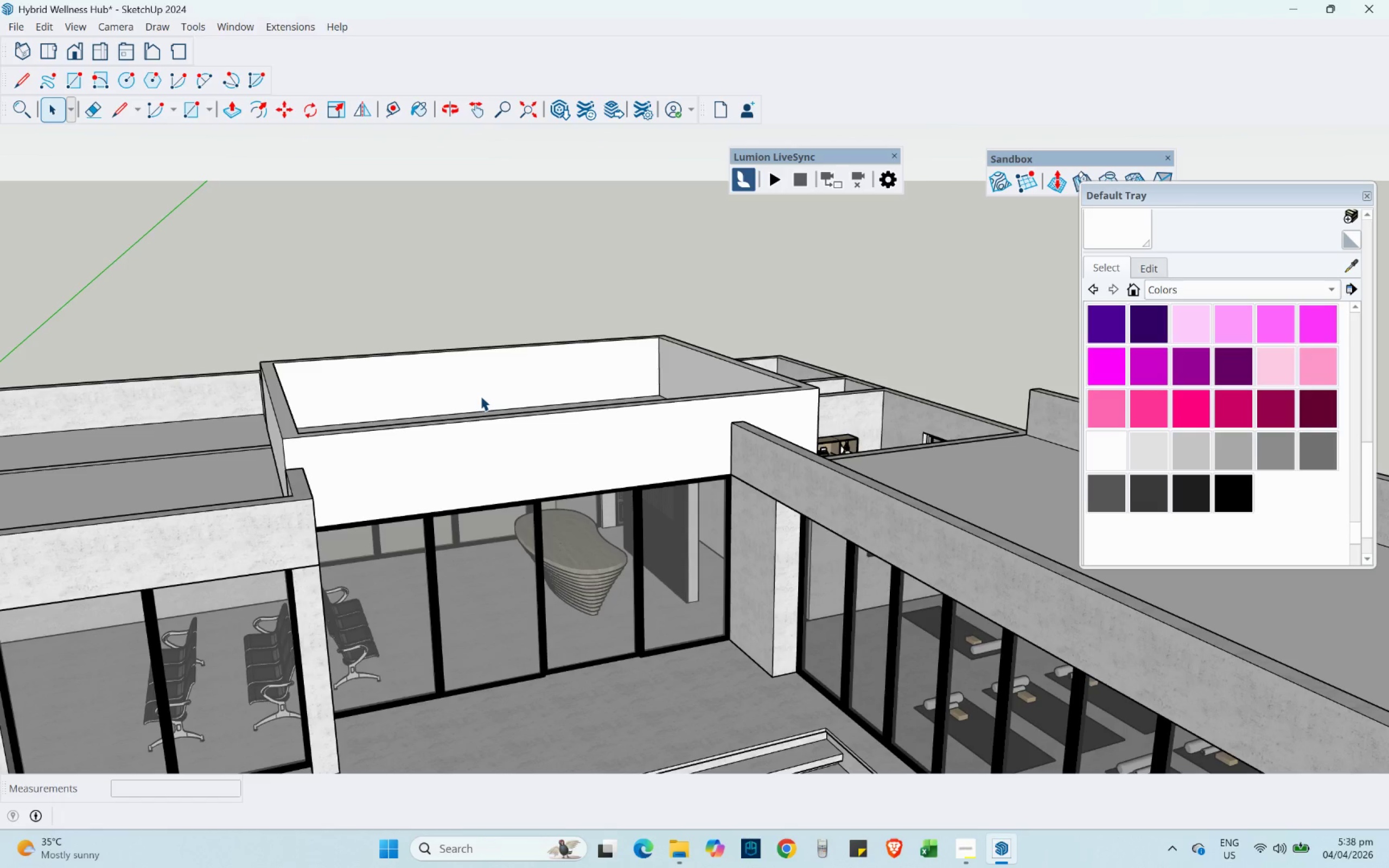 
key(Control+Z)
 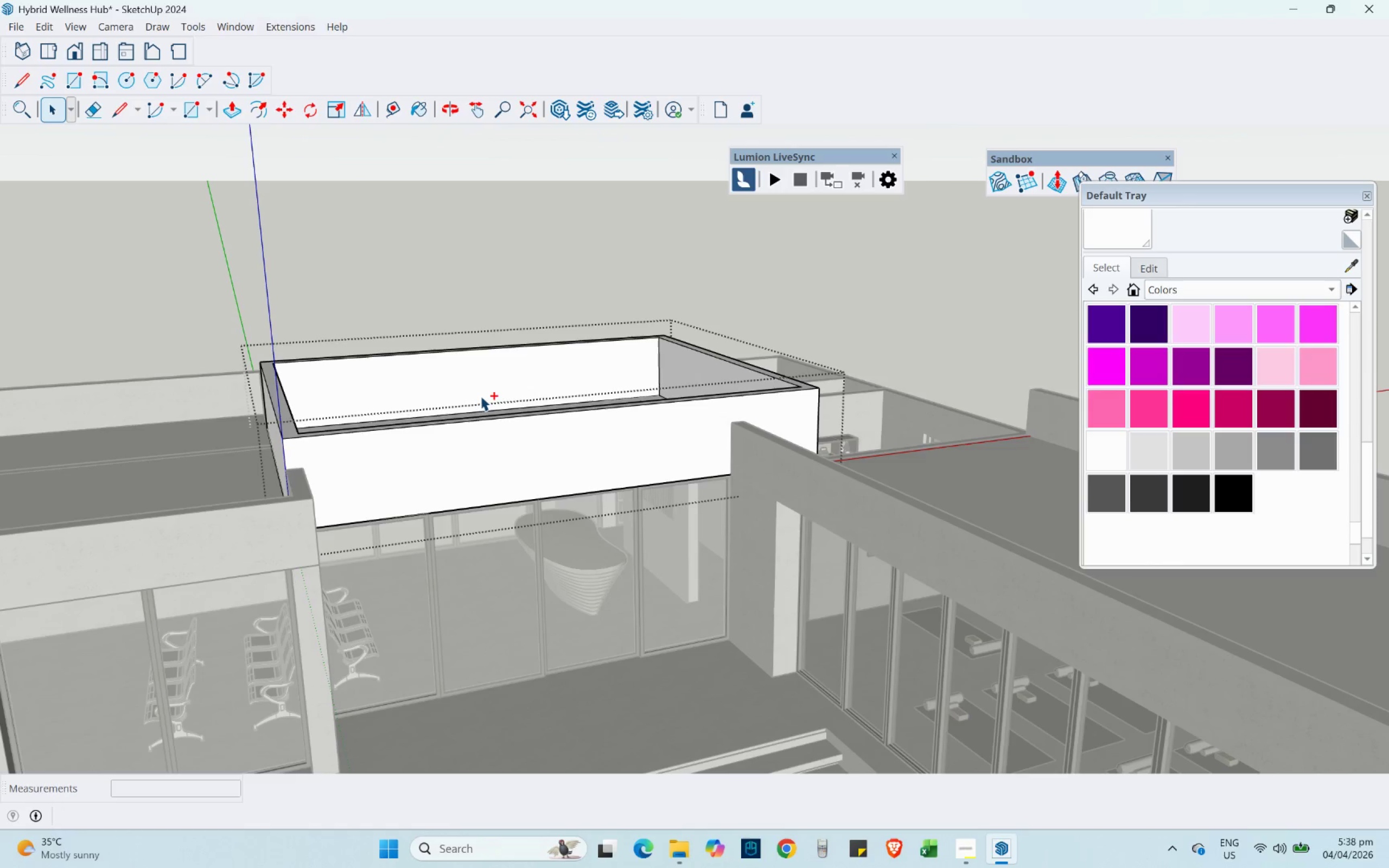 
key(Control+Z)
 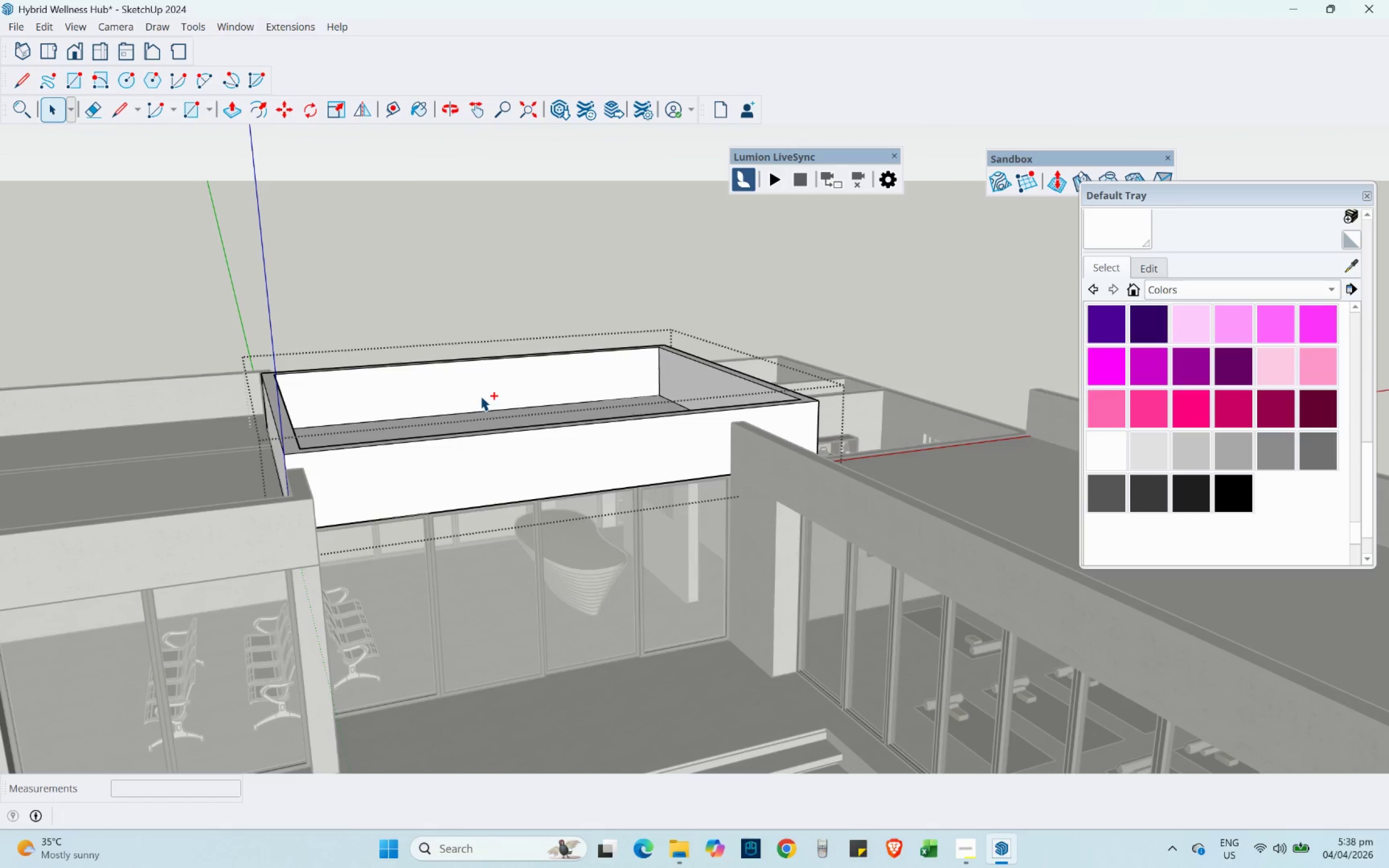 
key(Control+Z)
 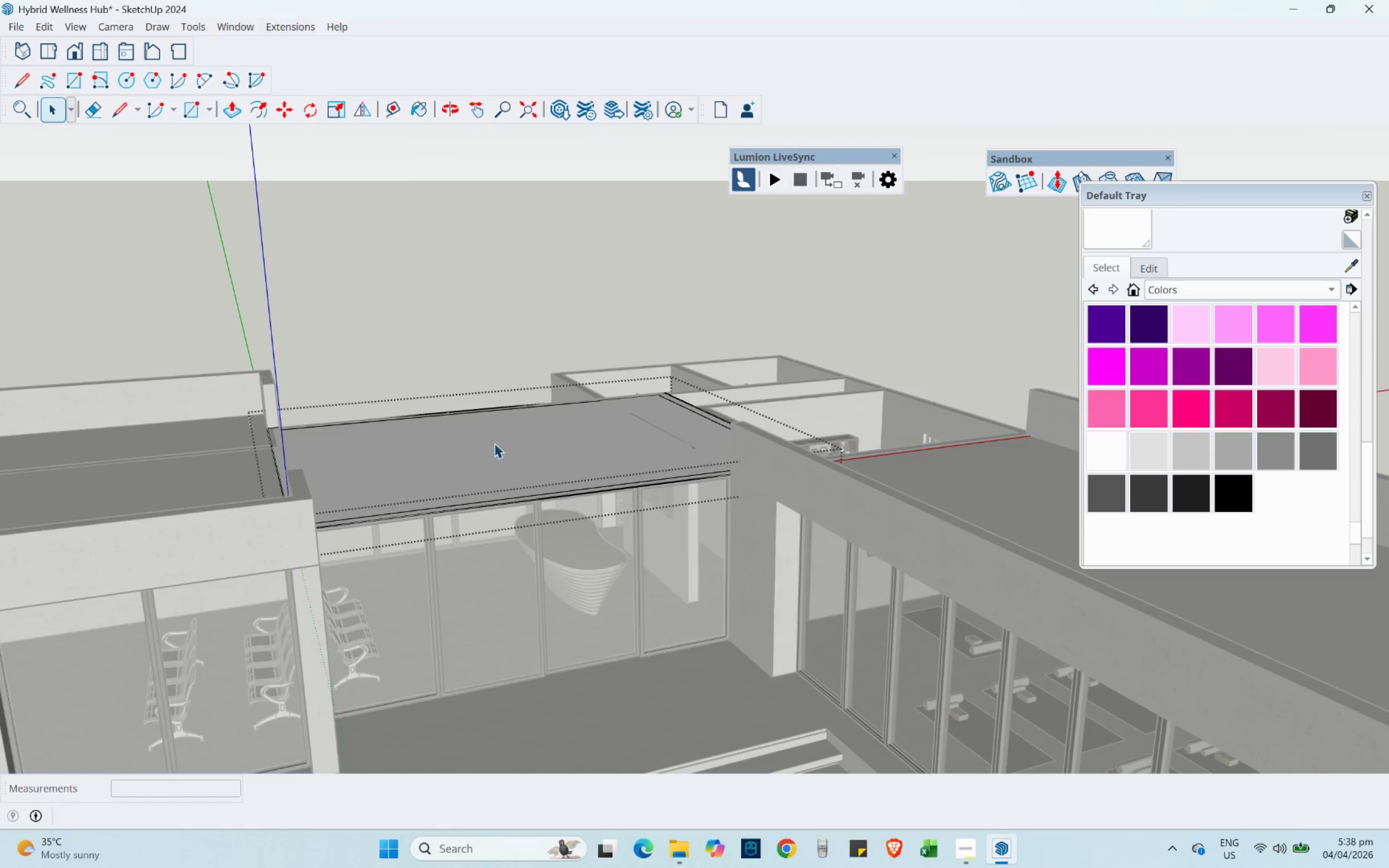 
scroll: coordinate [336, 574], scroll_direction: up, amount: 4.0
 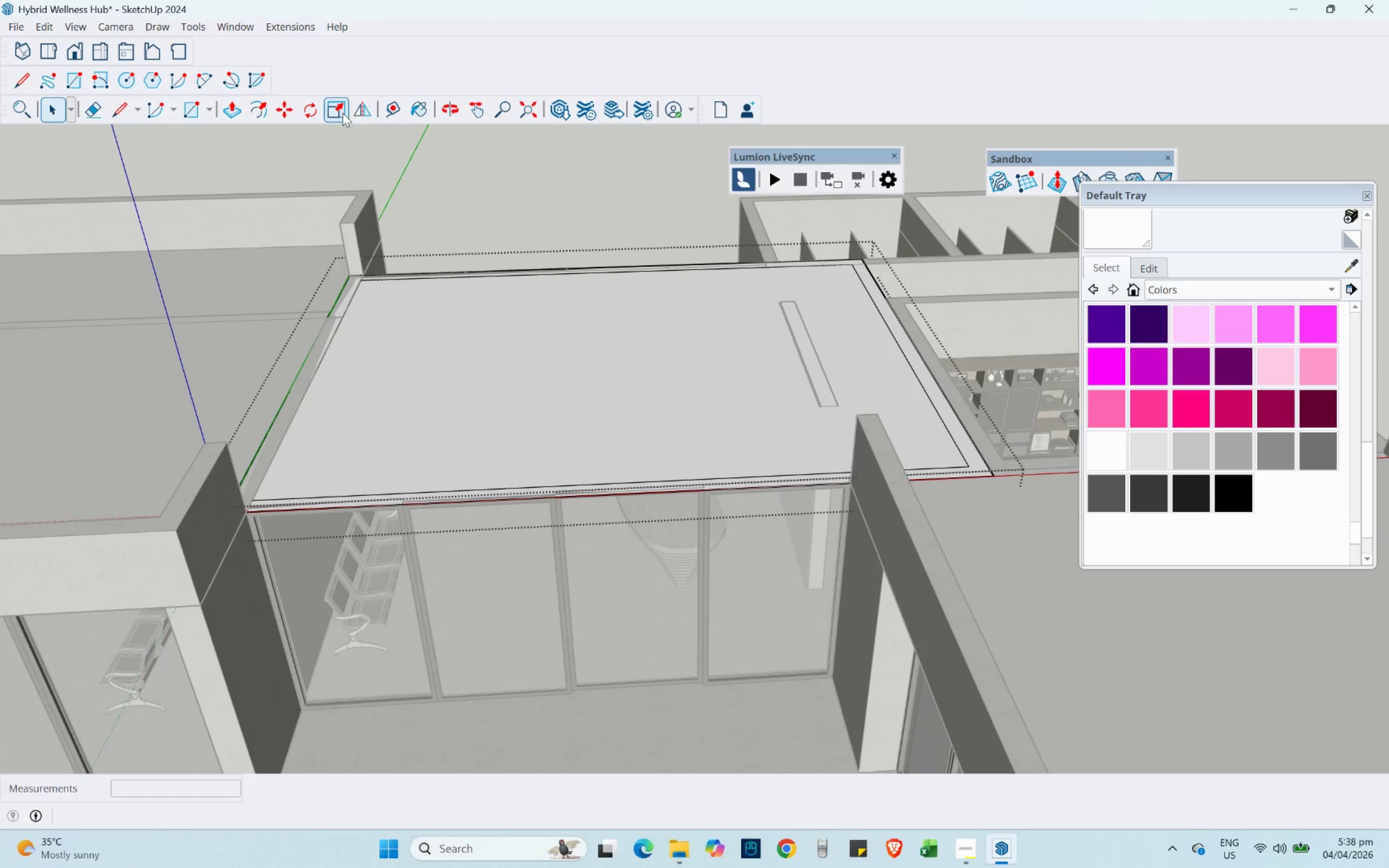 
left_click([429, 111])
 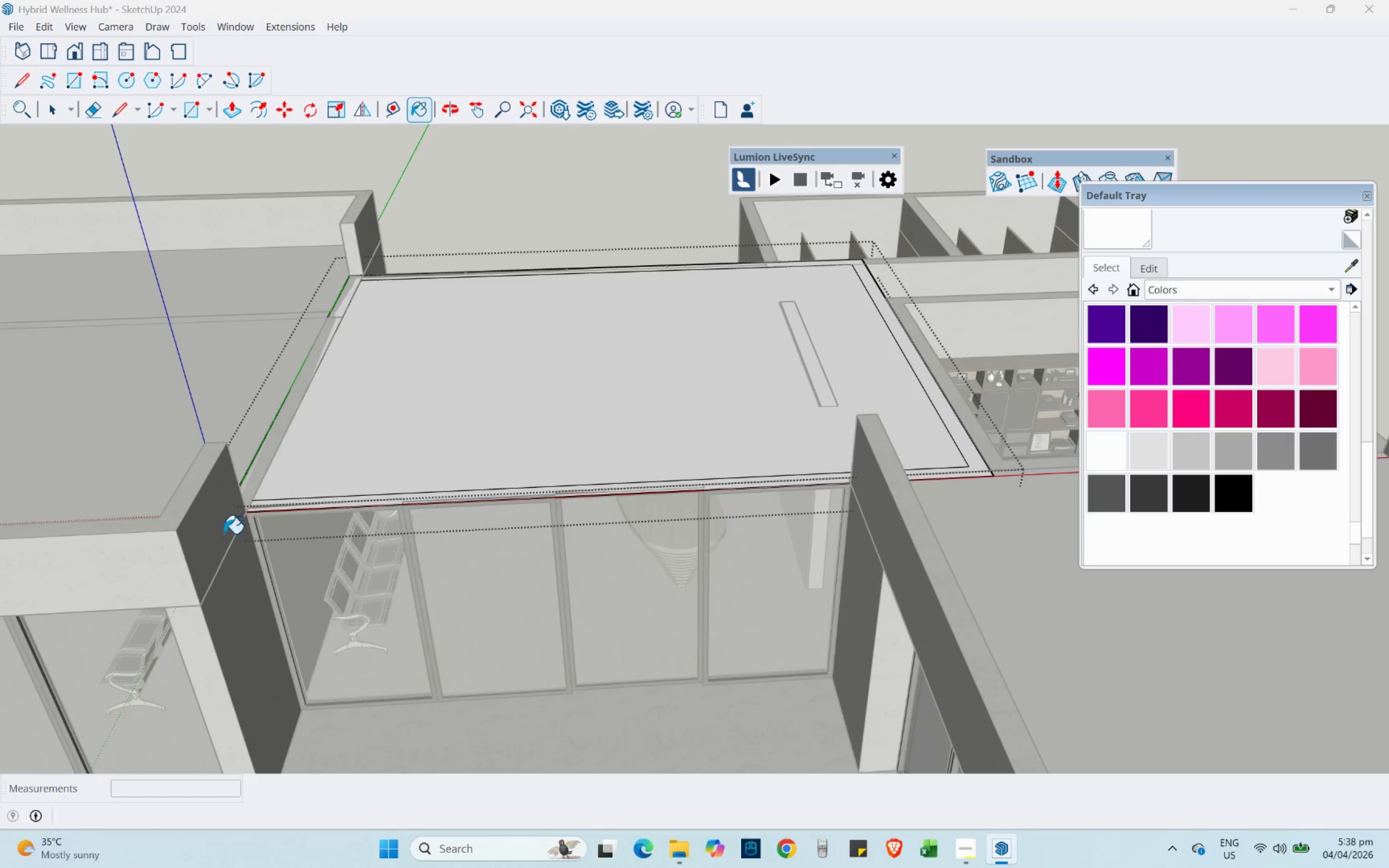 
hold_key(key=AltLeft, duration=0.47)
left_click([218, 529])
 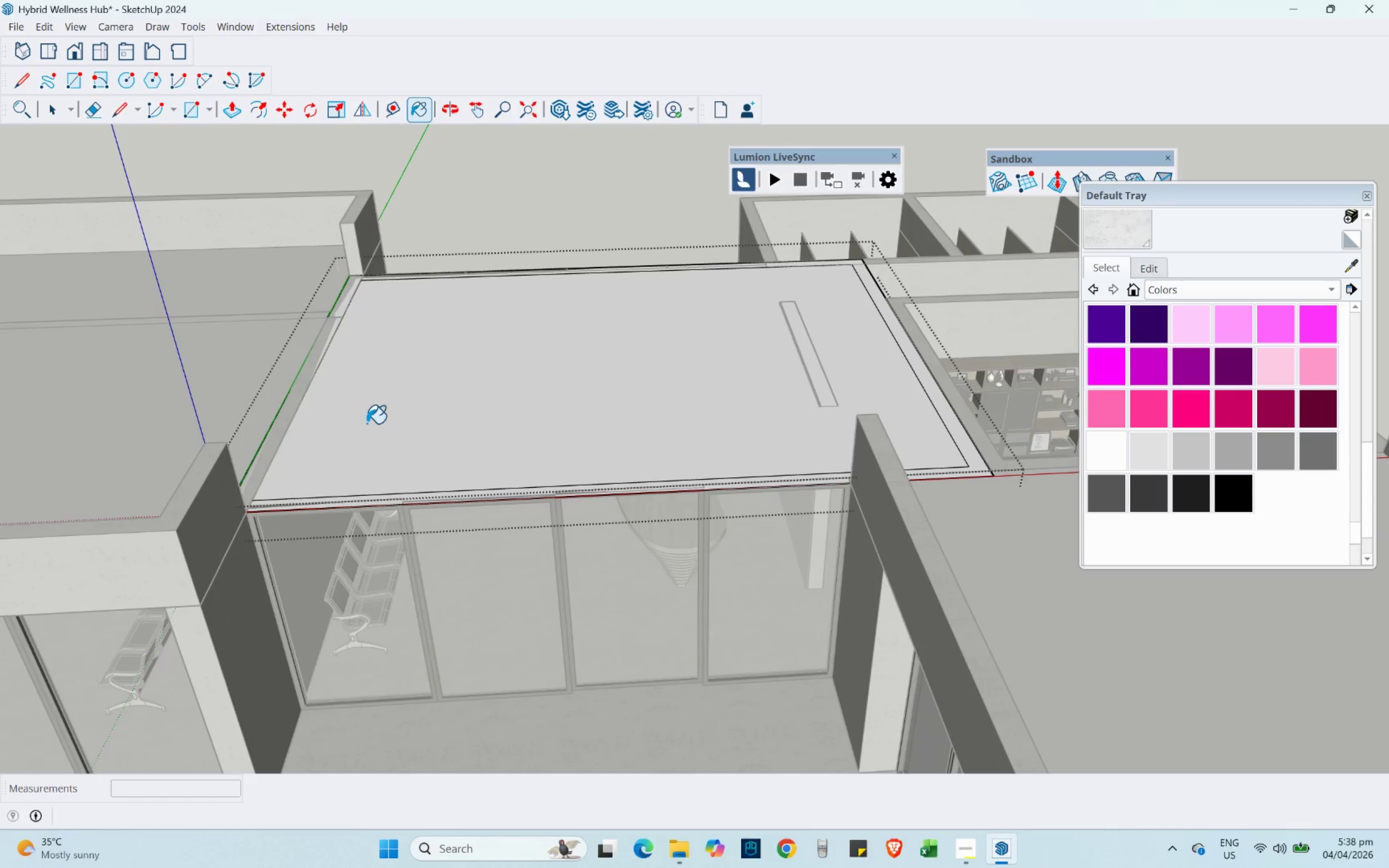 
double_click([369, 422])
 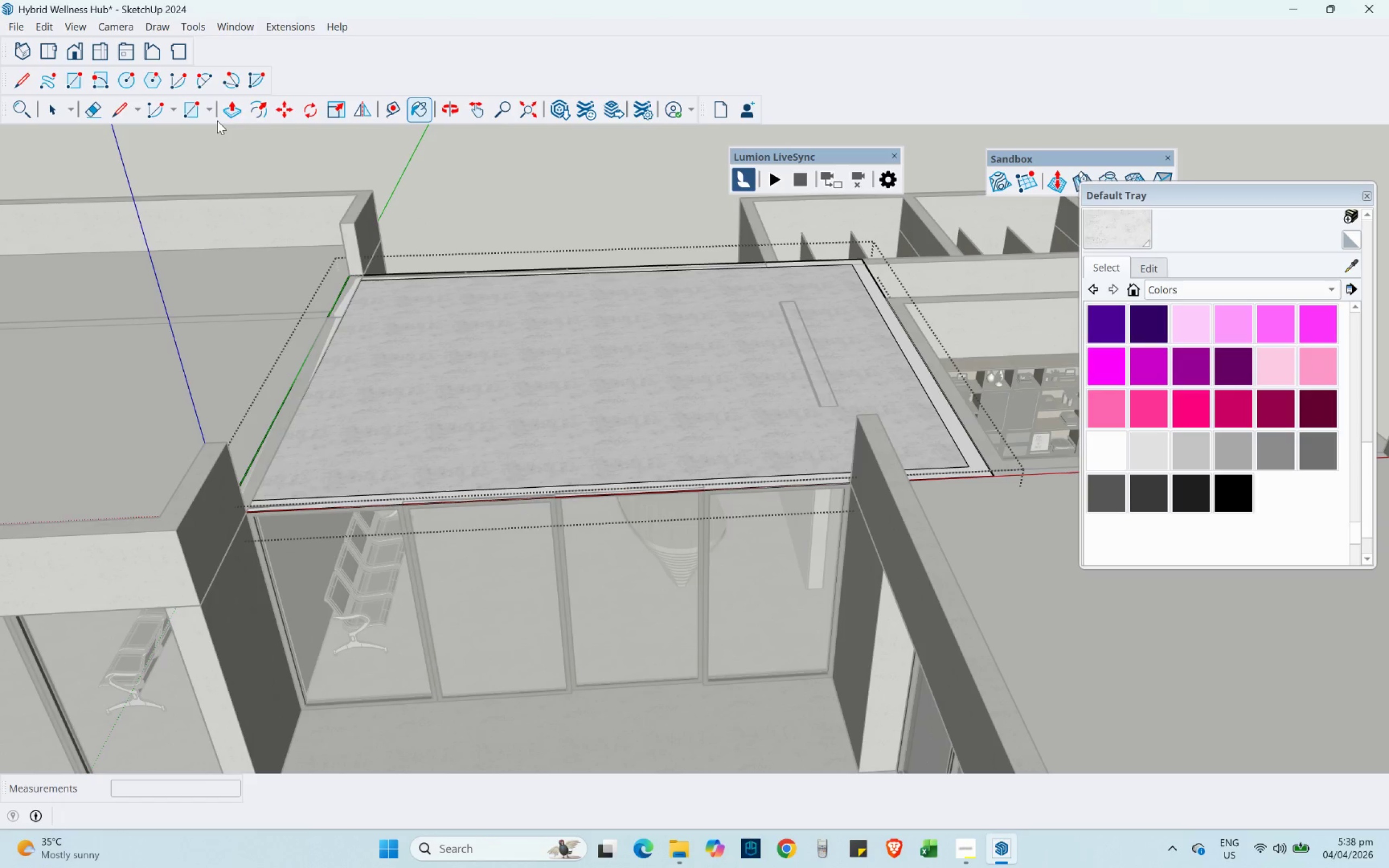 
left_click([231, 107])
 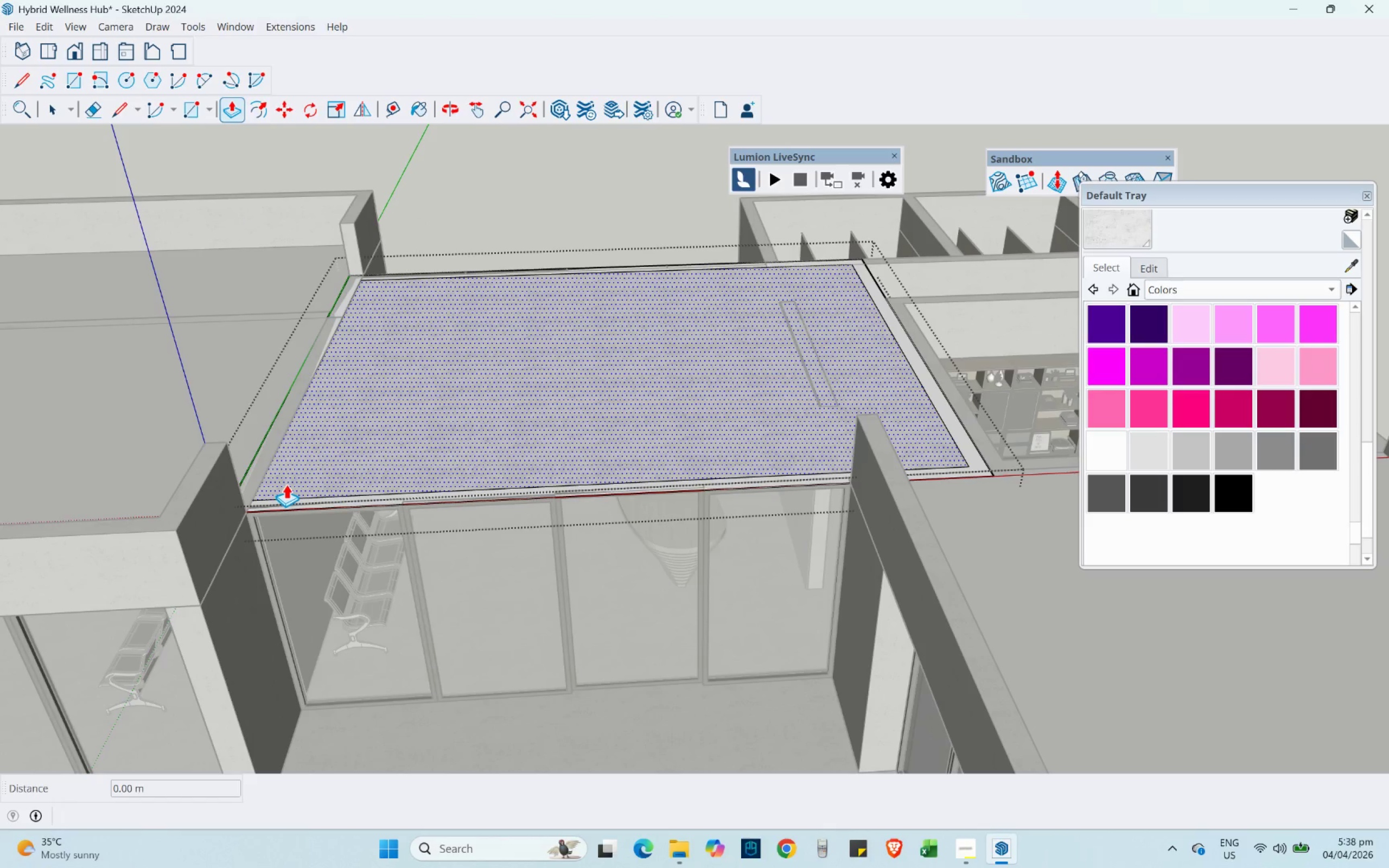 
key(Control+Z)
 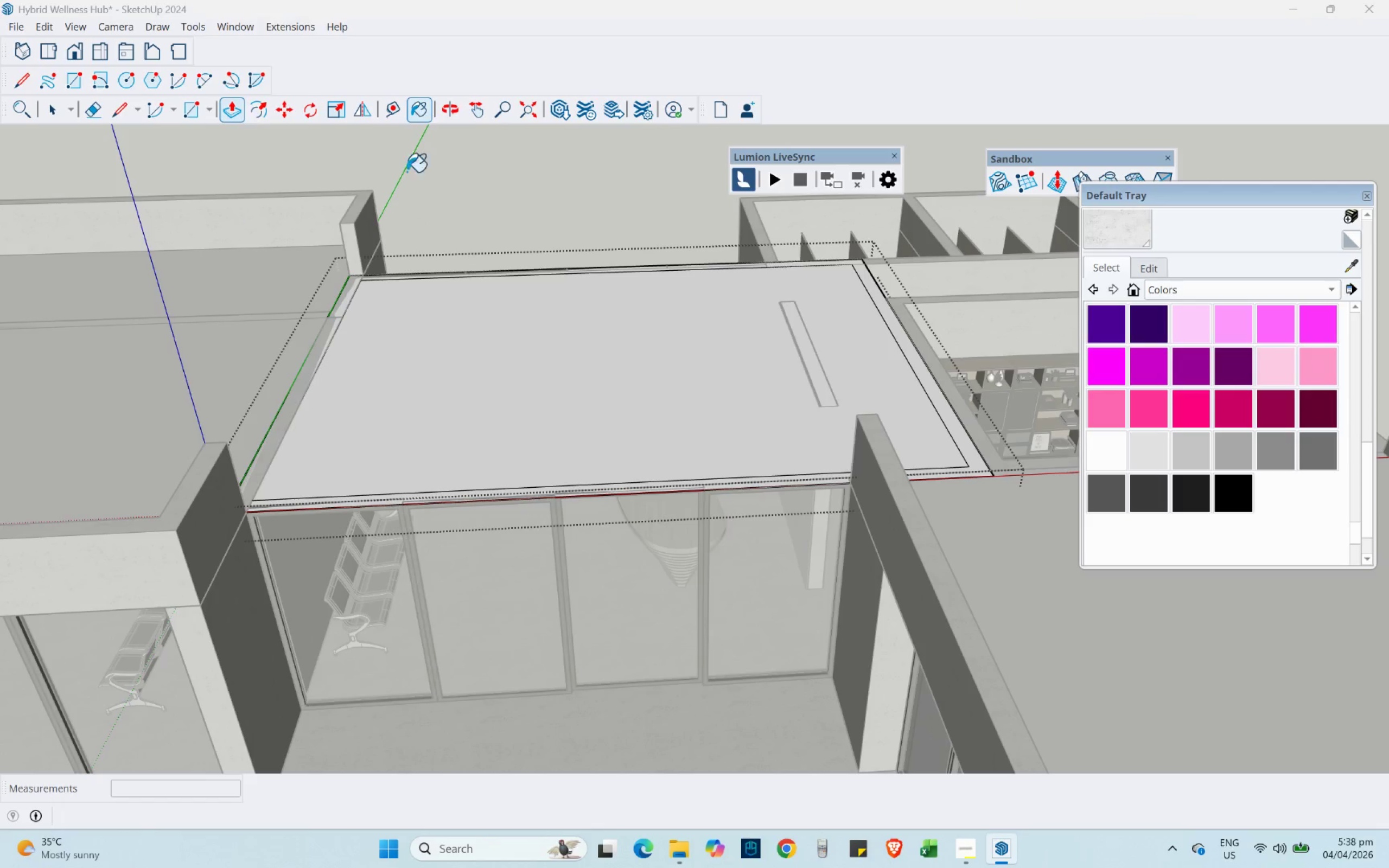 
left_click([253, 506])
 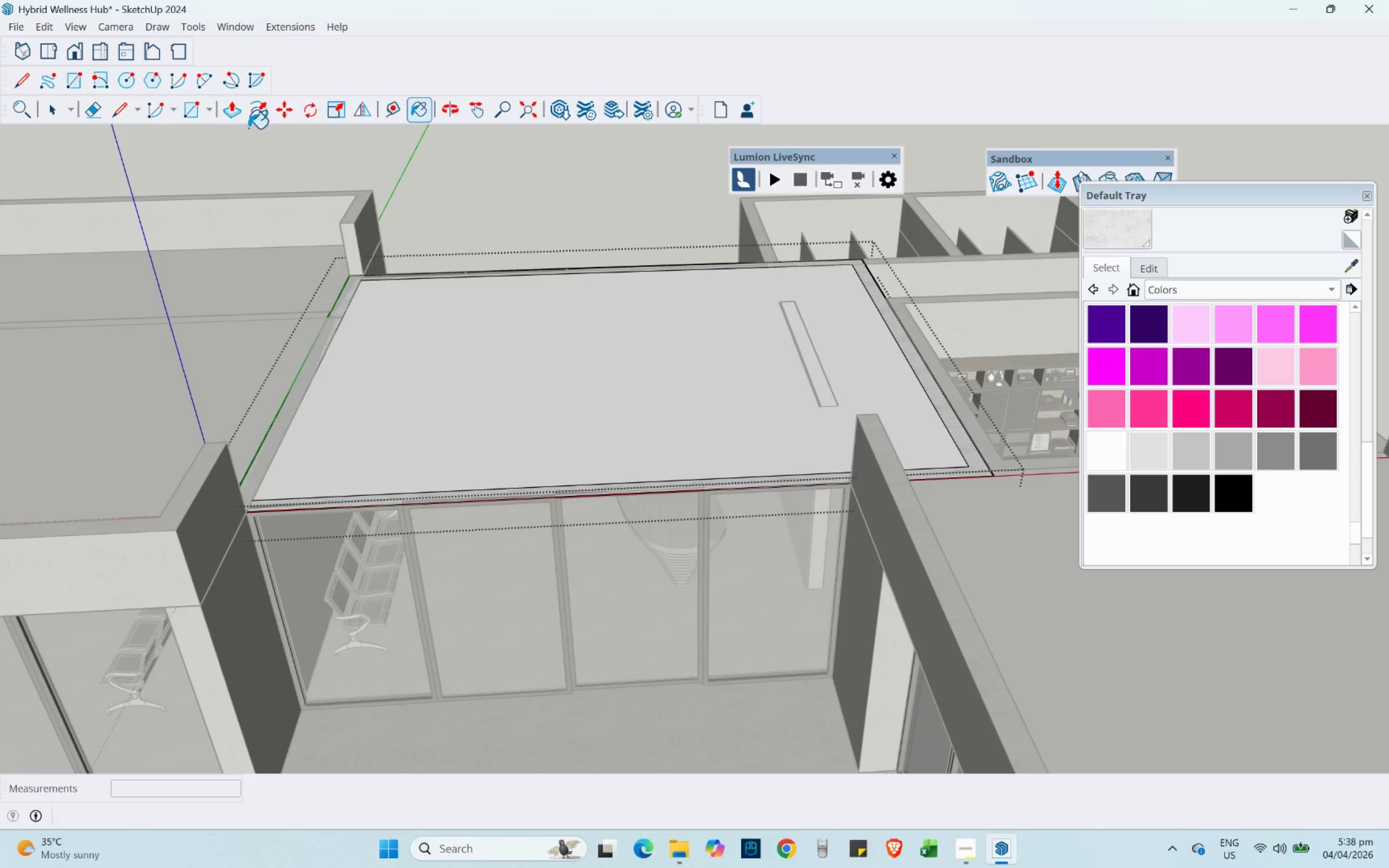 
left_click_drag(start_coordinate=[236, 118], to_coordinate=[236, 113])
 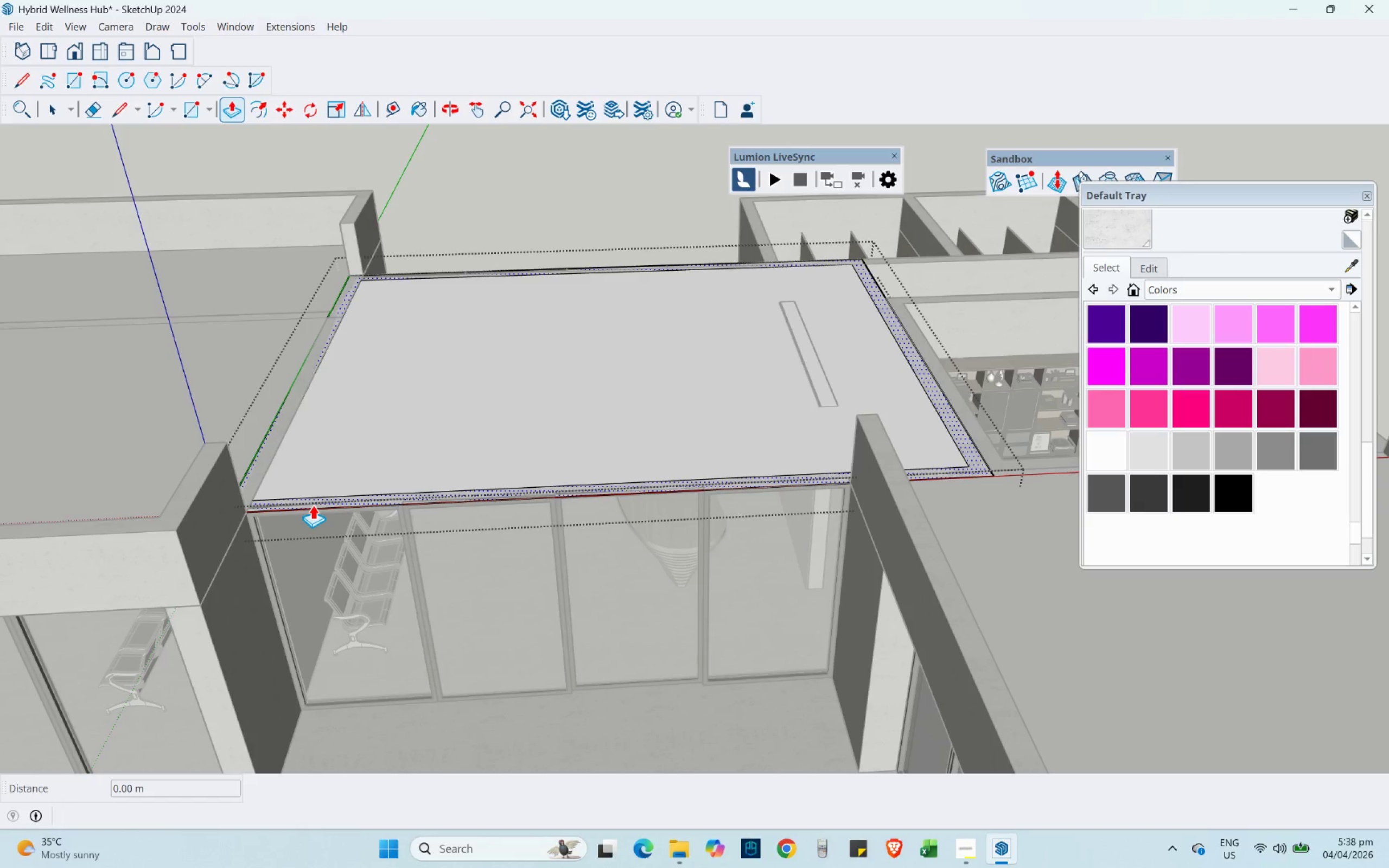 
left_click_drag(start_coordinate=[313, 505], to_coordinate=[301, 359])
 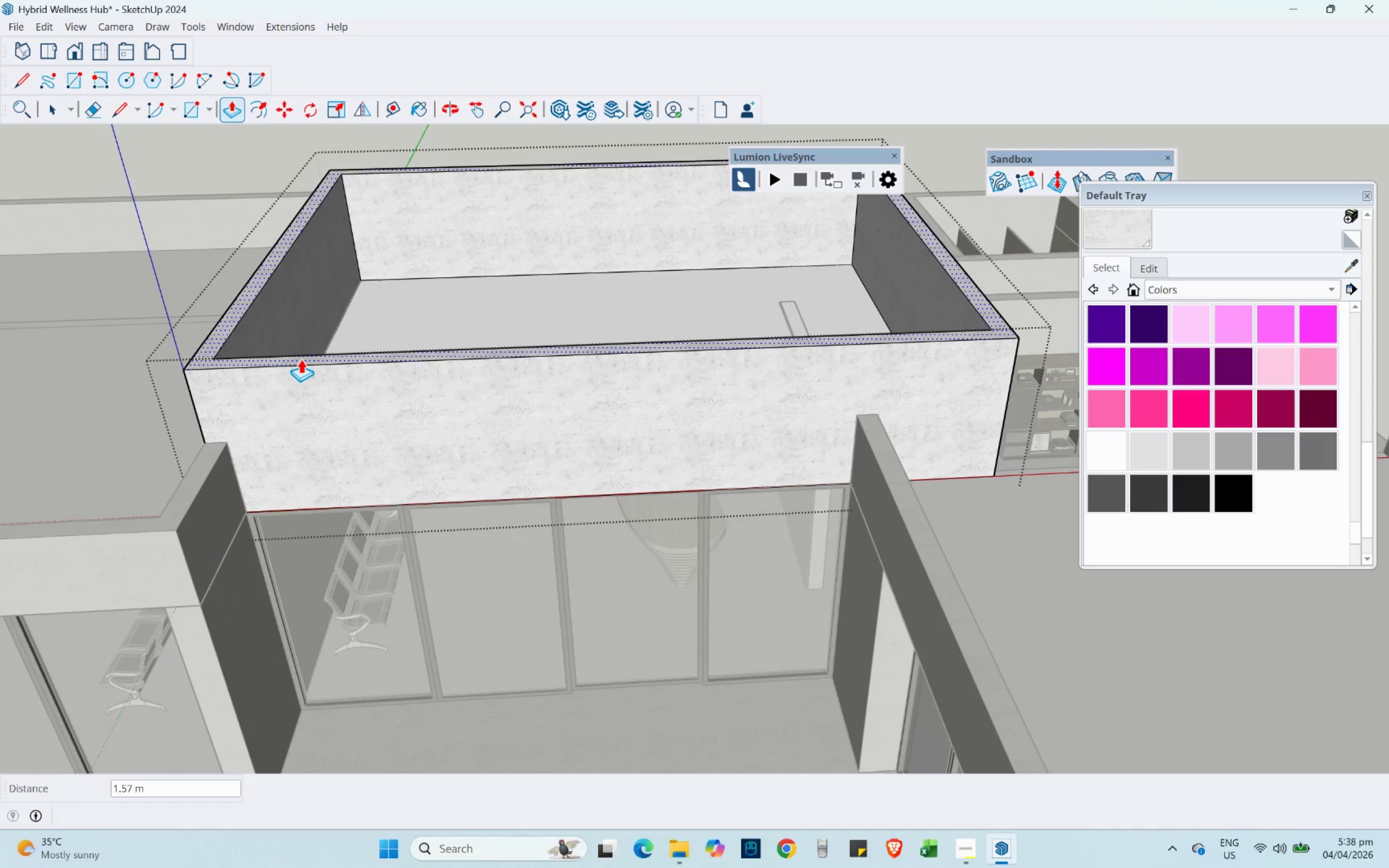 
key(Numpad1)
 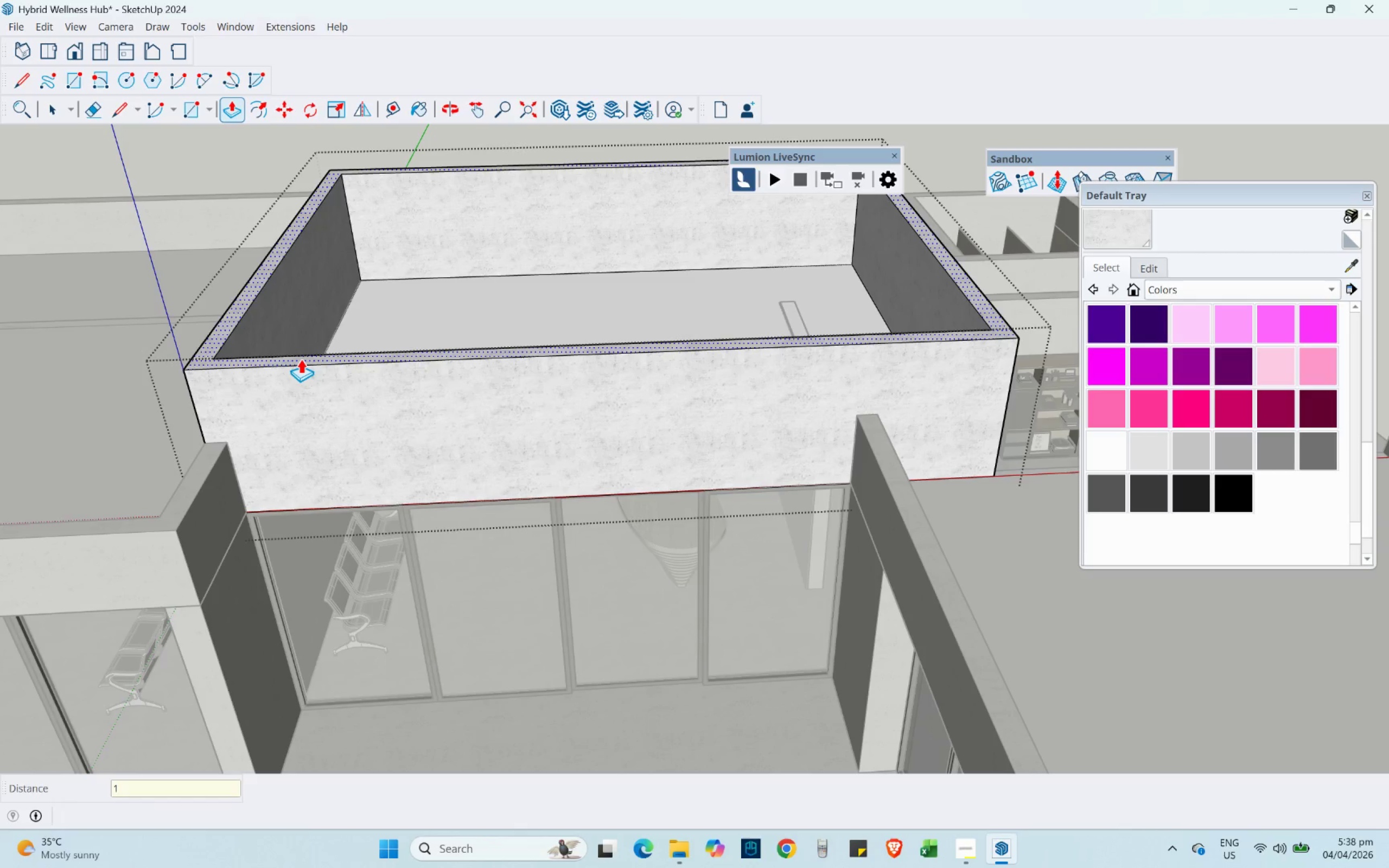 
key(NumpadDecimal)
 